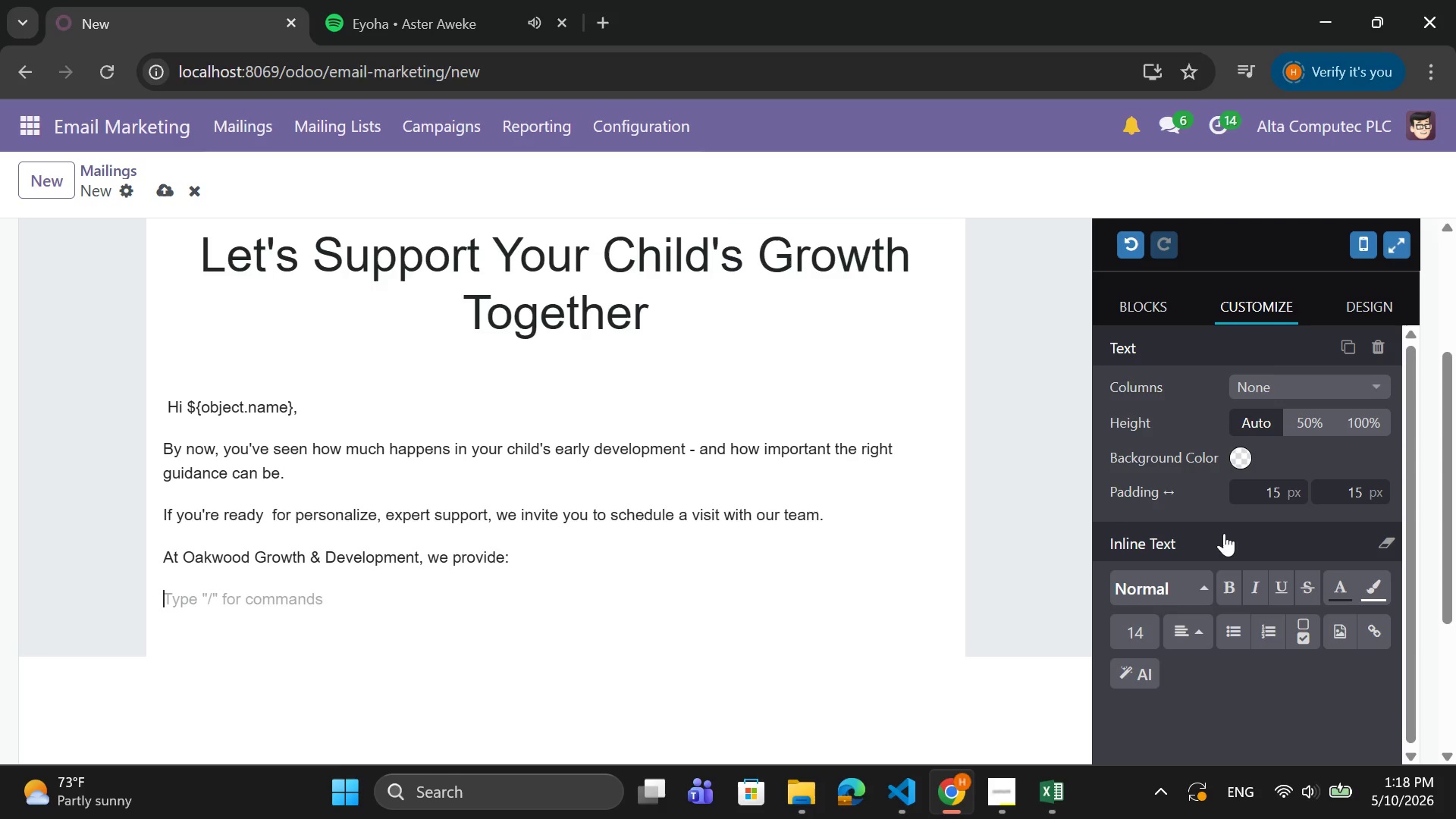 
key(Enter)
 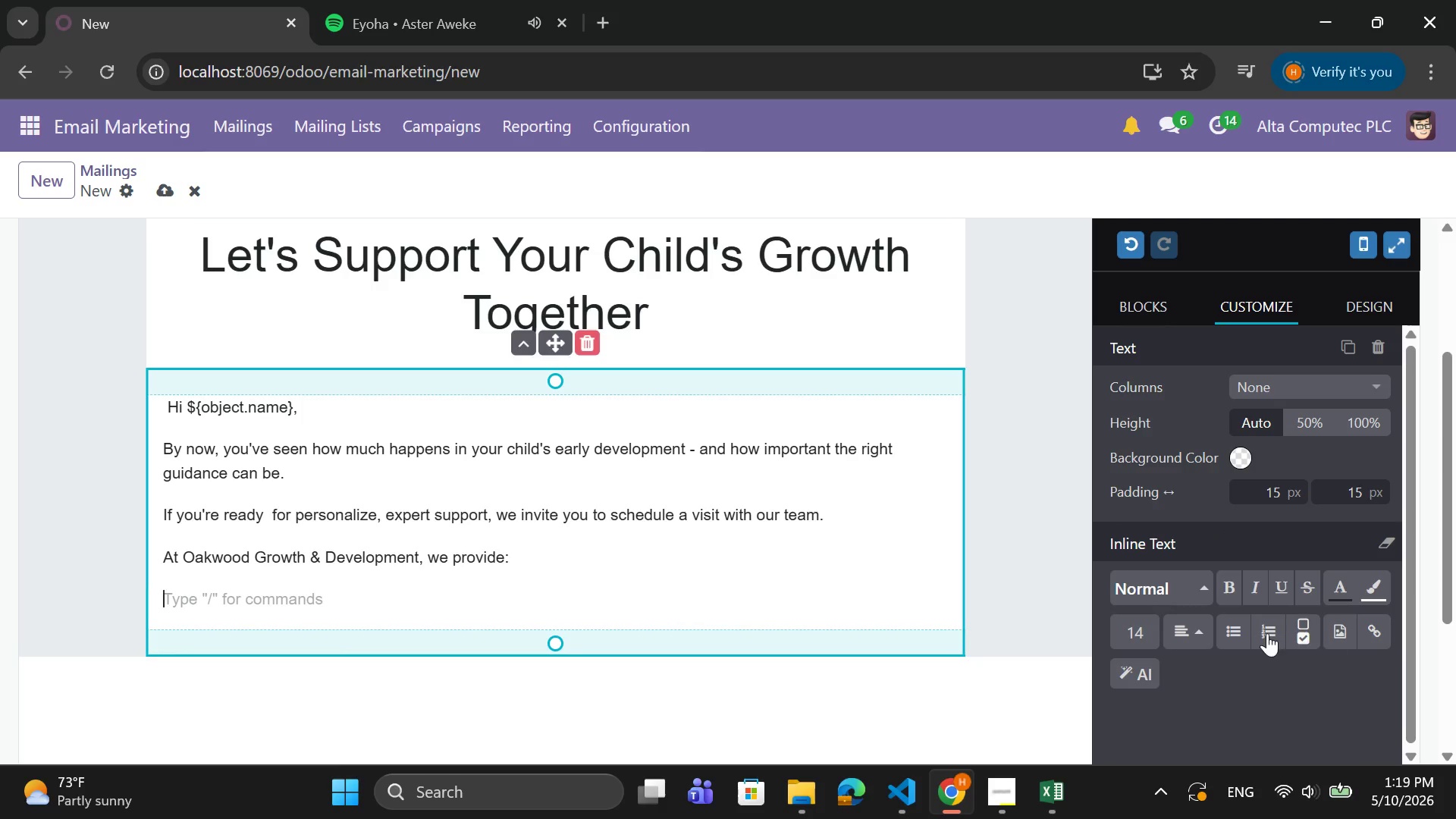 
left_click([1225, 632])
 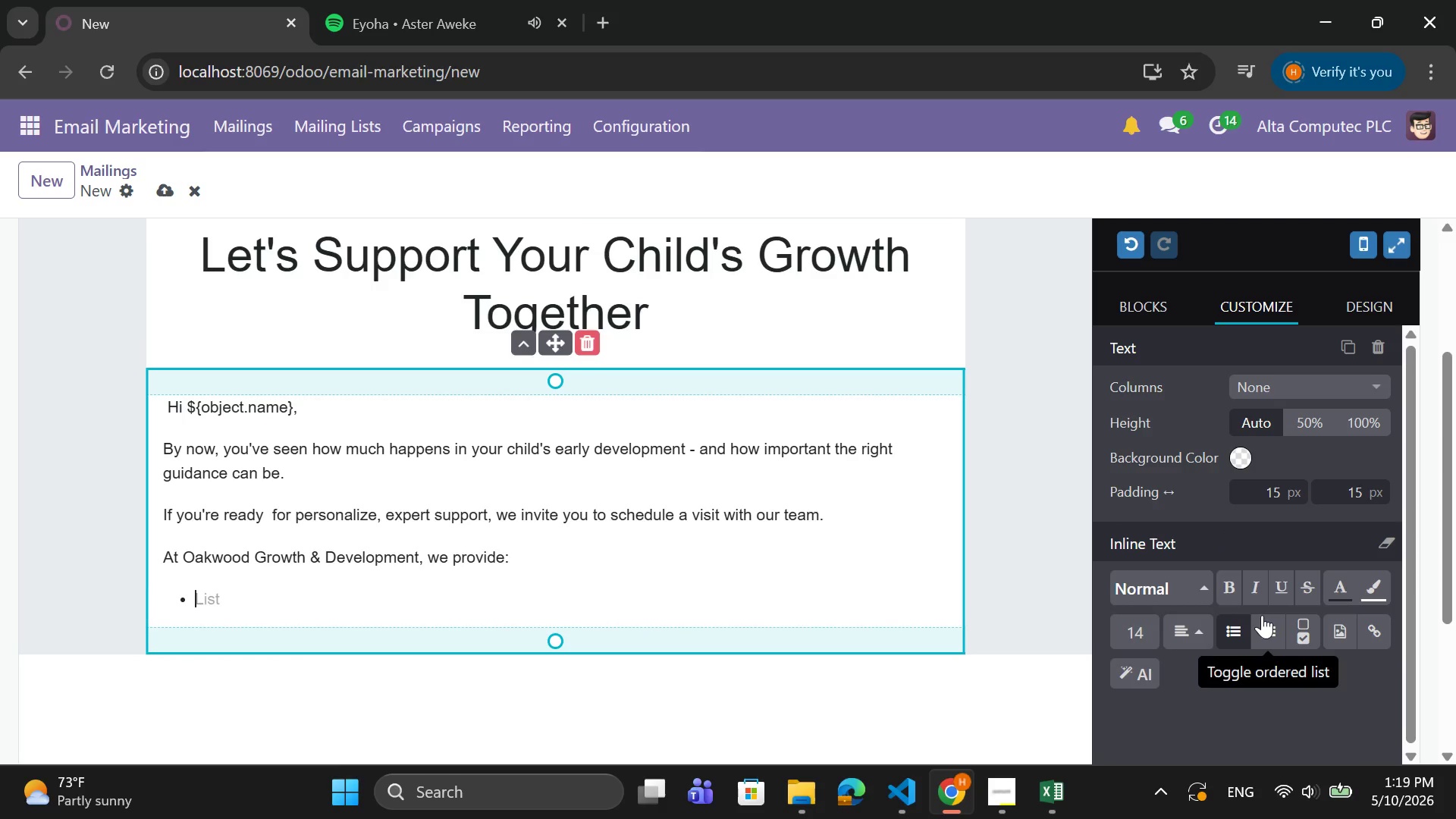 
type(Comprehensive developmental assessments)
 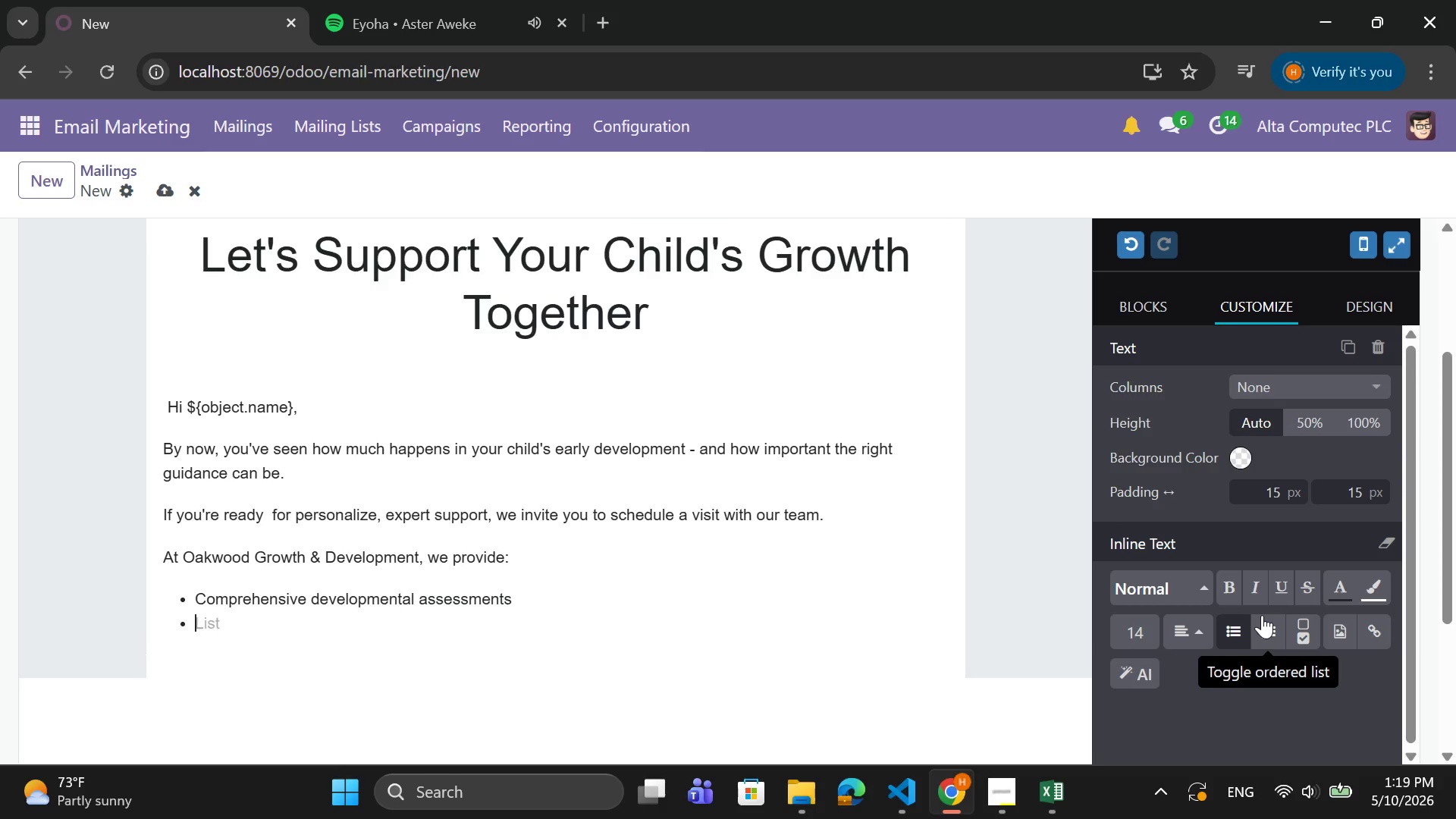 
key(Enter)
 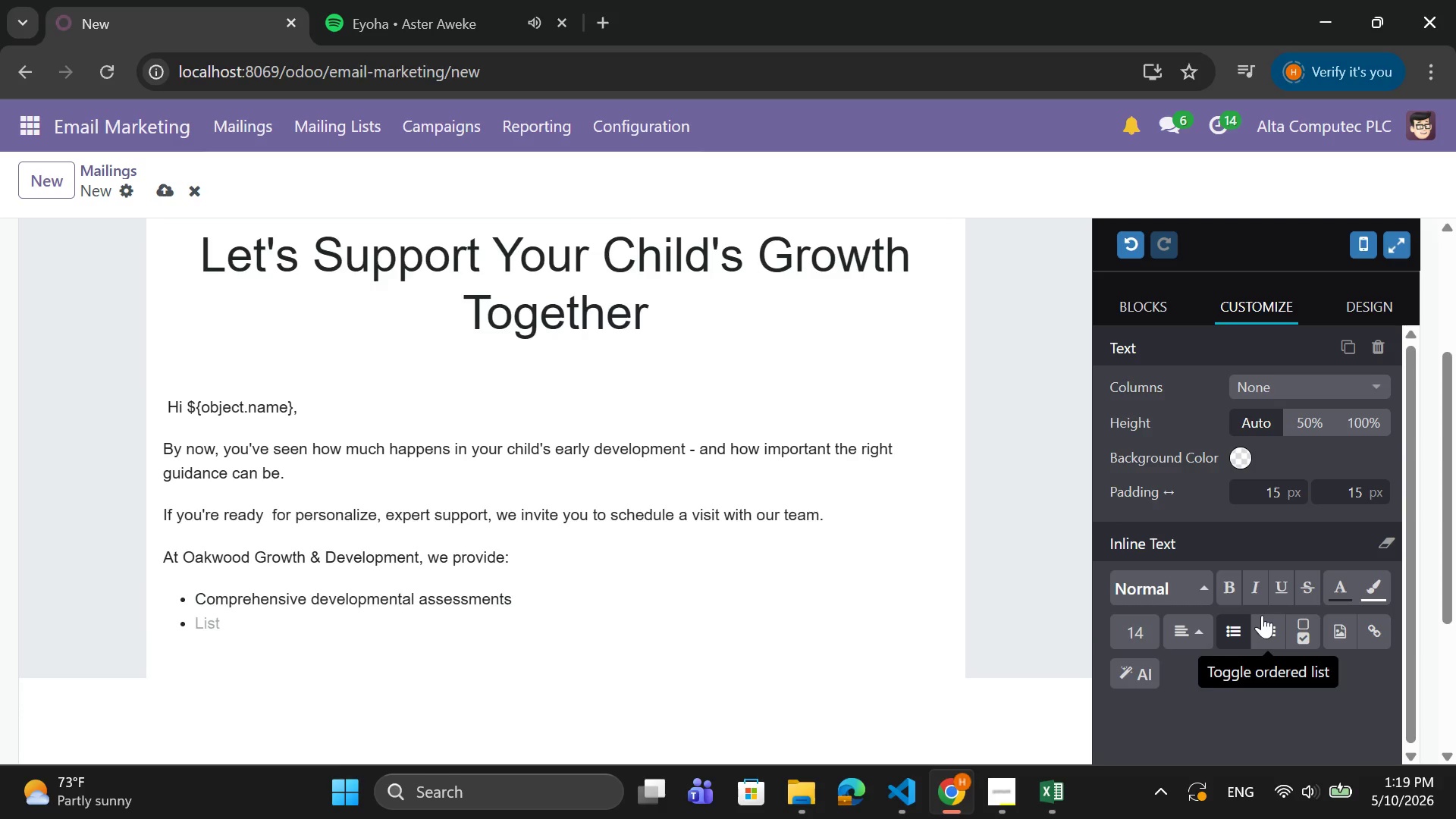 
type(Perosnalized )
 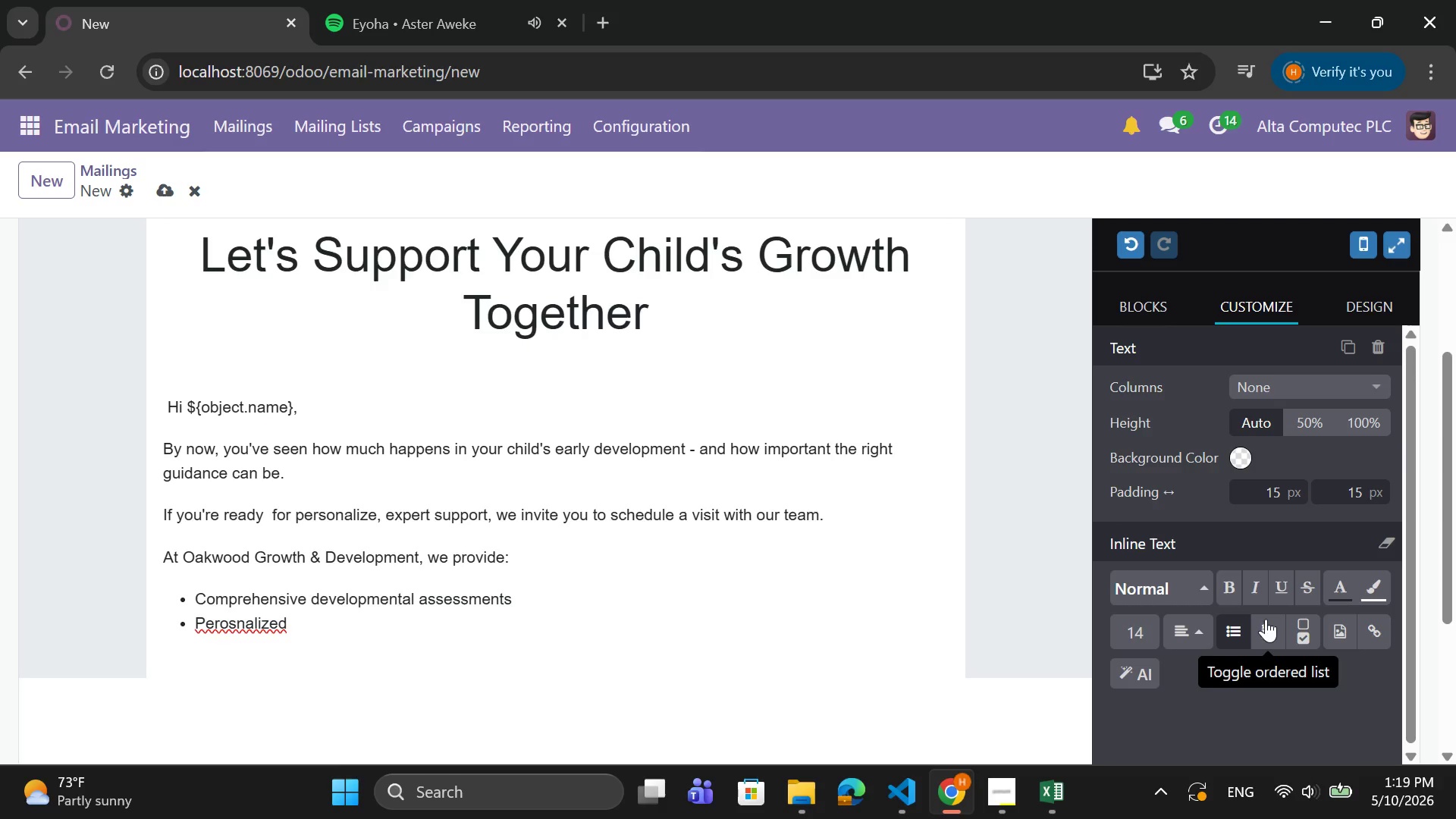 
key(ArrowLeft)
 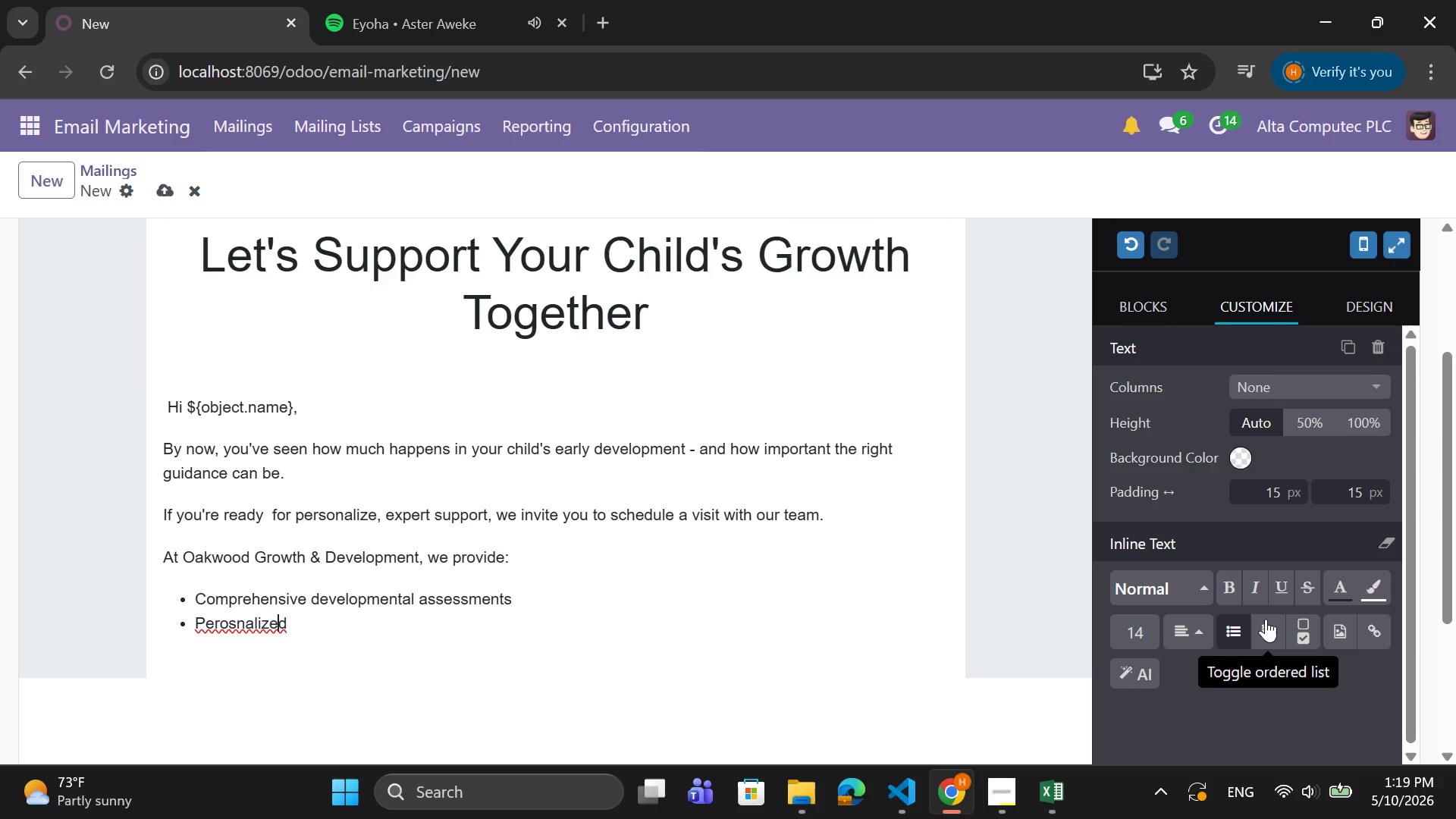 
key(ArrowLeft)
 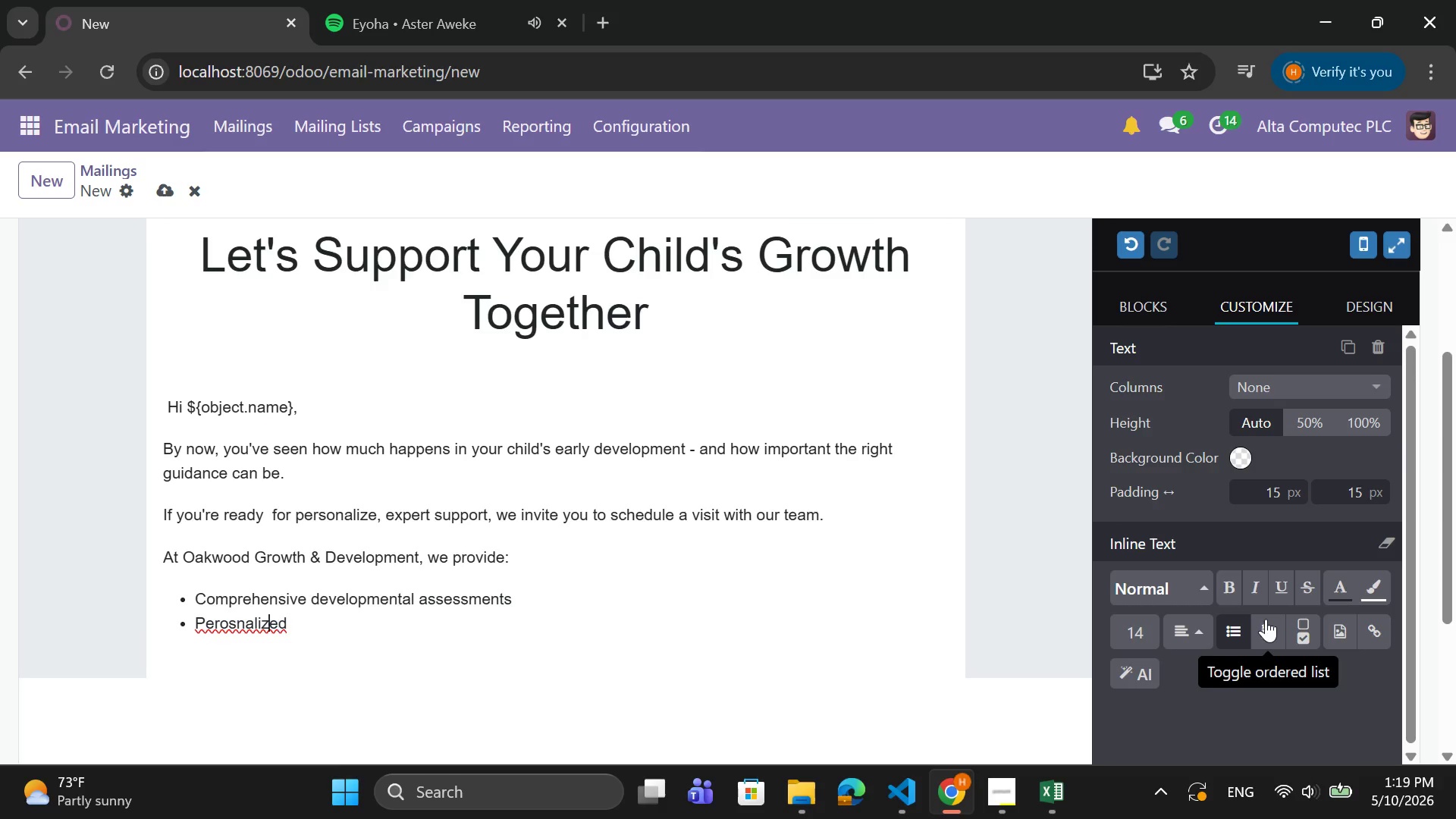 
key(ArrowLeft)
 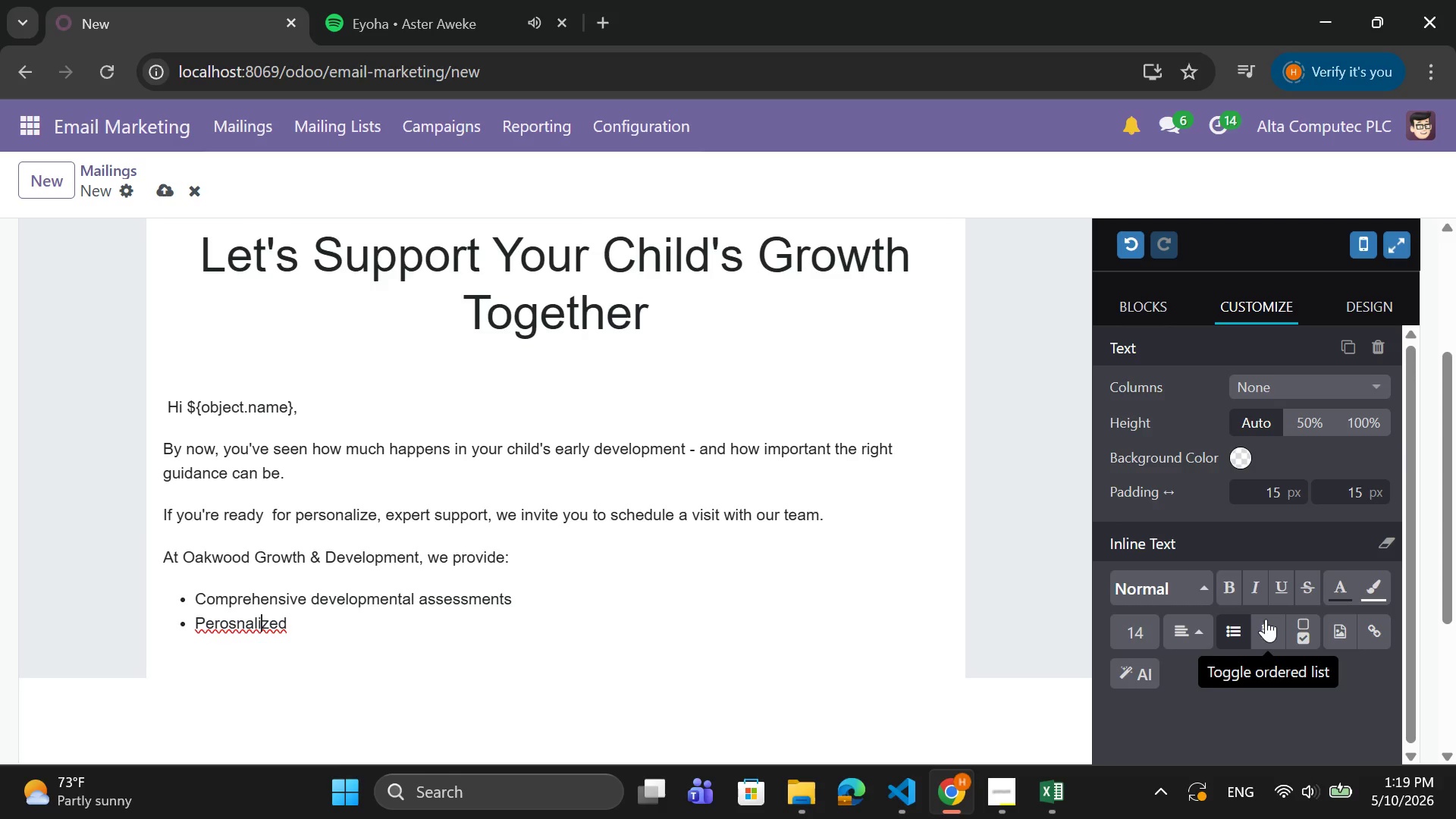 
key(ArrowLeft)
 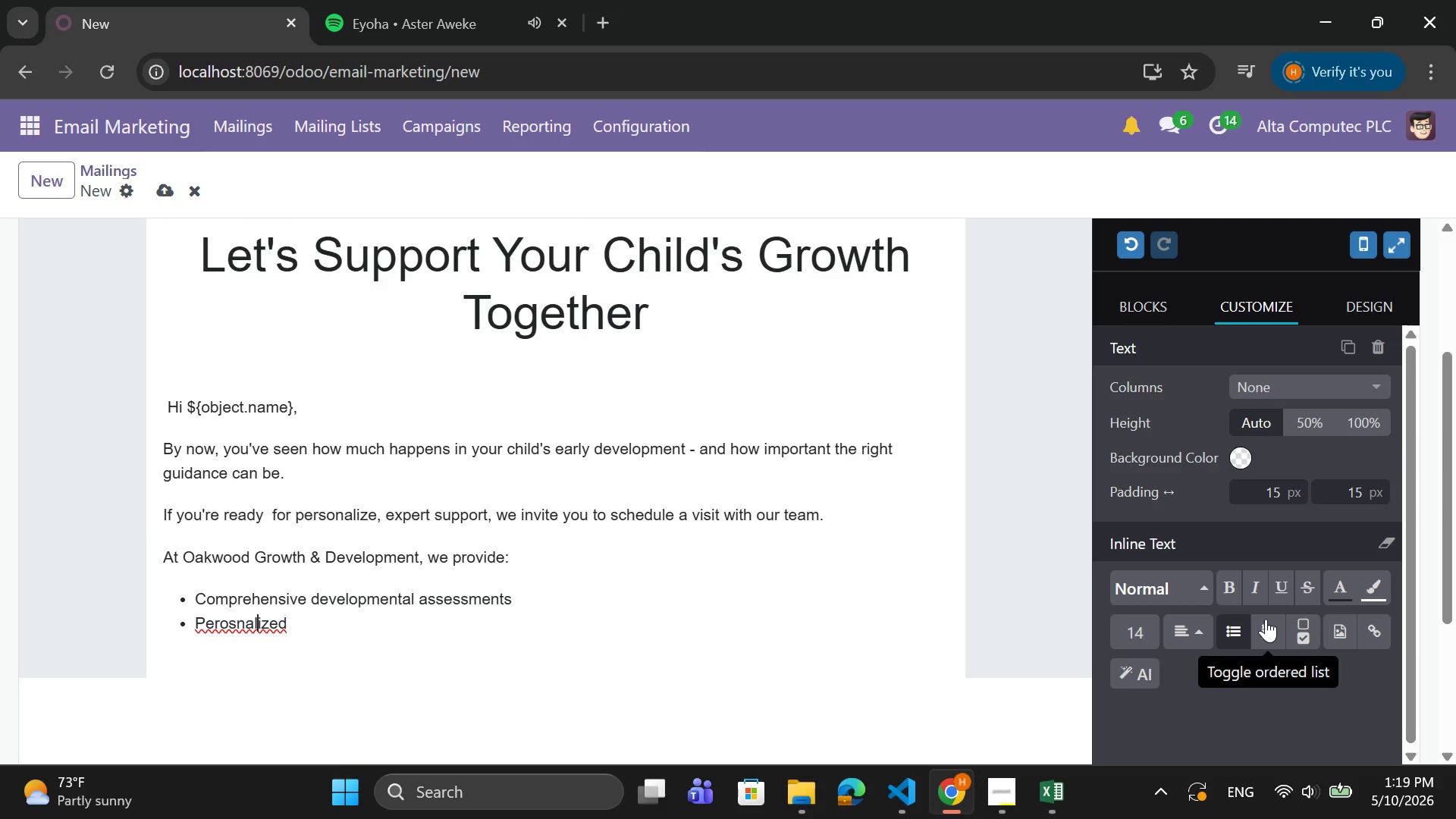 
key(ArrowLeft)
 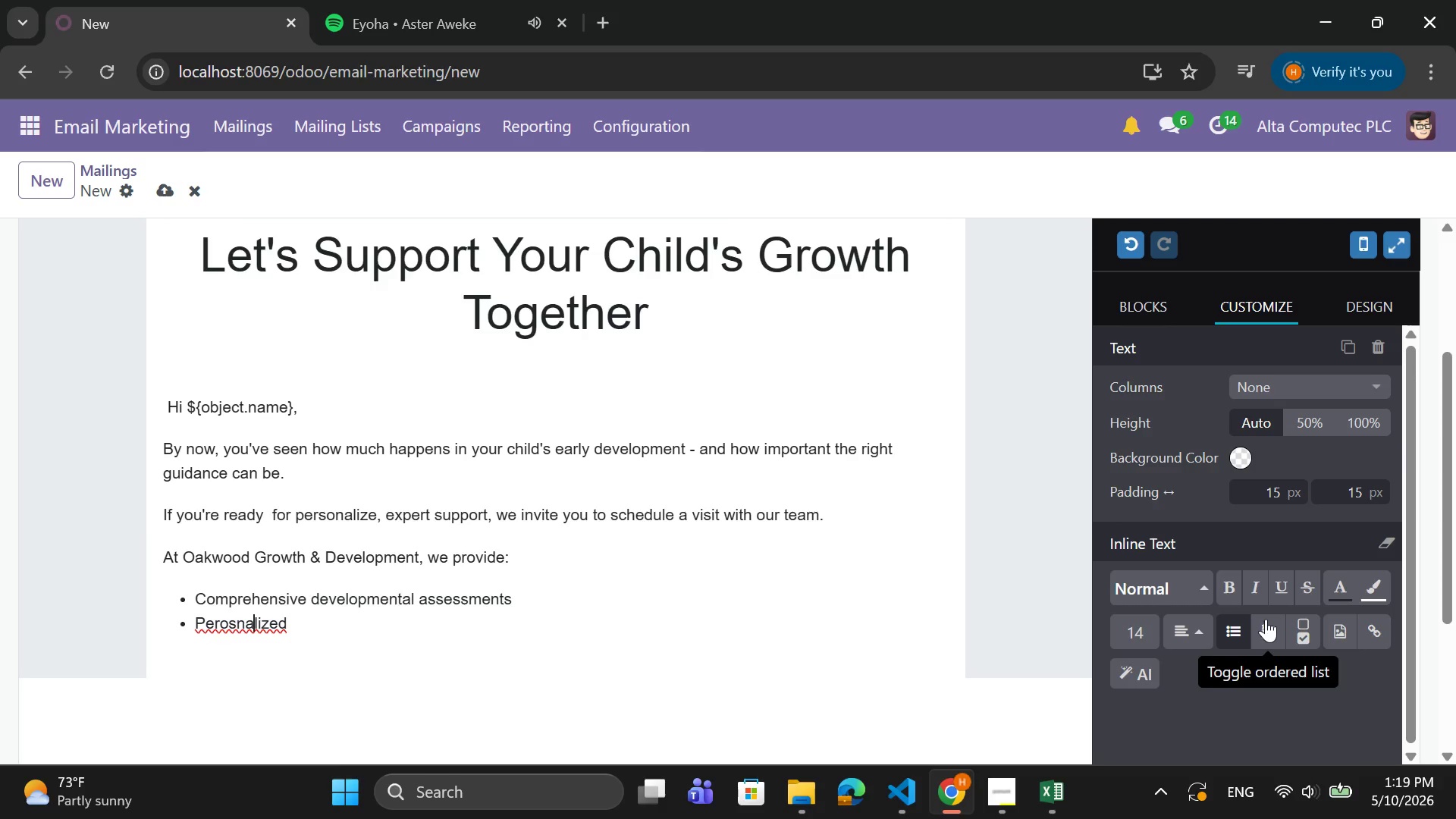 
key(ArrowLeft)
 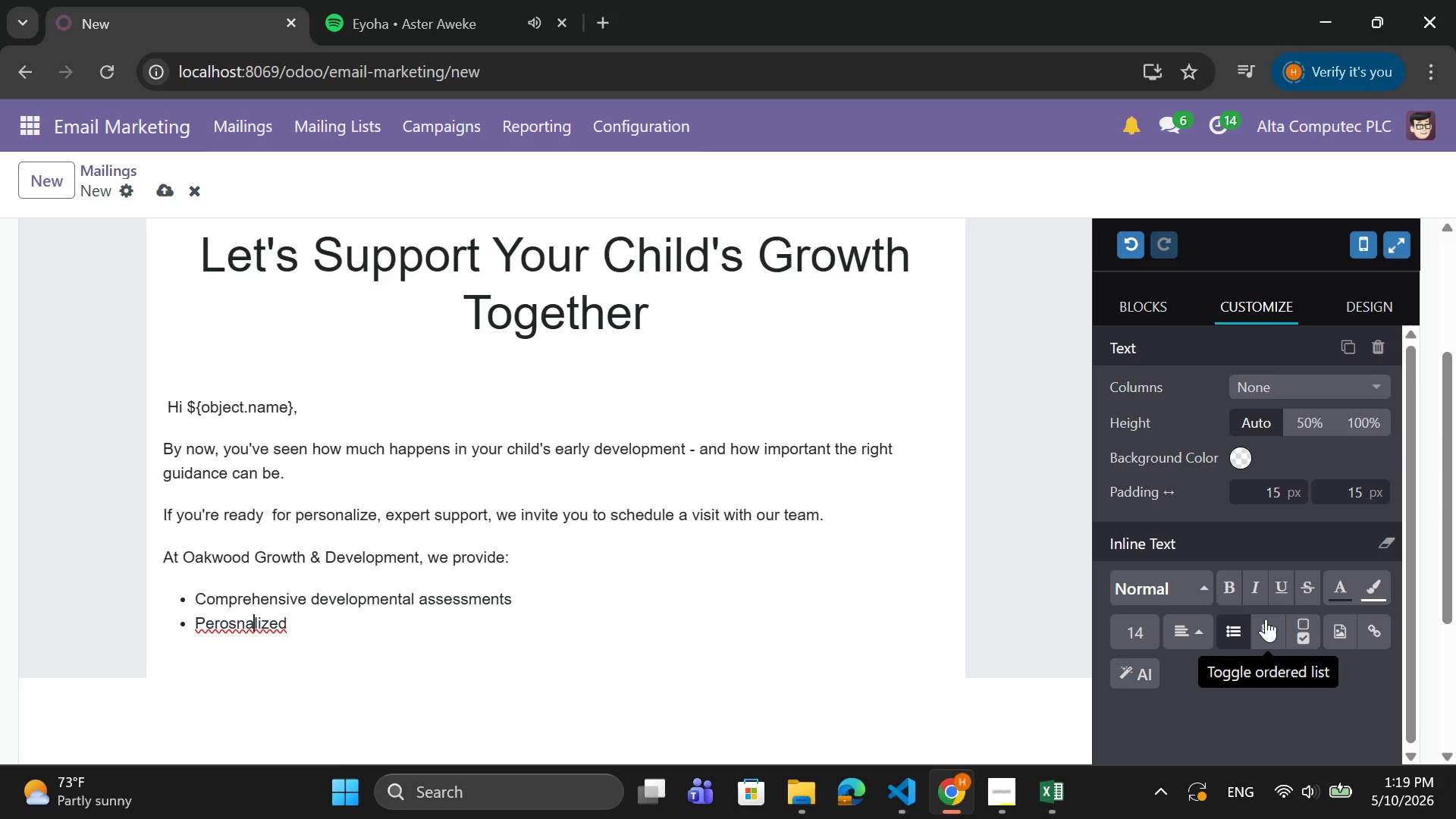 
key(ArrowLeft)
 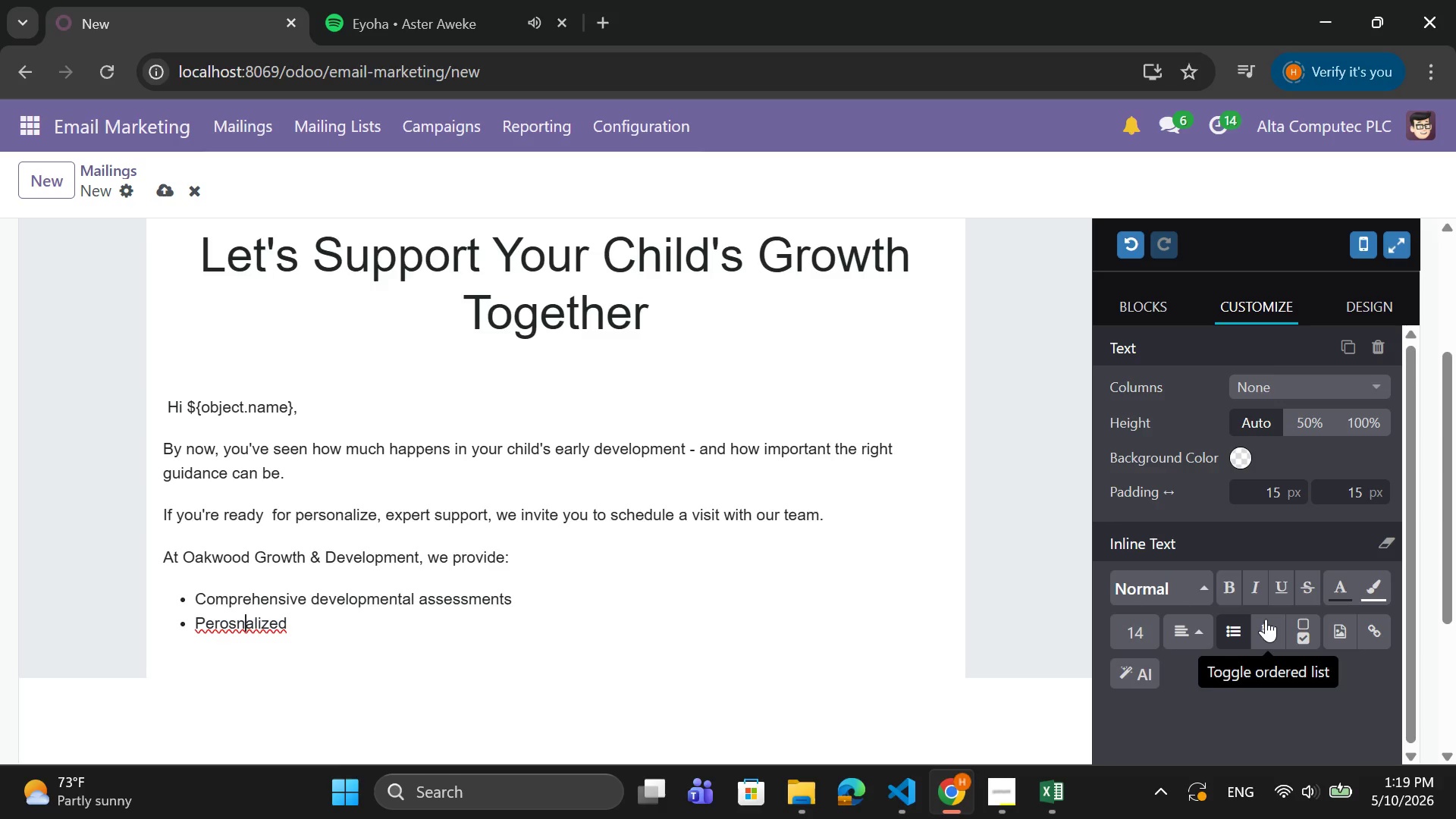 
key(Backspace)
key(Backspace)
key(Backspace)
type(son)
 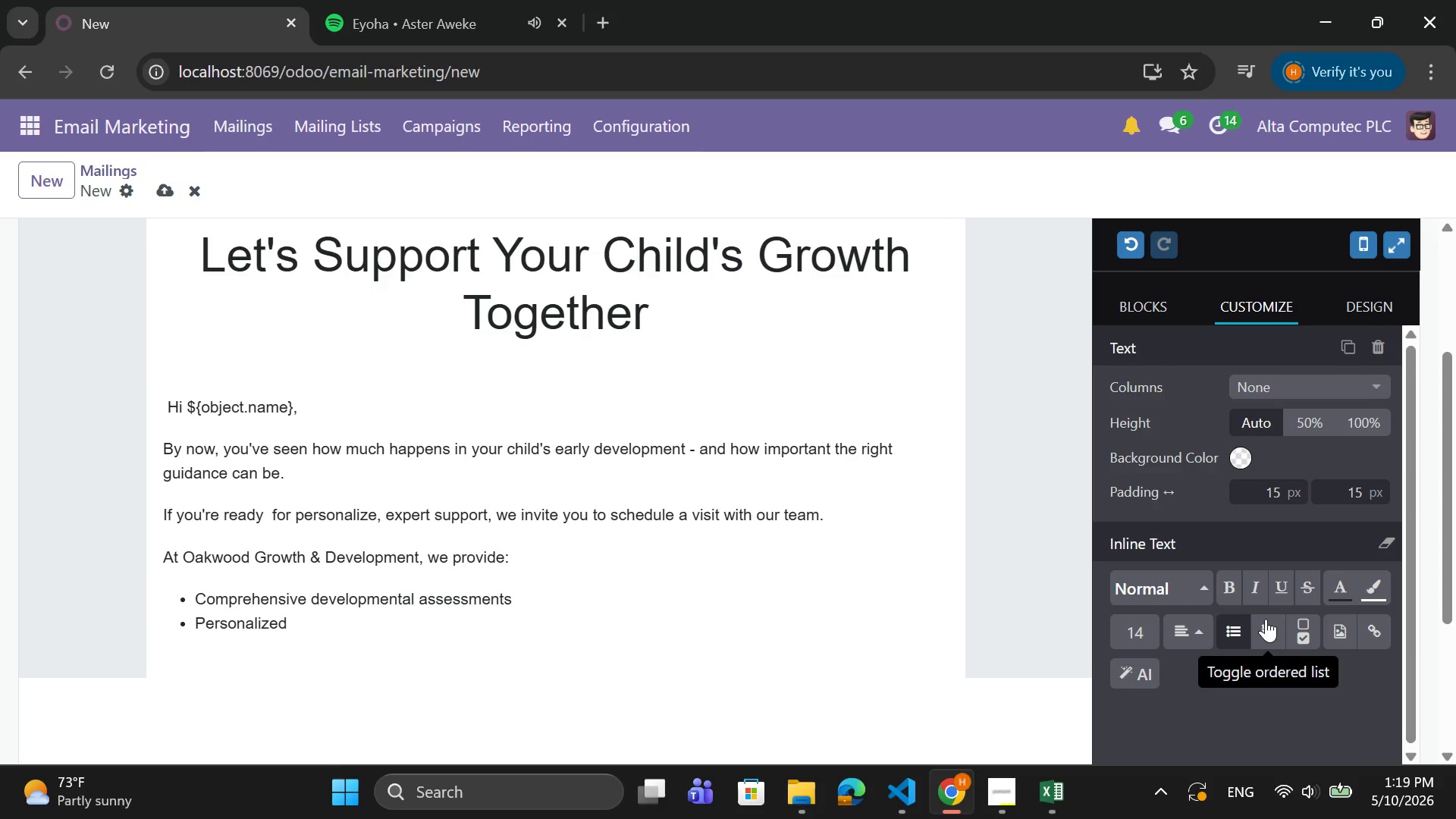 
key(ArrowRight)
 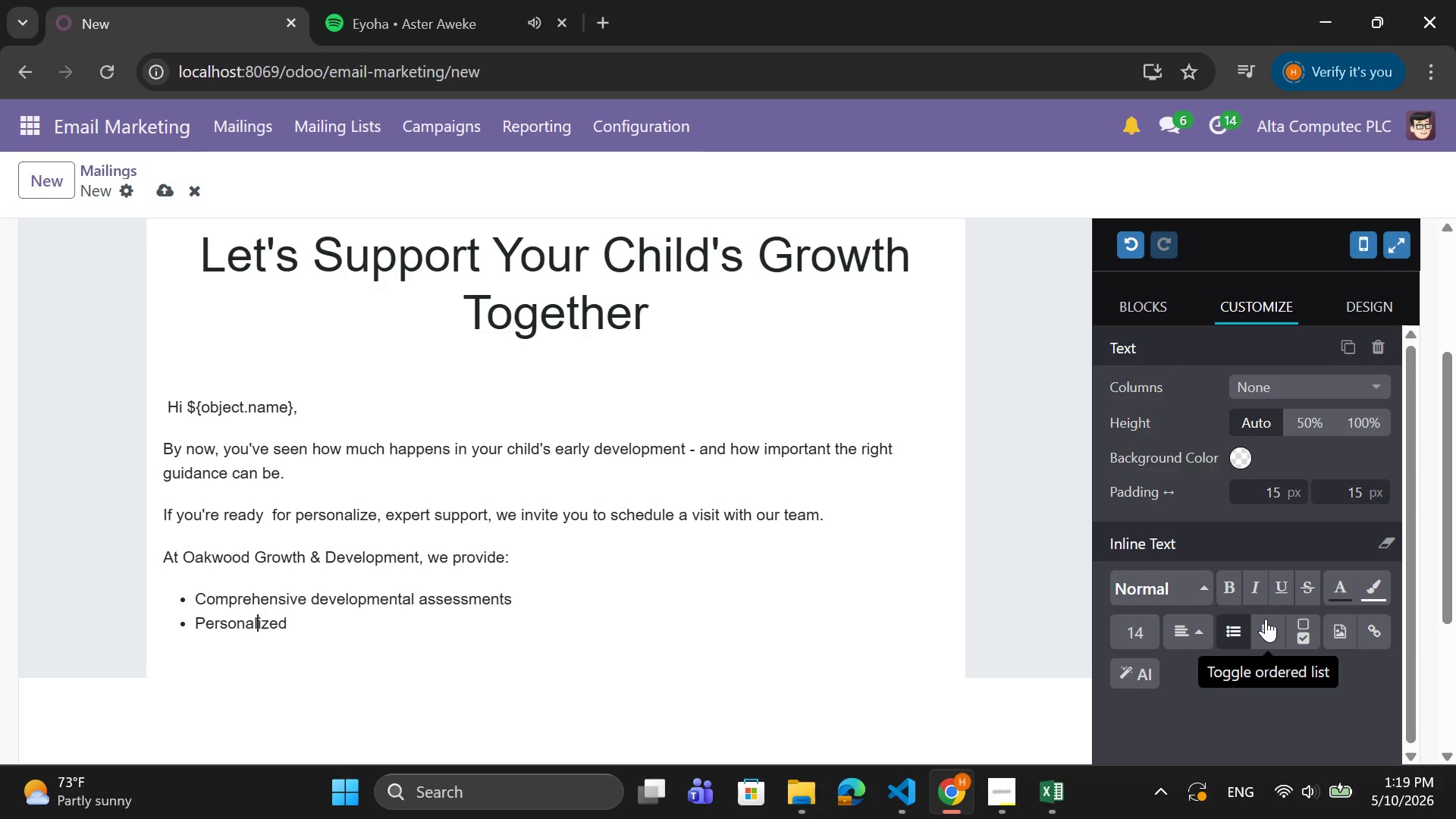 
key(ArrowRight)
 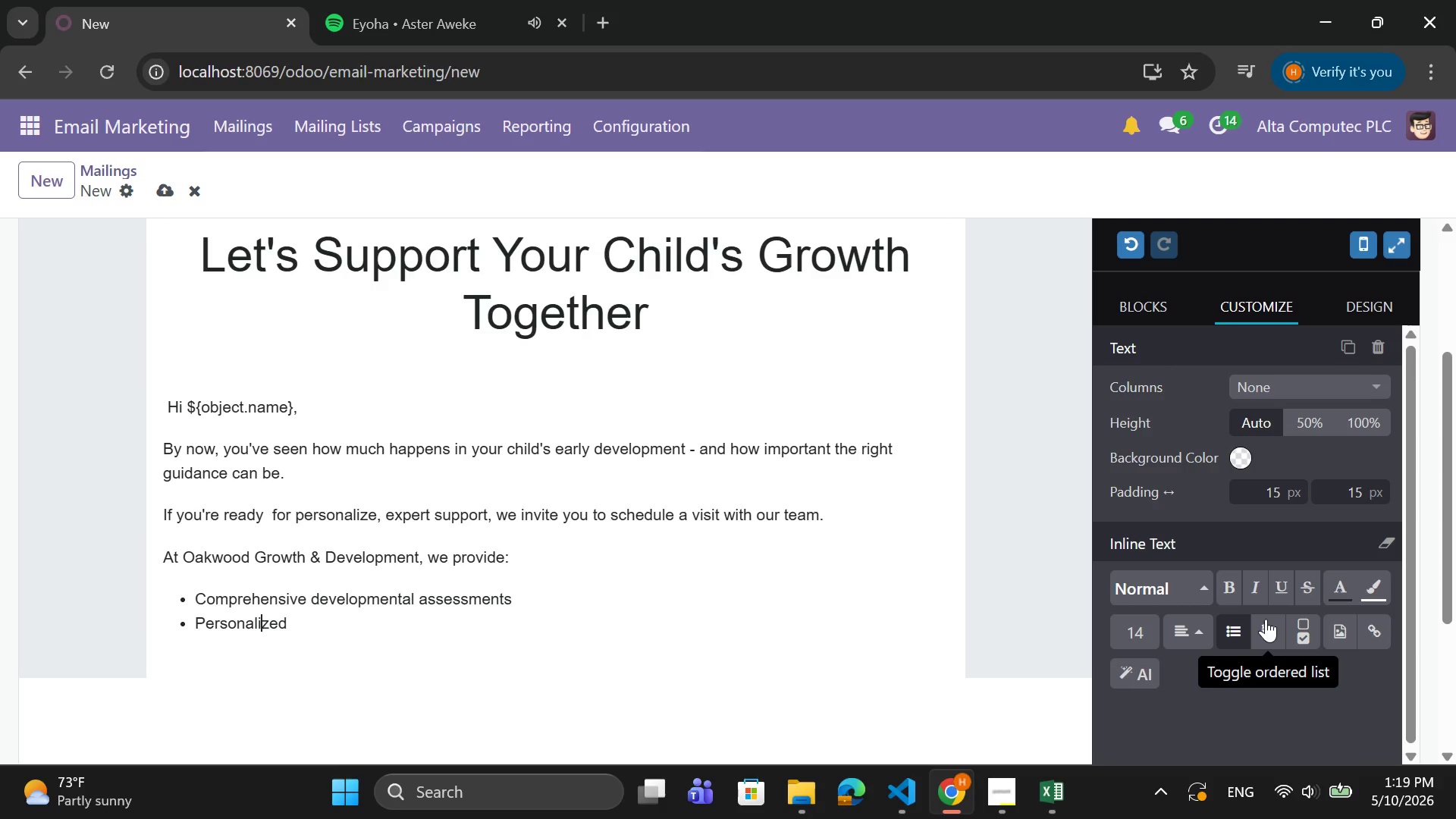 
key(ArrowRight)
 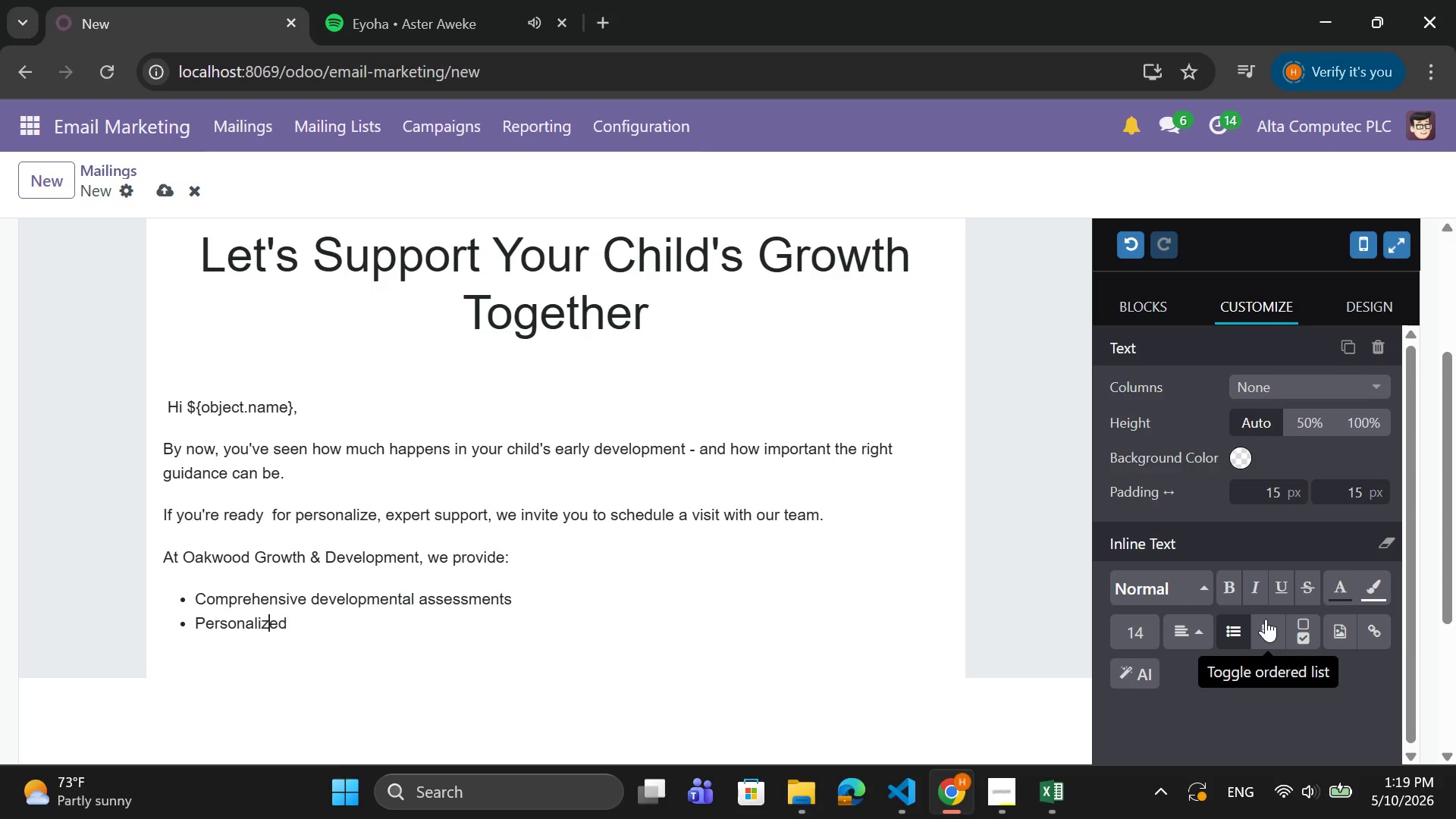 
key(ArrowRight)
 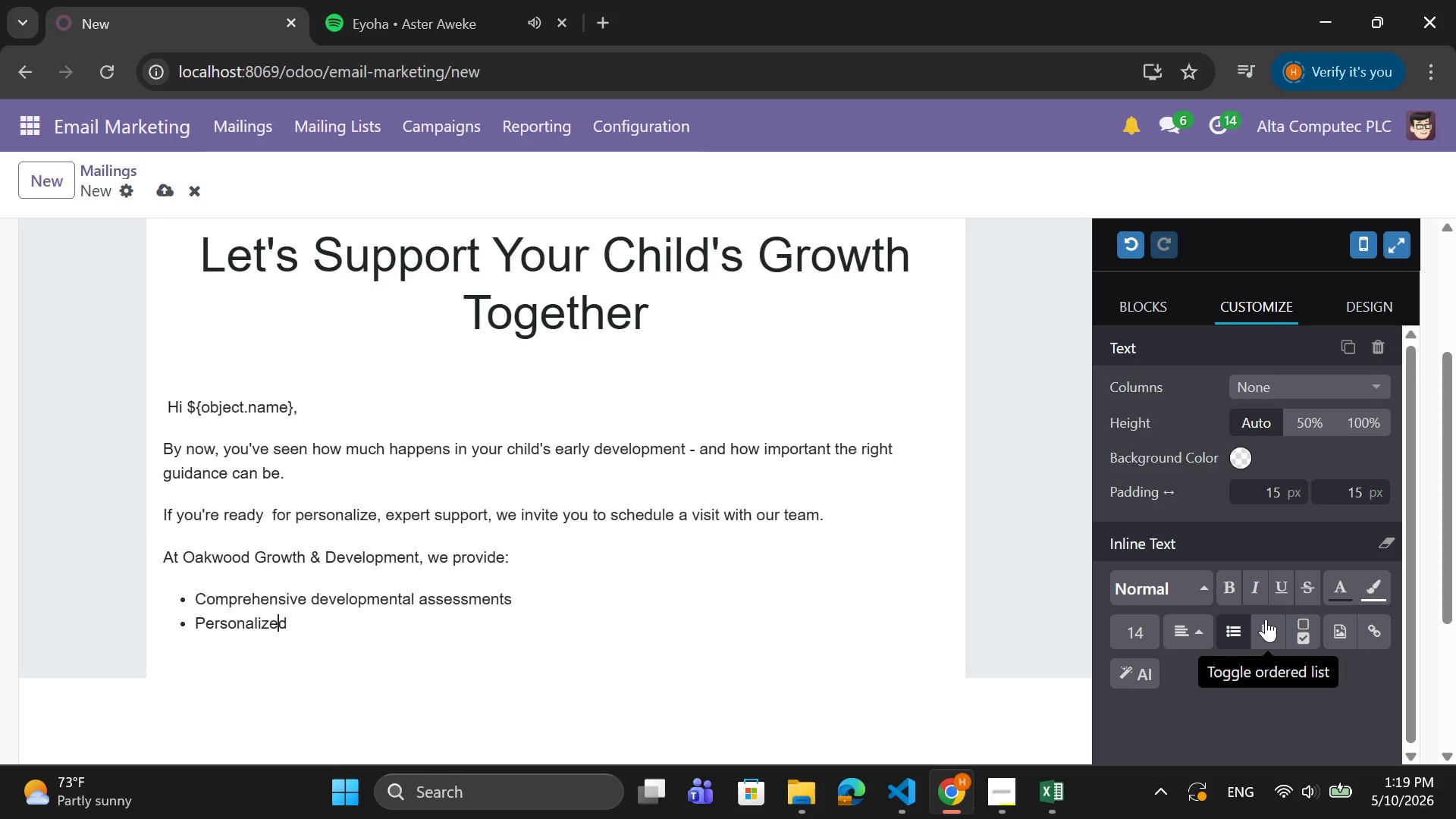 
key(ArrowRight)
 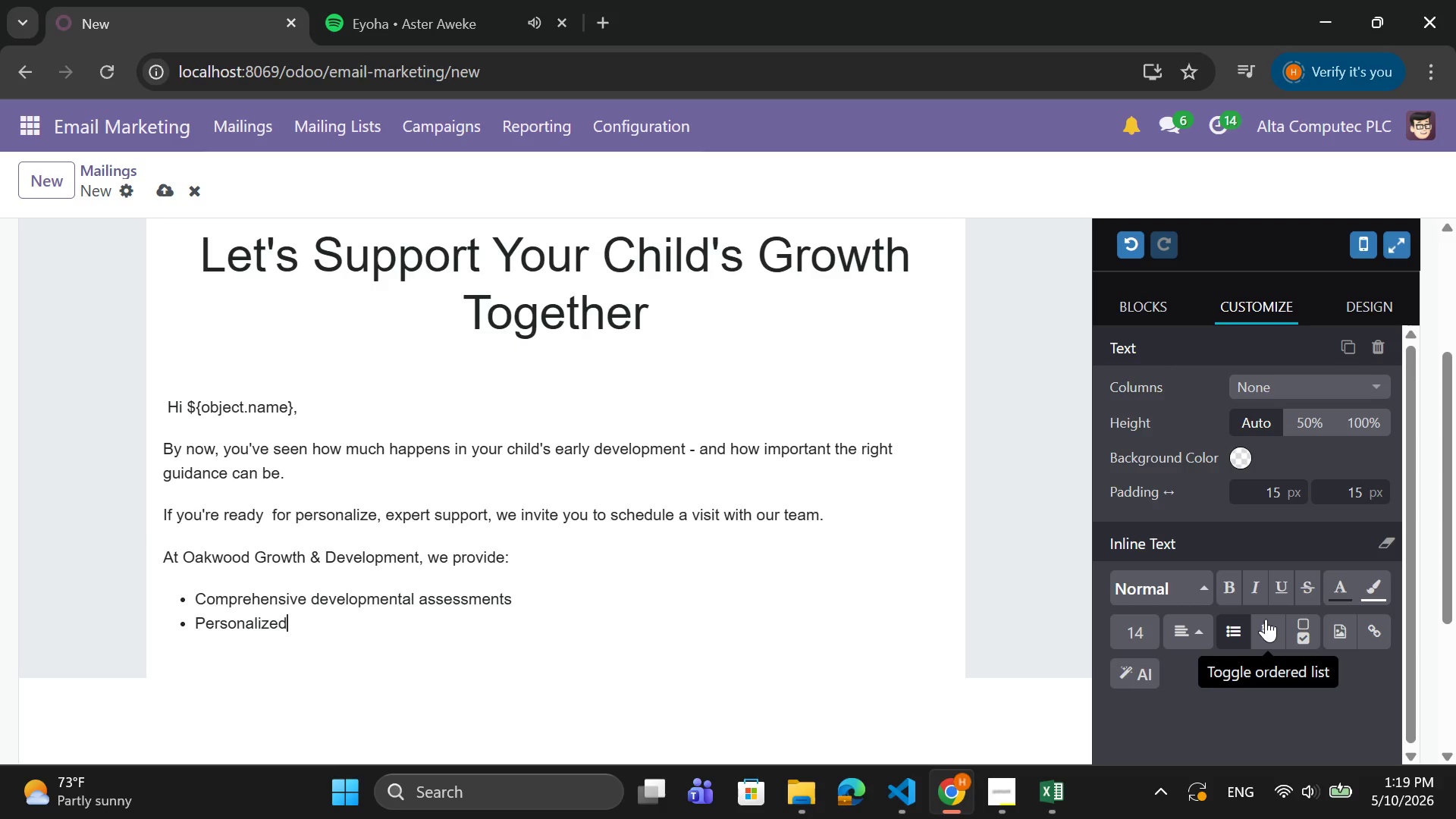 
key(ArrowRight)
 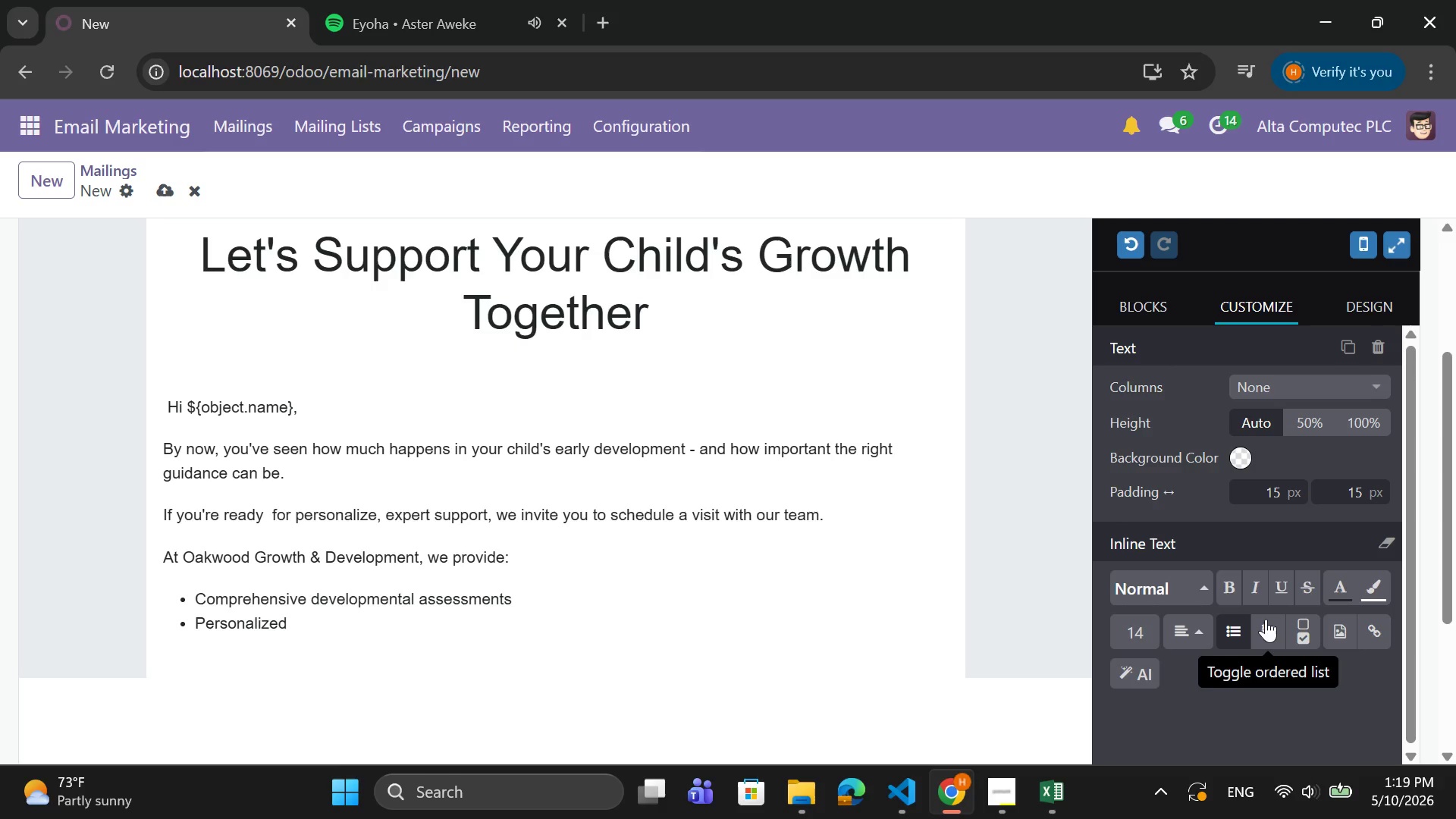 
type(  care plans )
 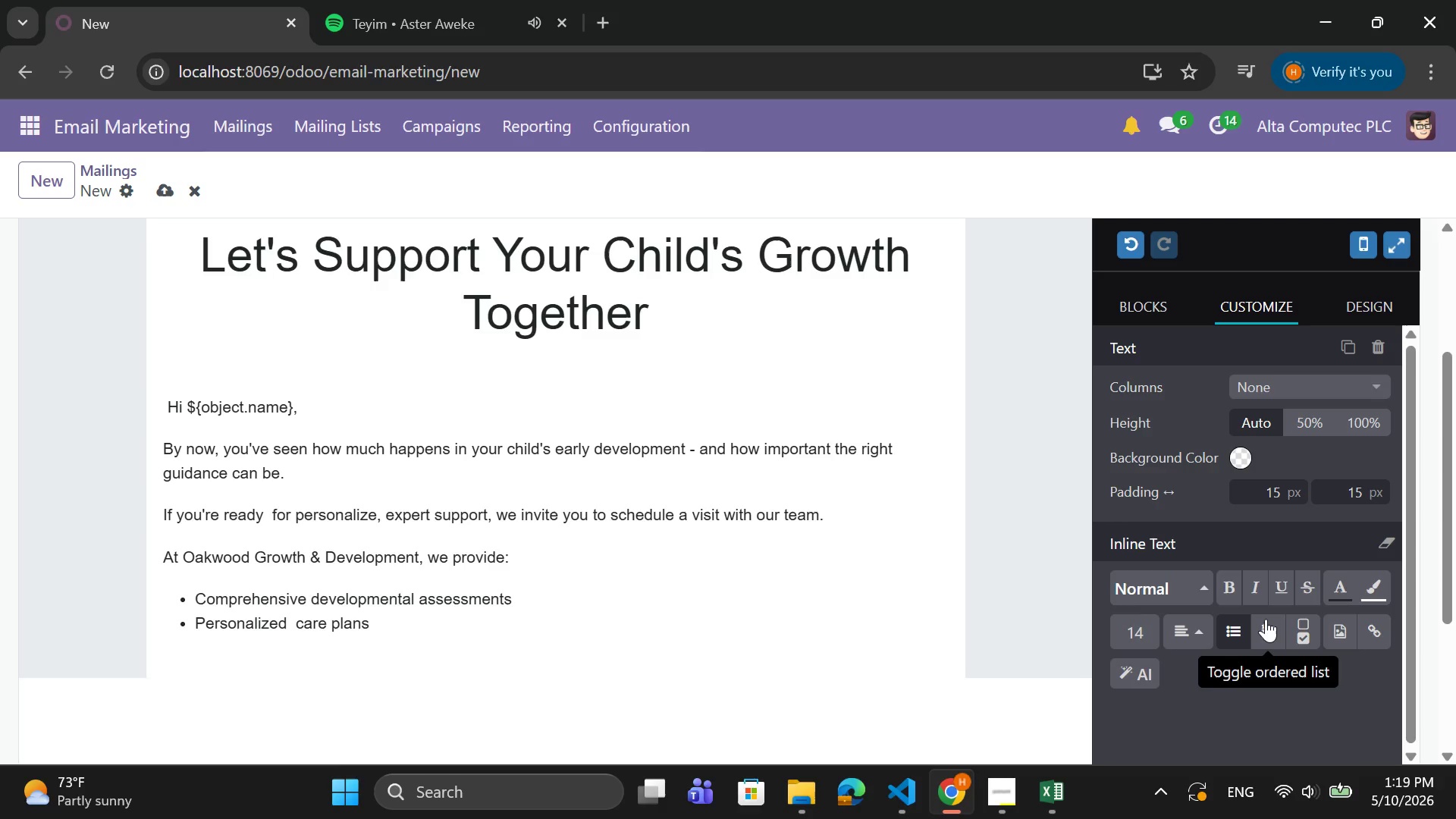 
key(Enter)
 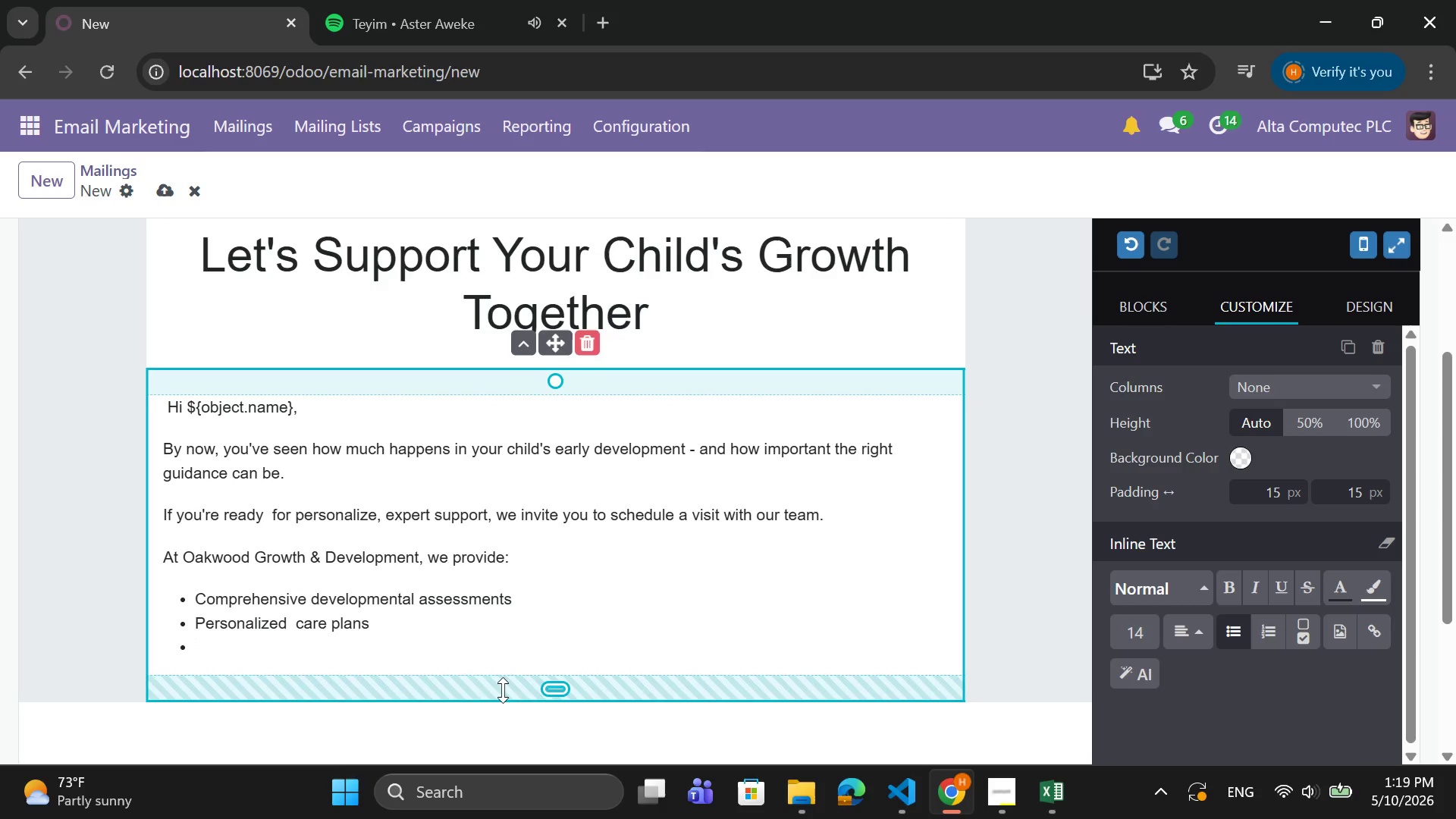 
wait(5.02)
 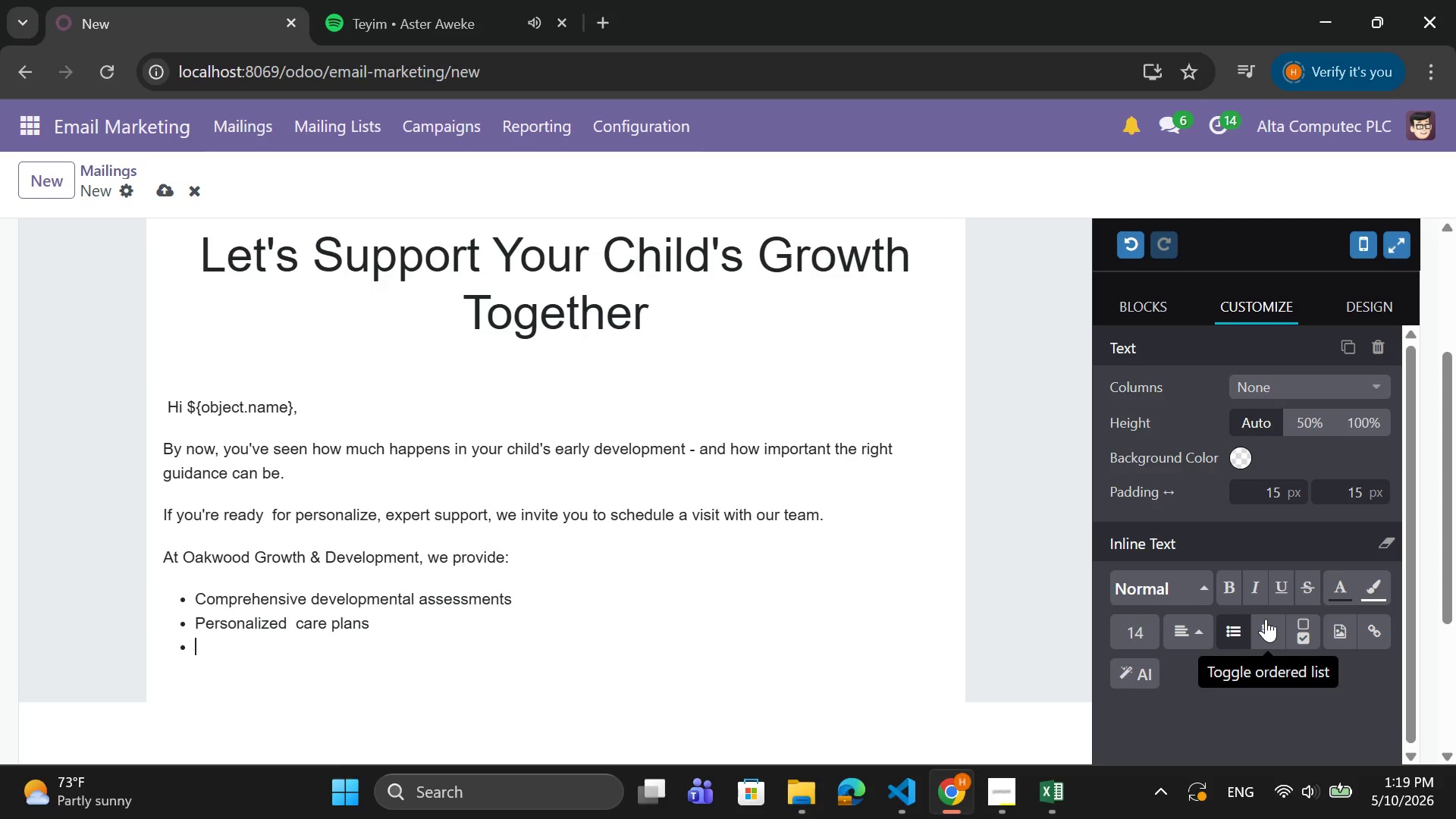 
left_click([300, 623])
 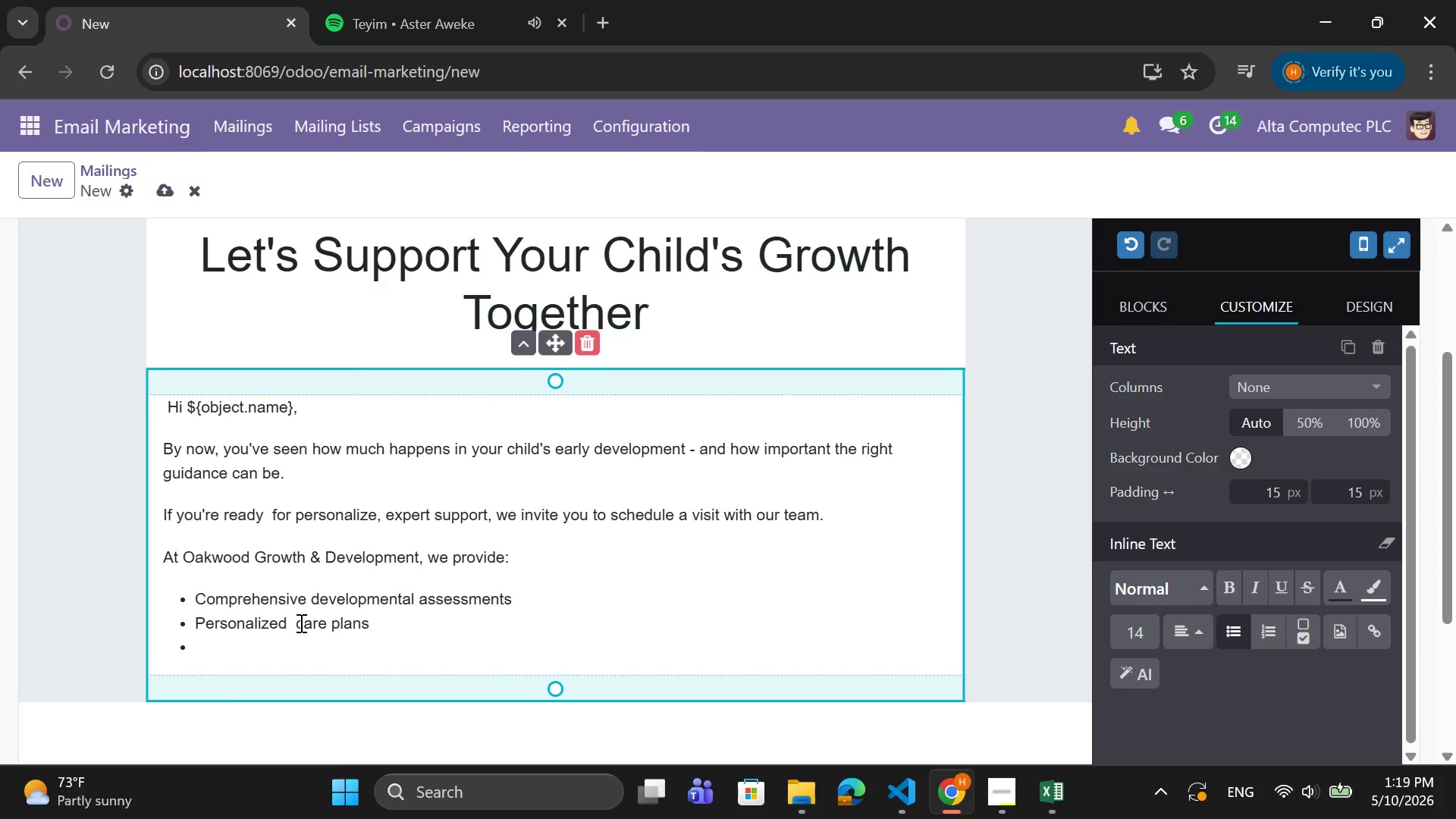 
key(Backspace)
 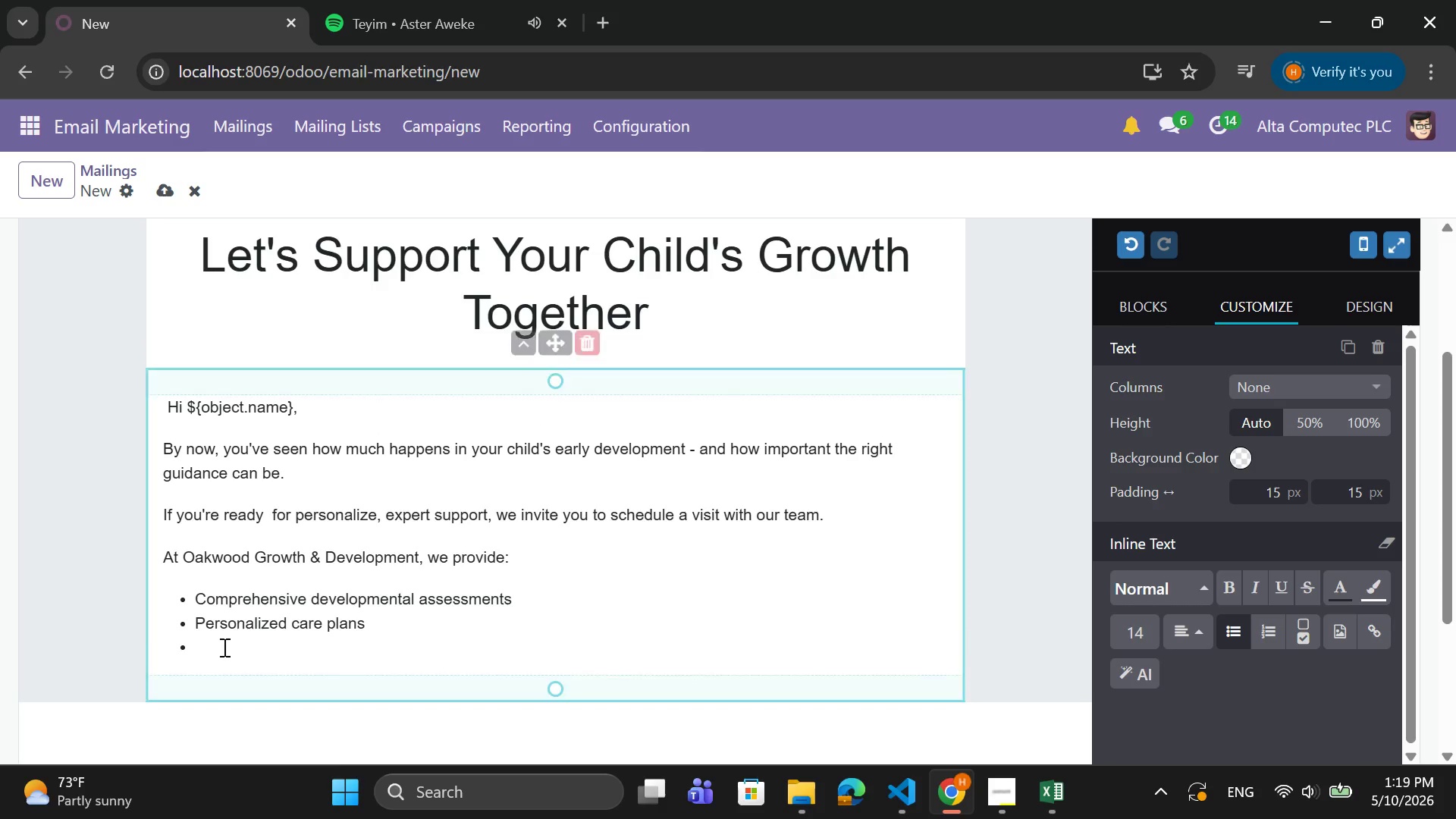 
left_click([223, 647])
 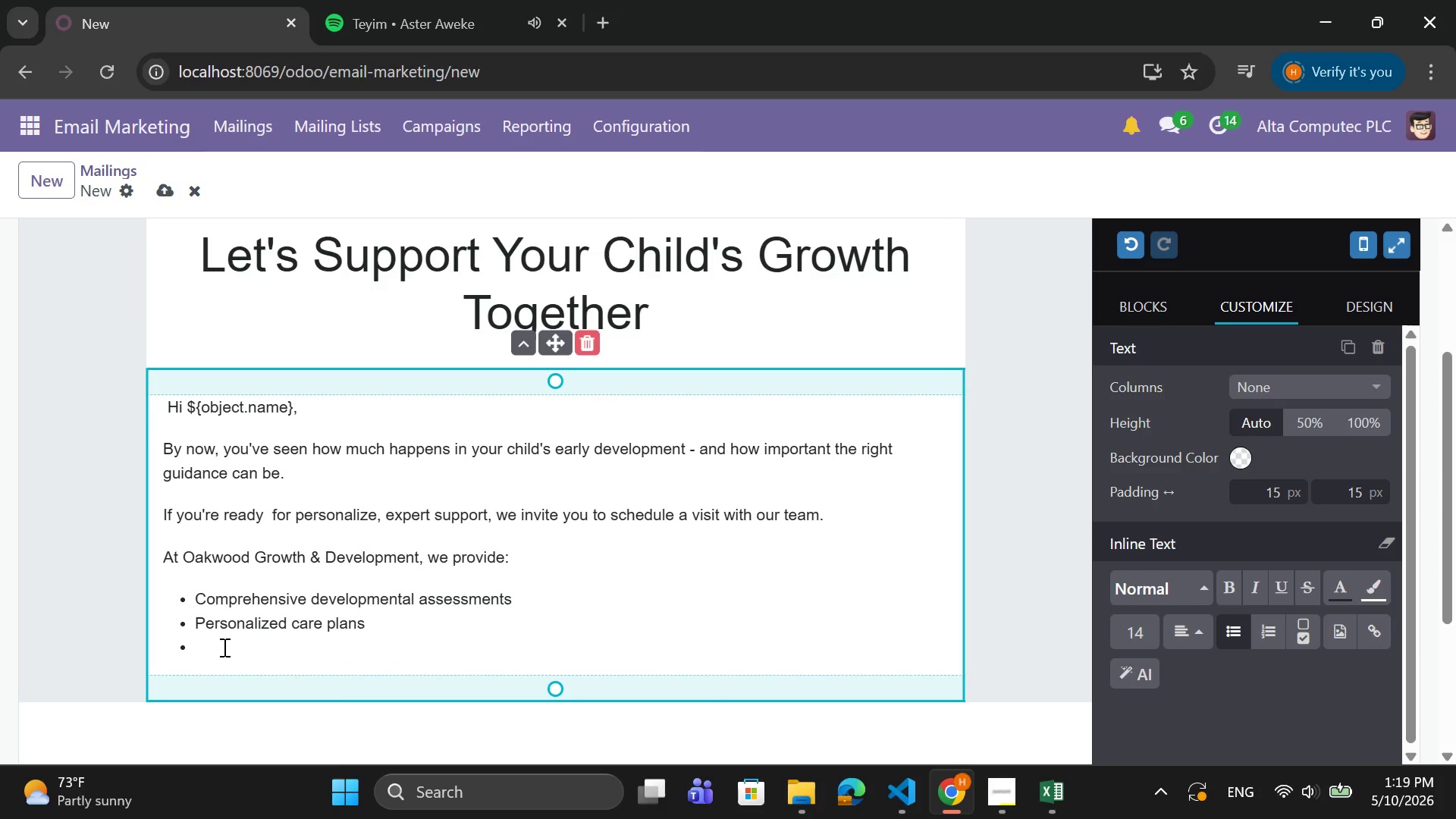 
type(Ongoing)
 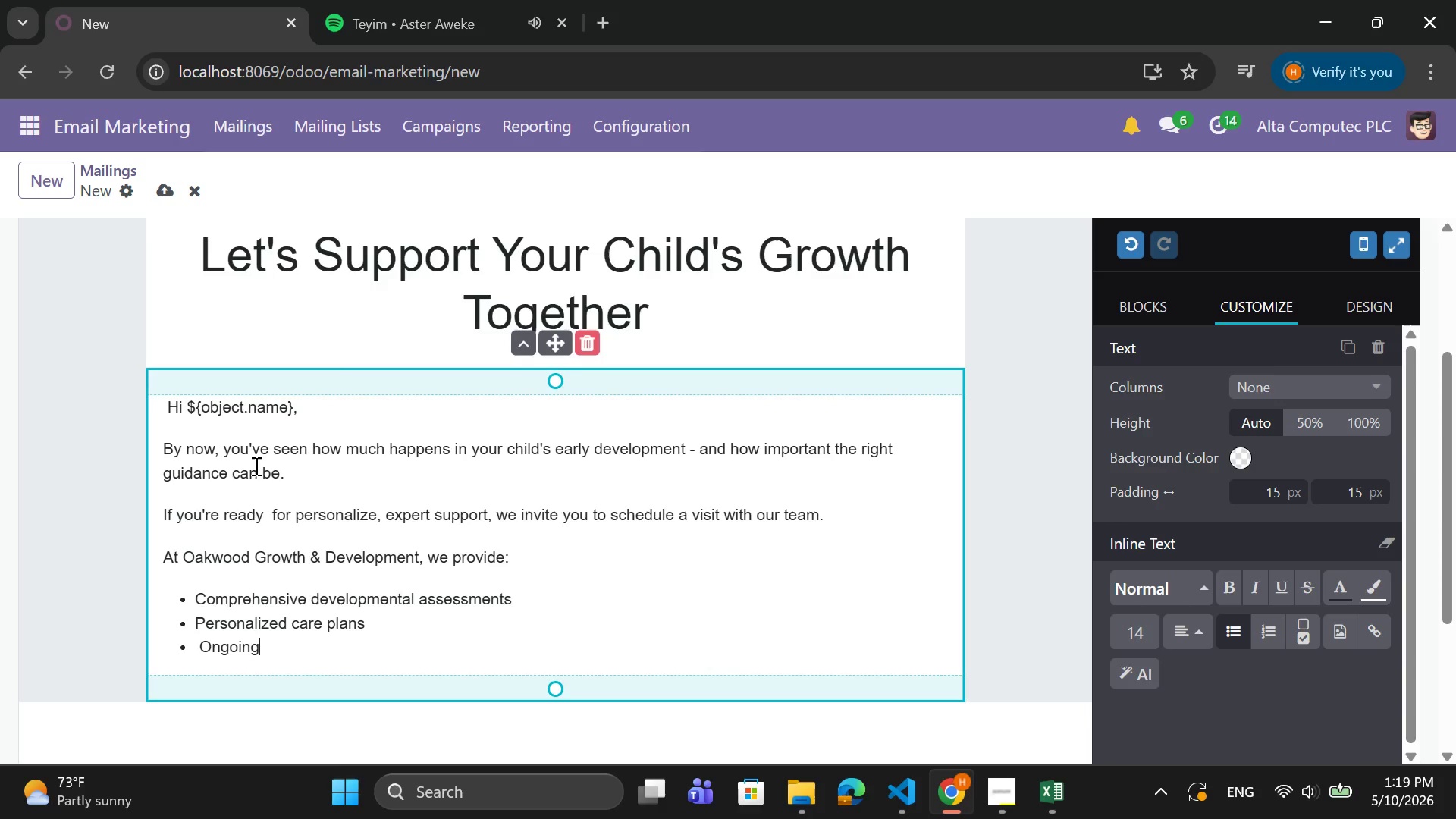 
type( parent guidance)
 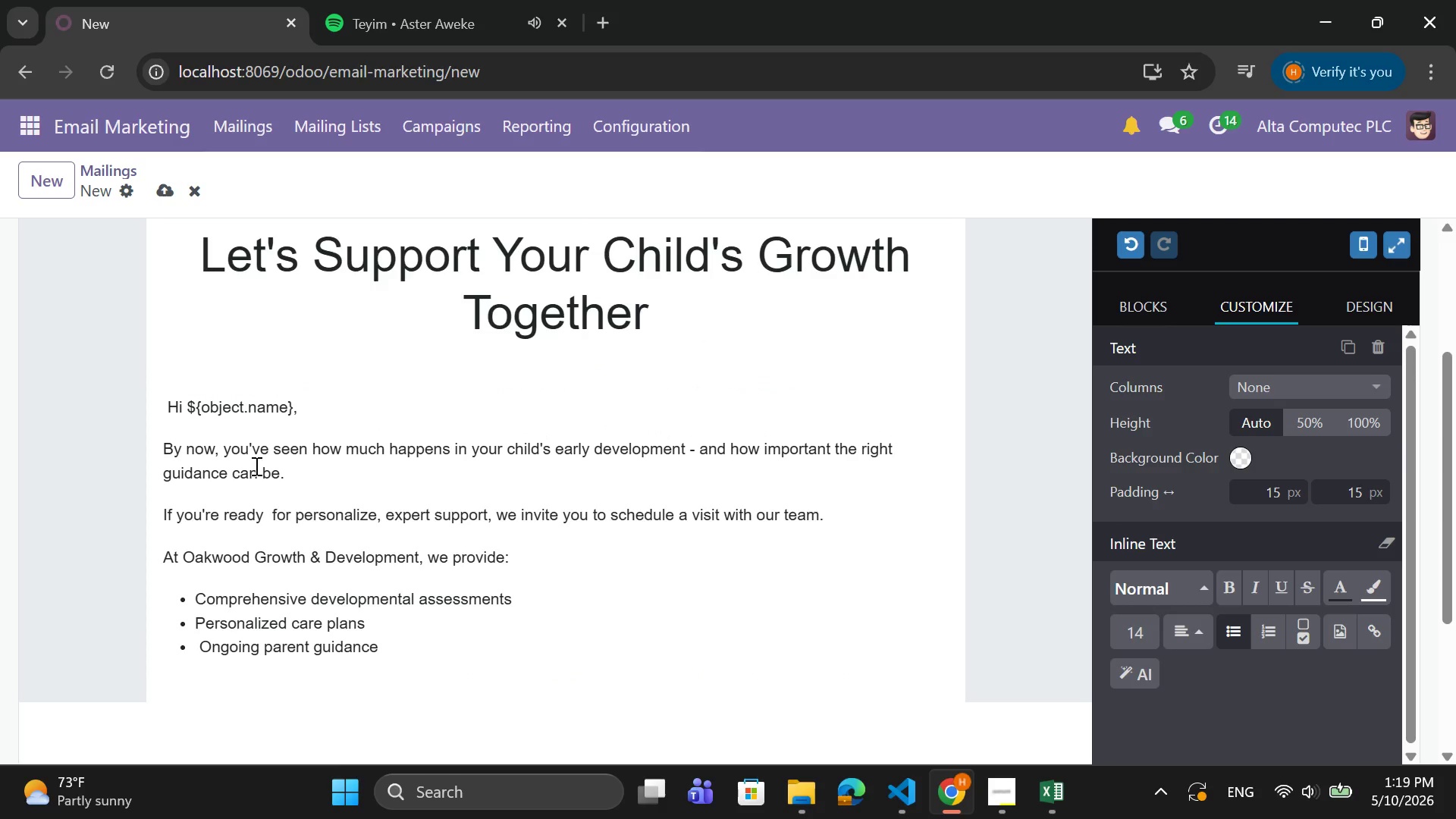 
key(Enter)
 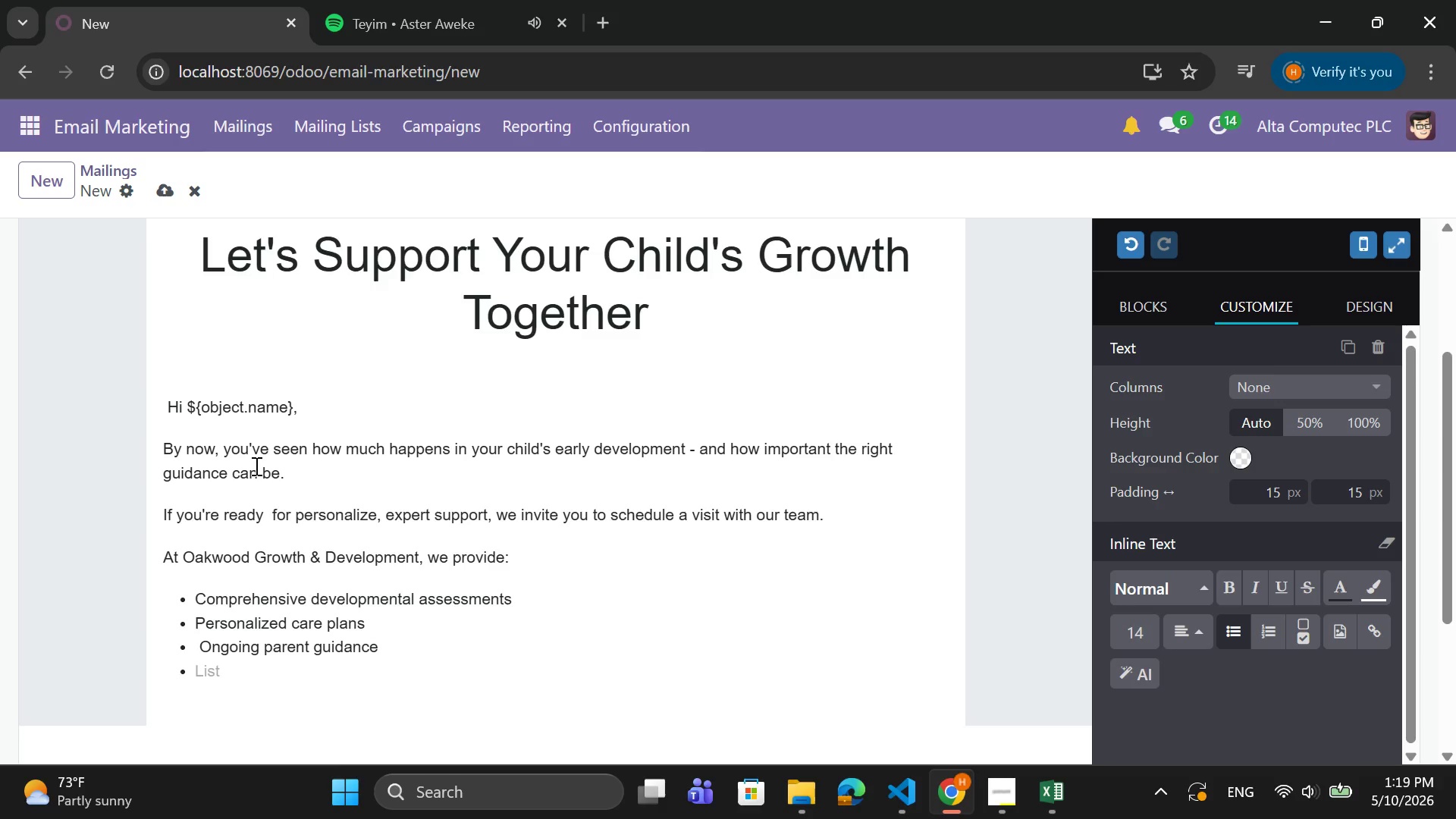 
key(Backspace)
type(Families in ${]})
key(Backspace)
key(Backspace)
type(object.zip} trust us bea)
key(Backspace)
type(cuase)
key(Backspace)
key(Backspace)
key(Backspace)
key(Backspace)
type(aue we focus on the wo)
key(Backspace)
type(hole child, not just symptoms.)
 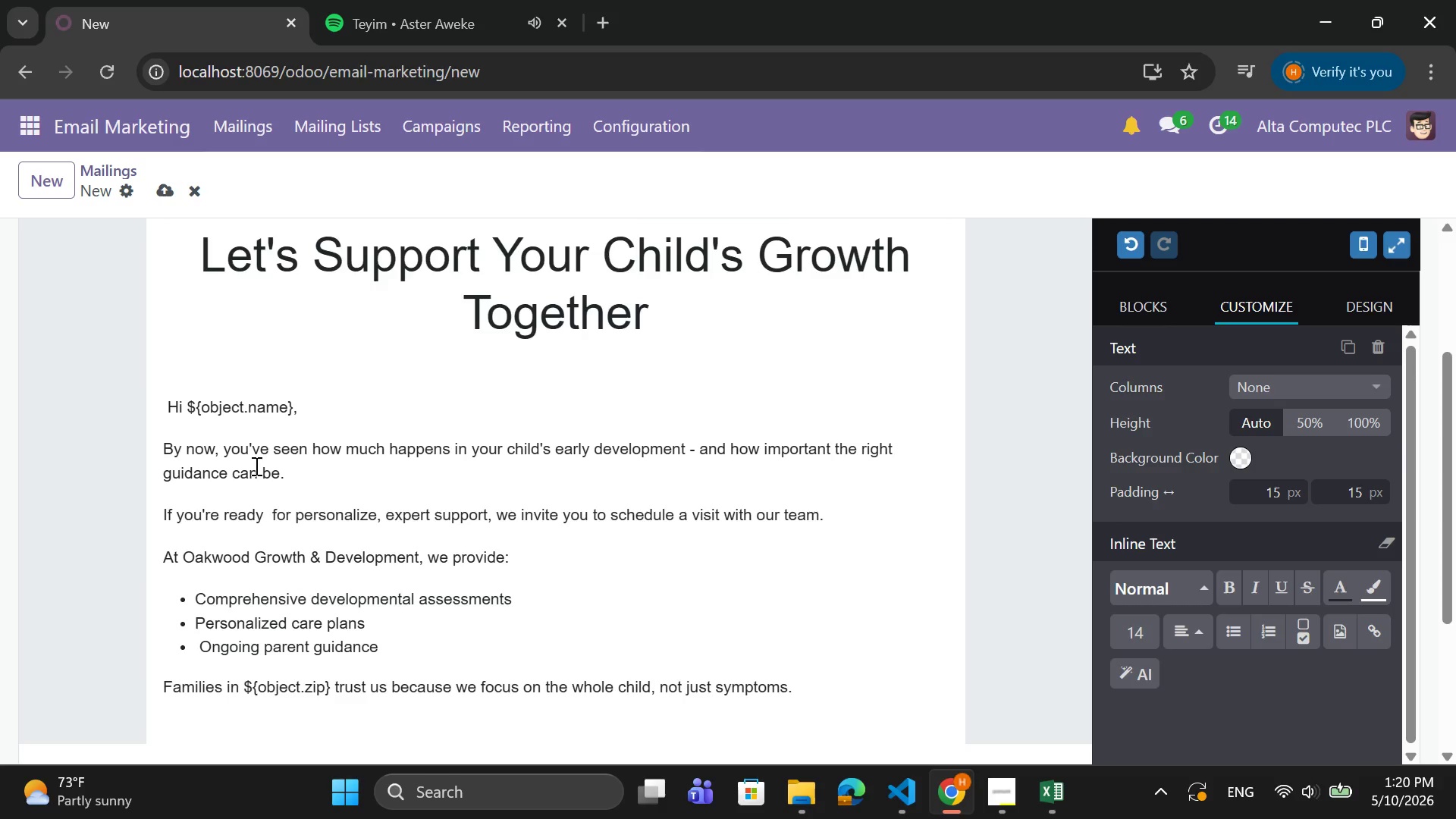 
key(Enter)
 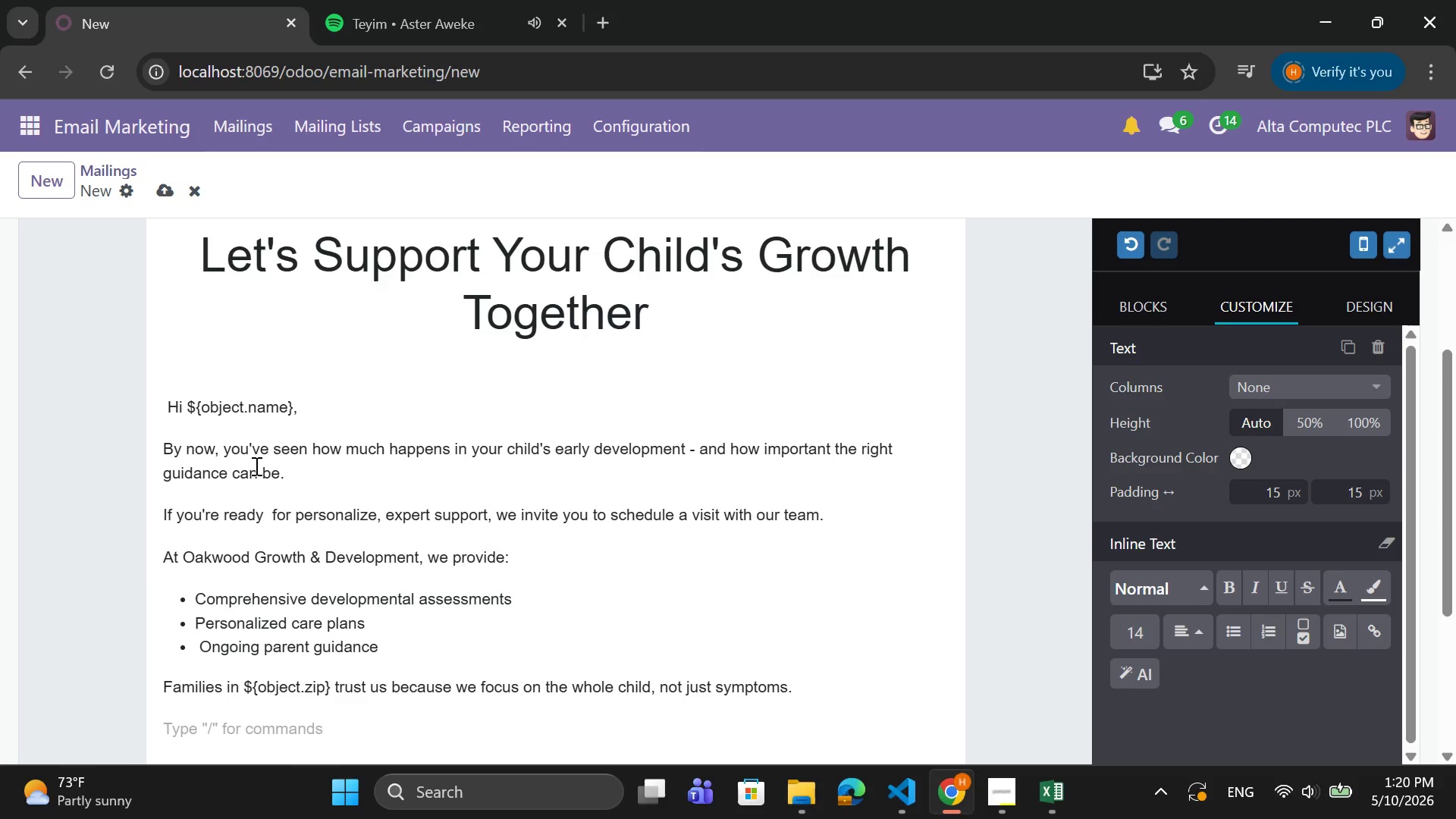 
type(Book your consultaions)
key(Backspace)
key(Backspace)
key(Backspace)
key(Backspace)
key(Backspace)
type(ation )
key(Backspace)
type(: )
 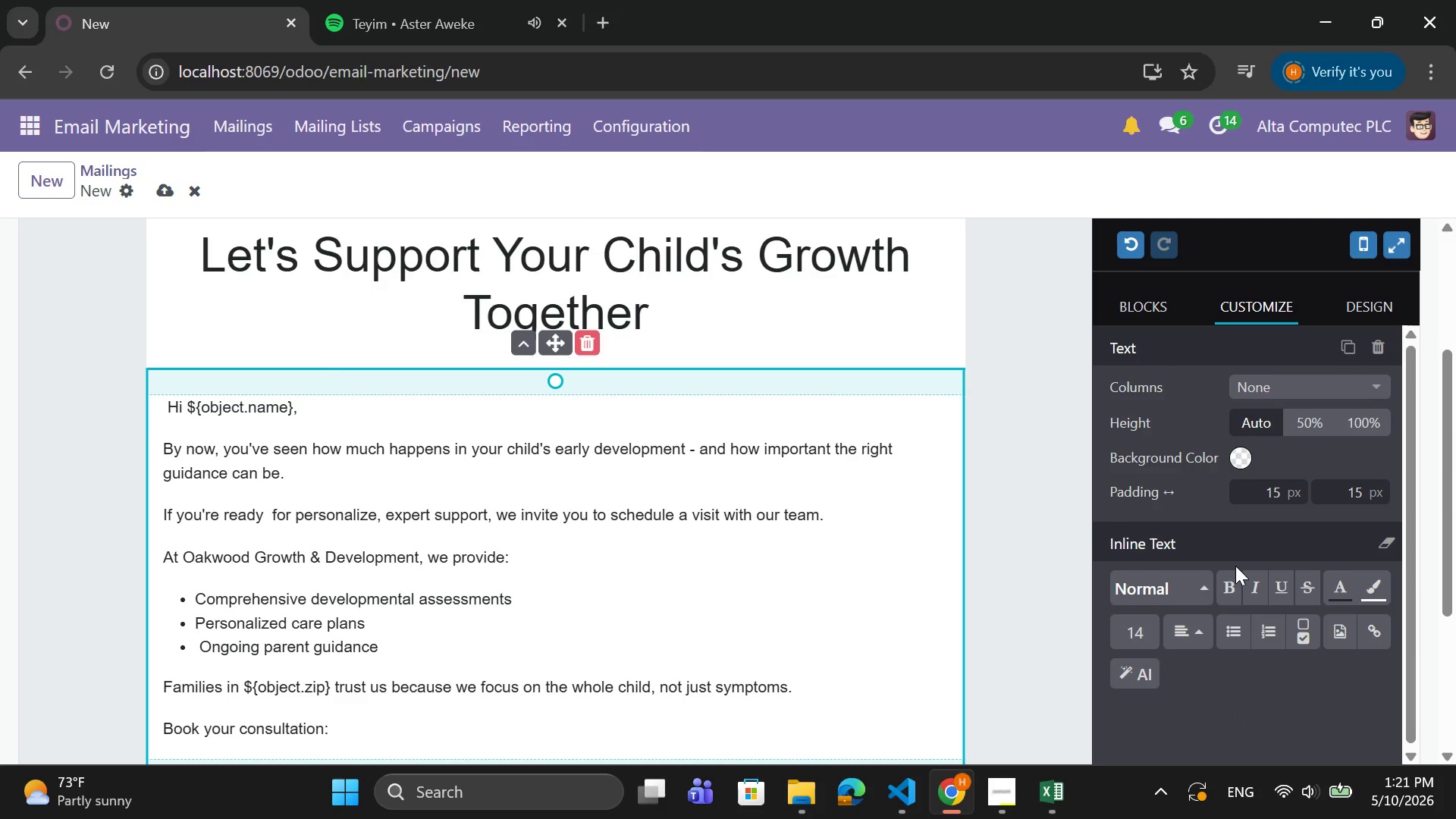 
wait(5.83)
 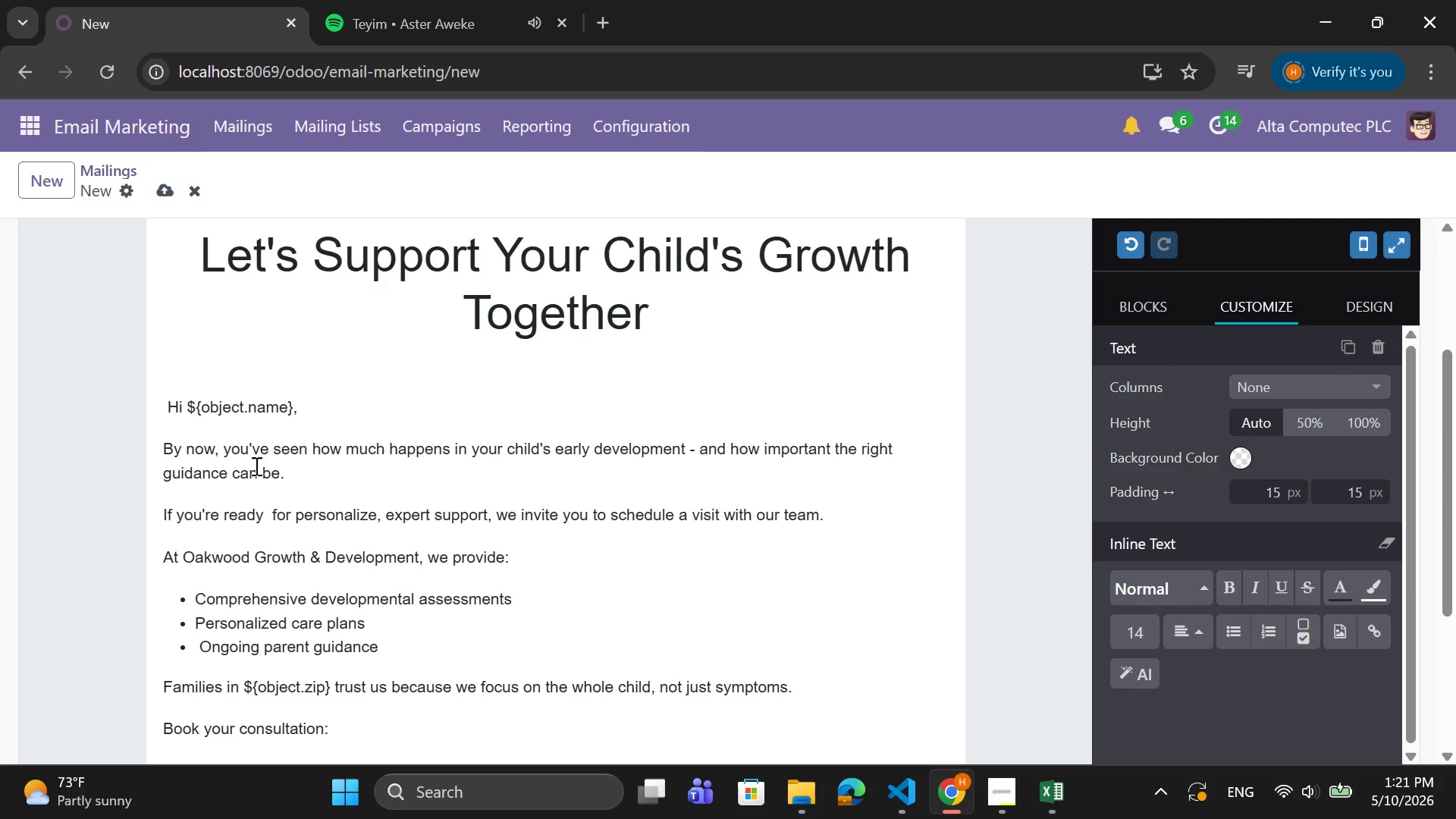 
left_click([1374, 630])
 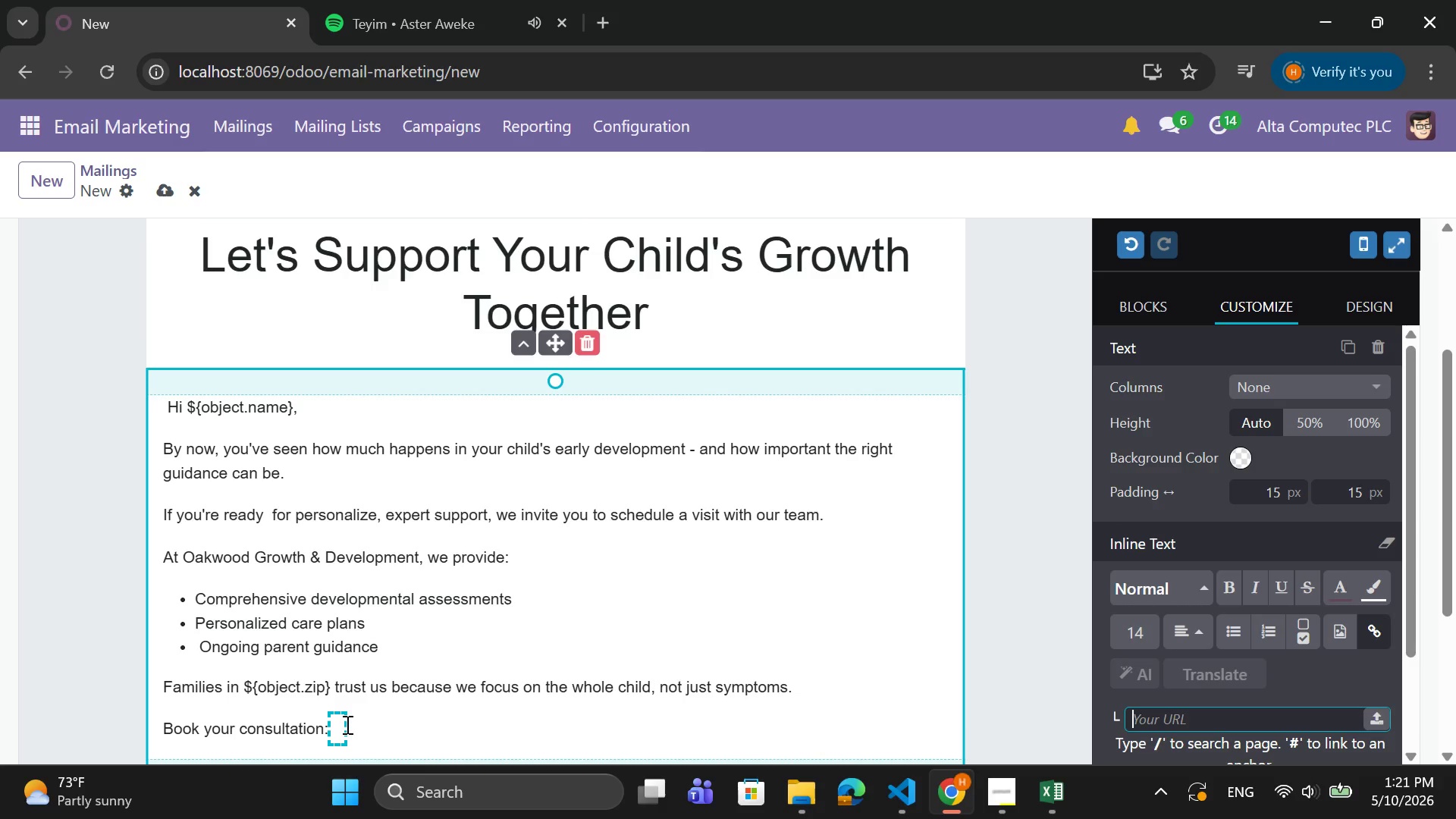 
left_click([343, 726])
 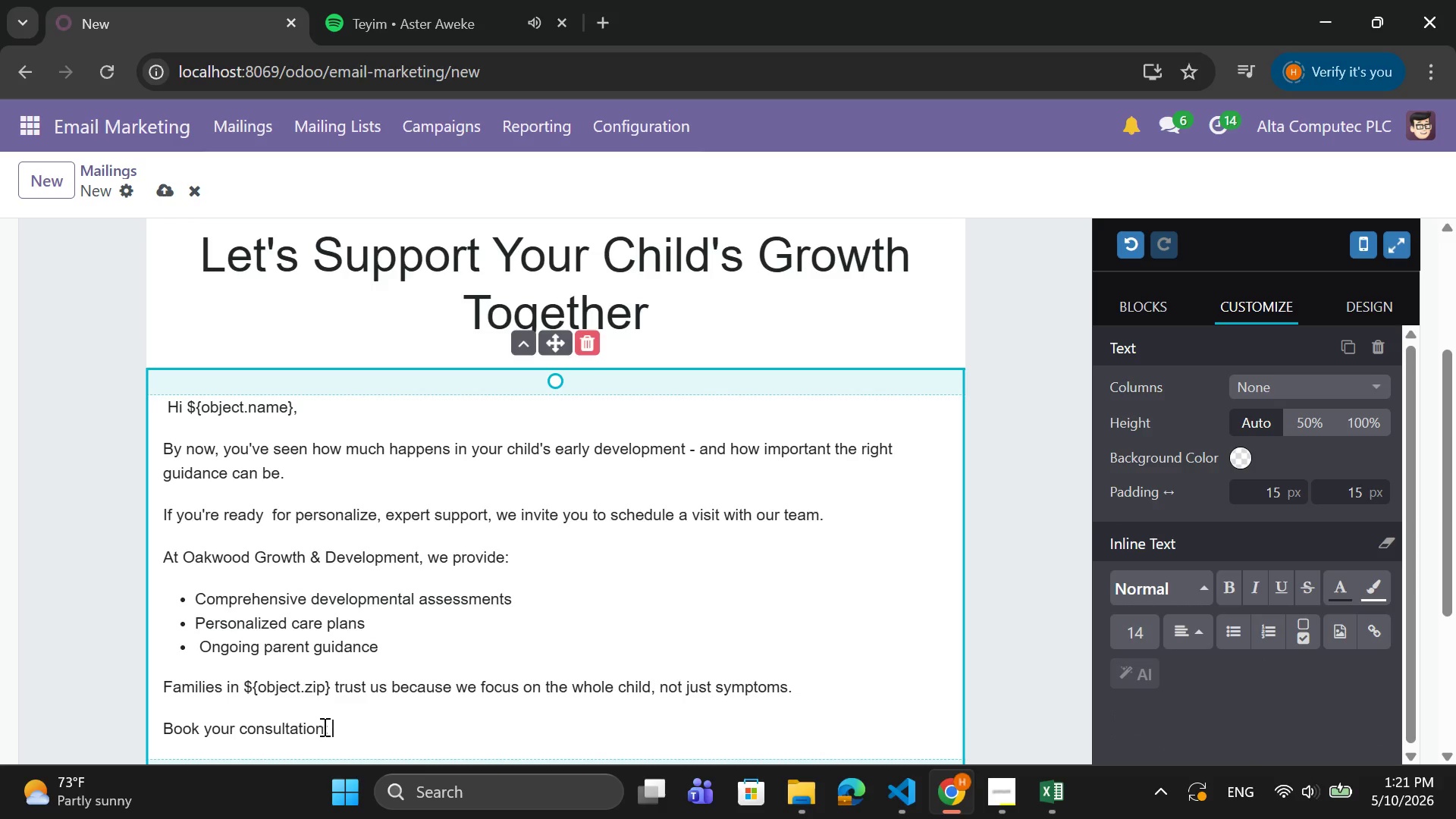 
left_click_drag(start_coordinate=[323, 726], to_coordinate=[158, 732])
 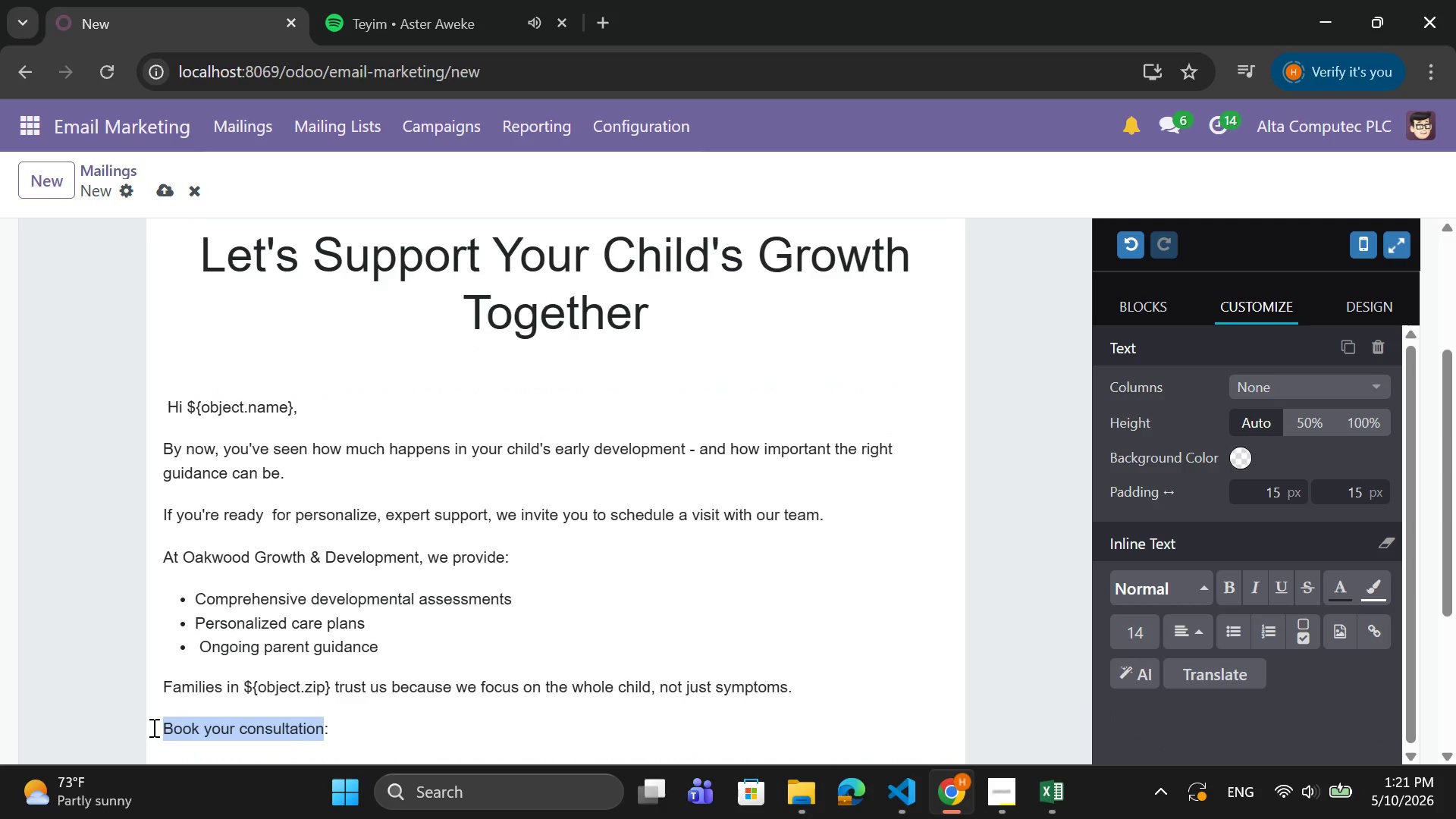 
key(Control+X)
 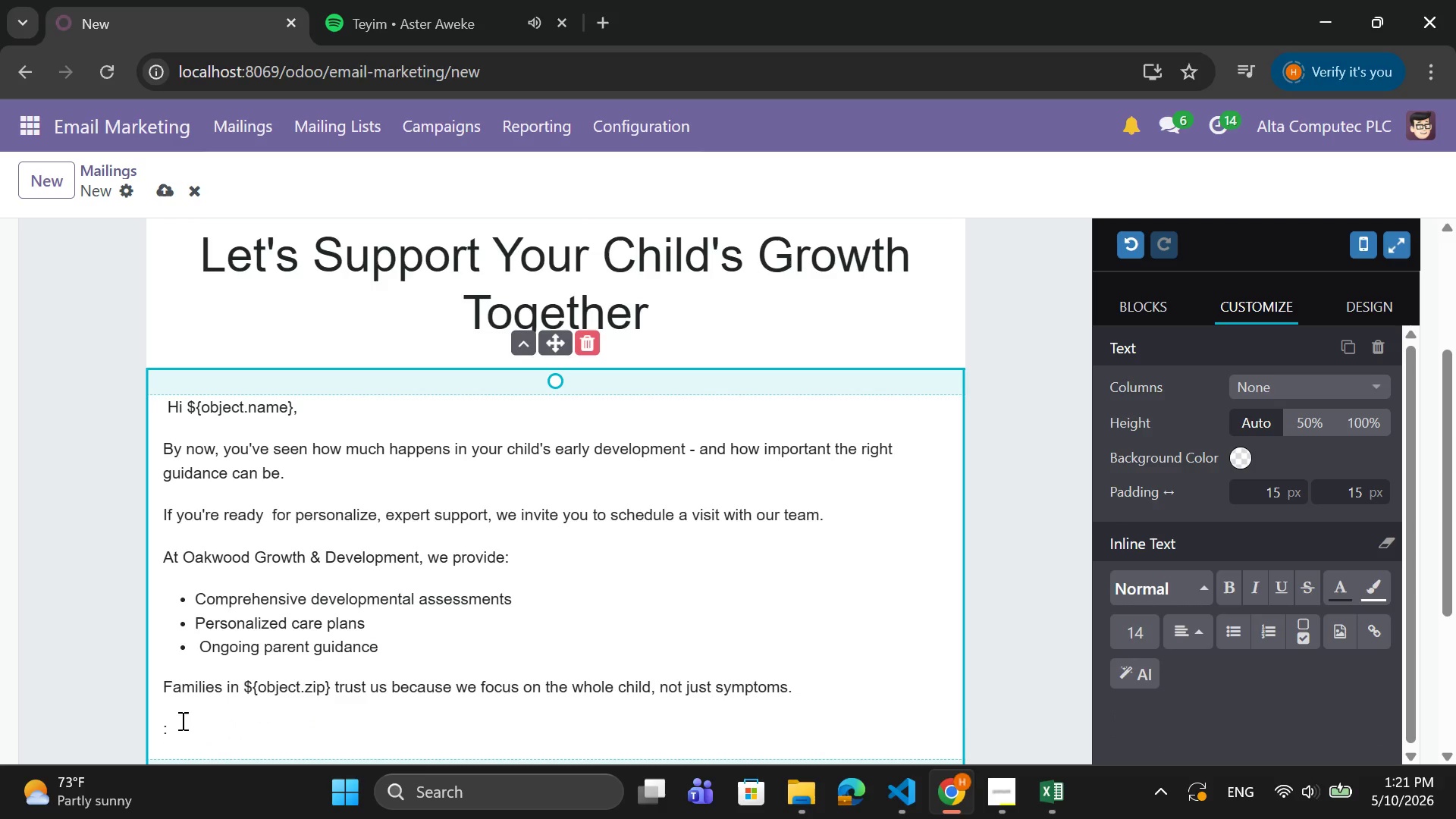 
left_click([181, 720])
 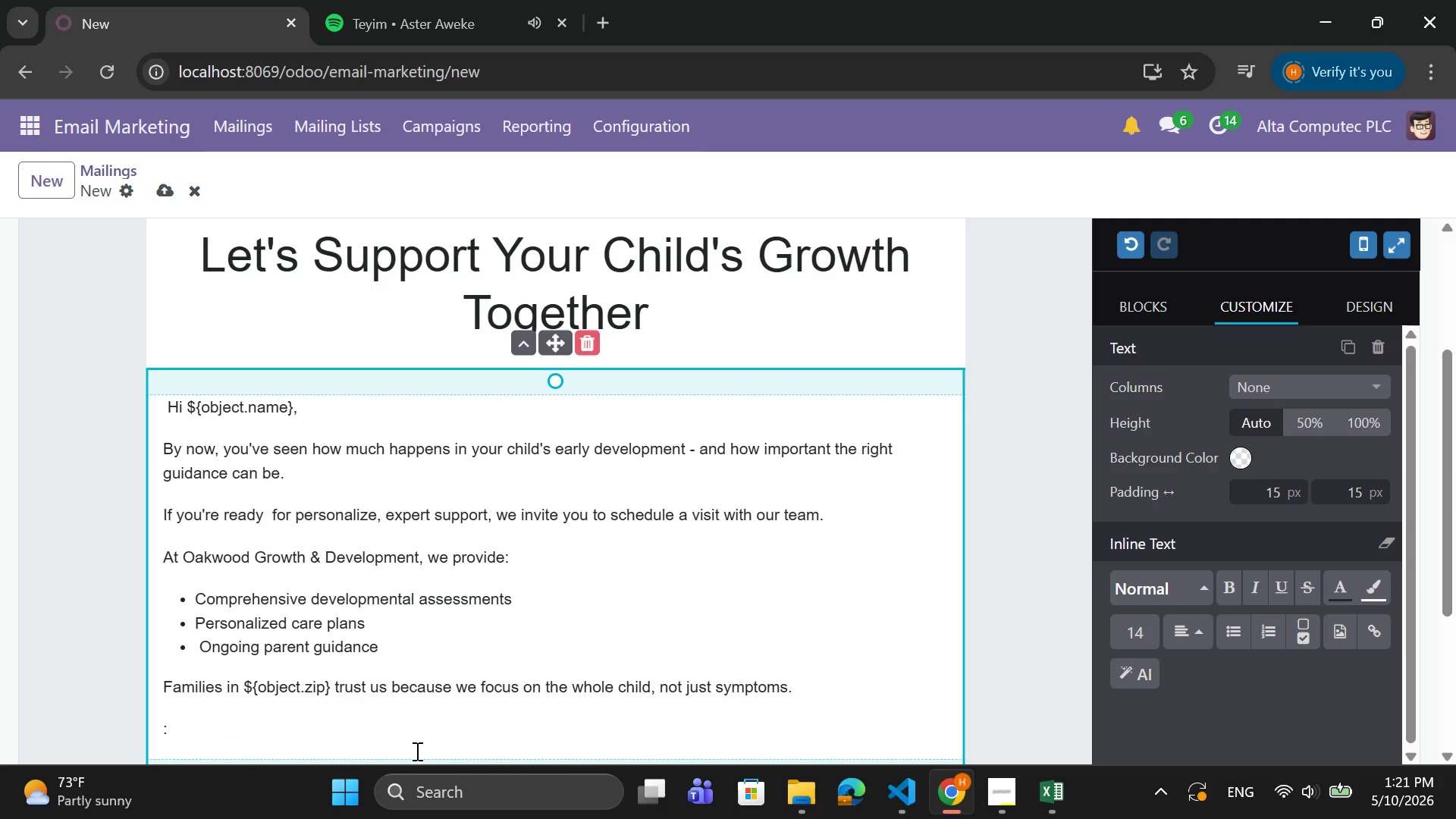 
key(Backspace)
 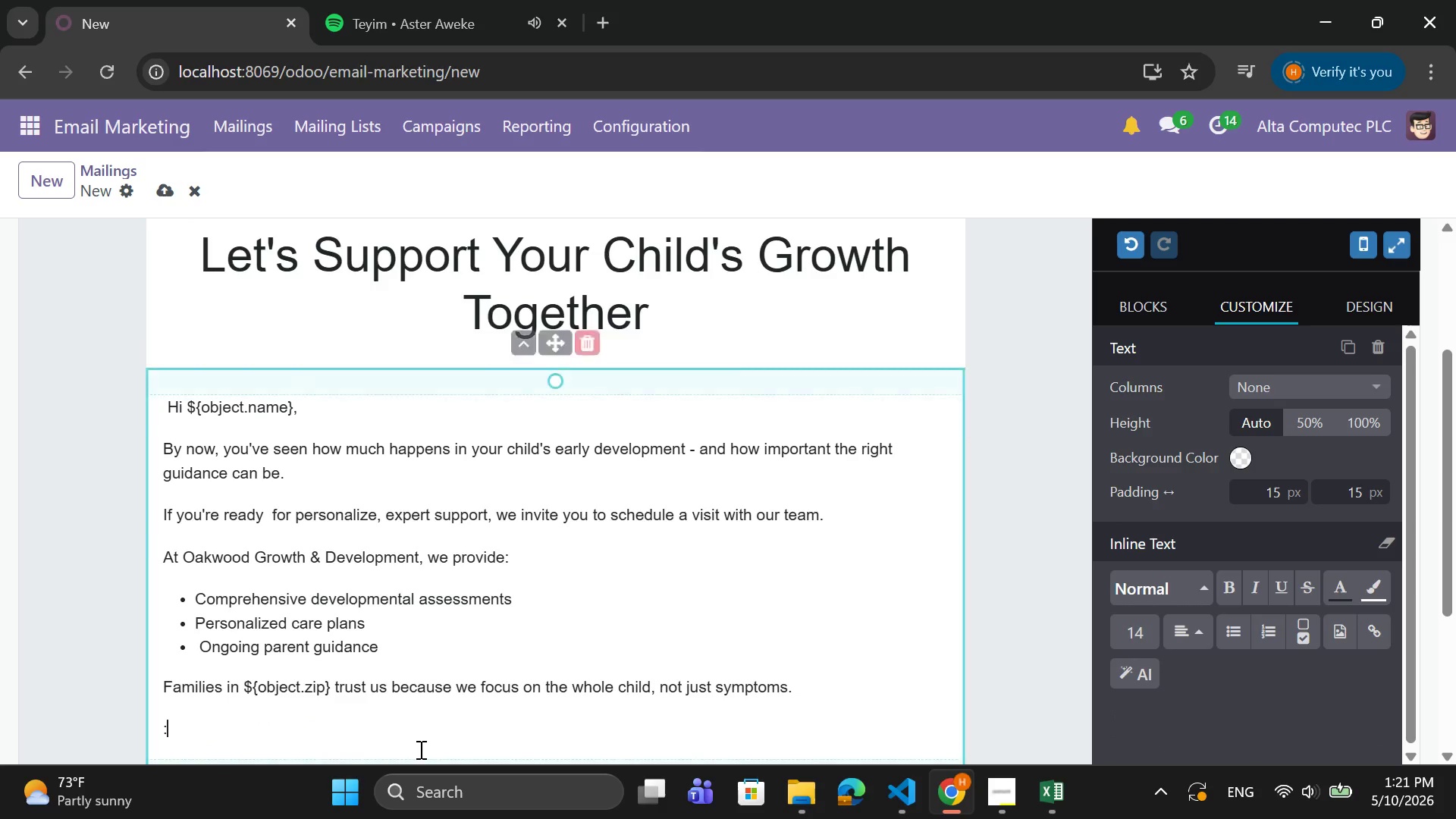 
key(Backspace)
 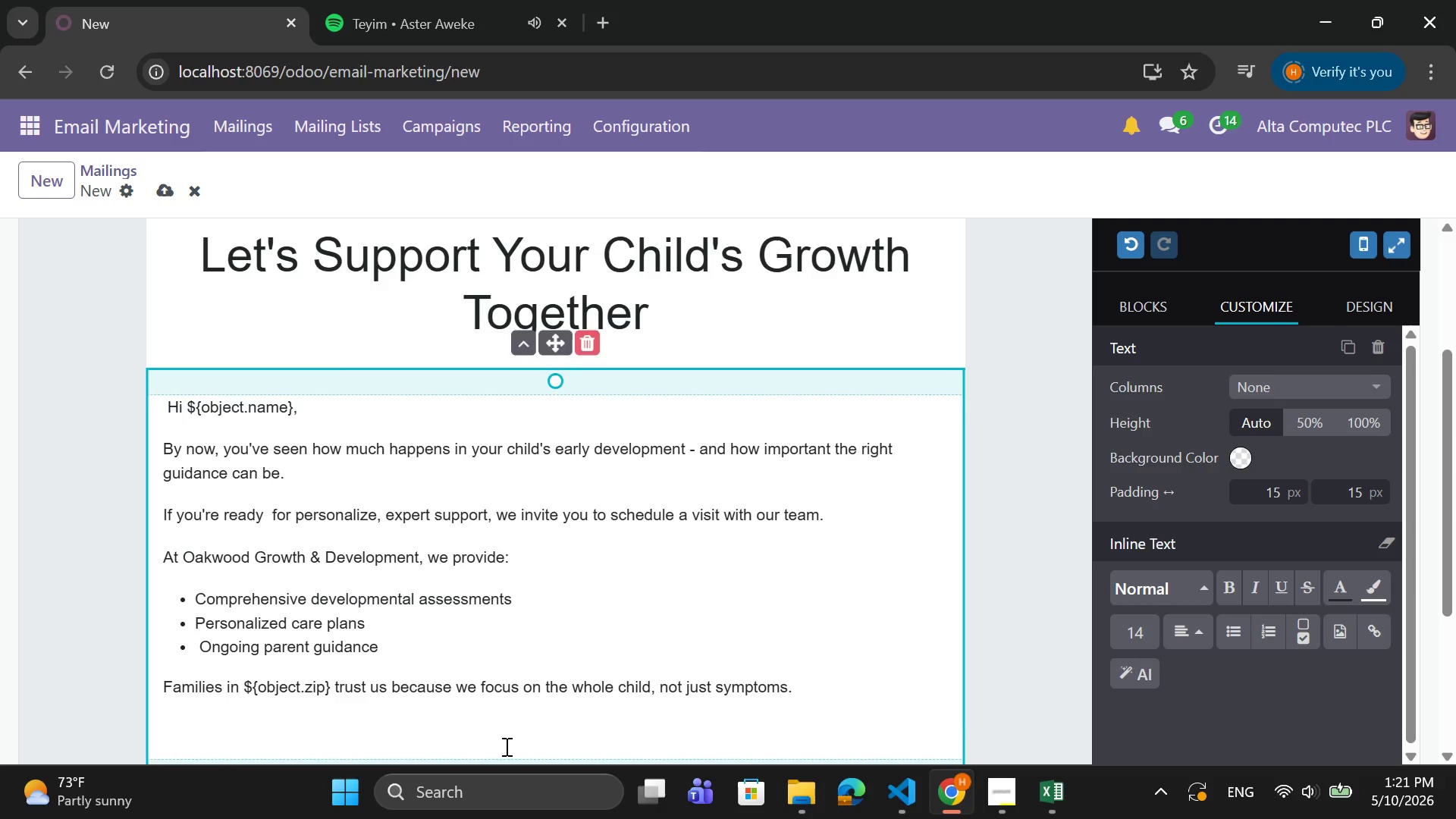 
key(Backspace)
 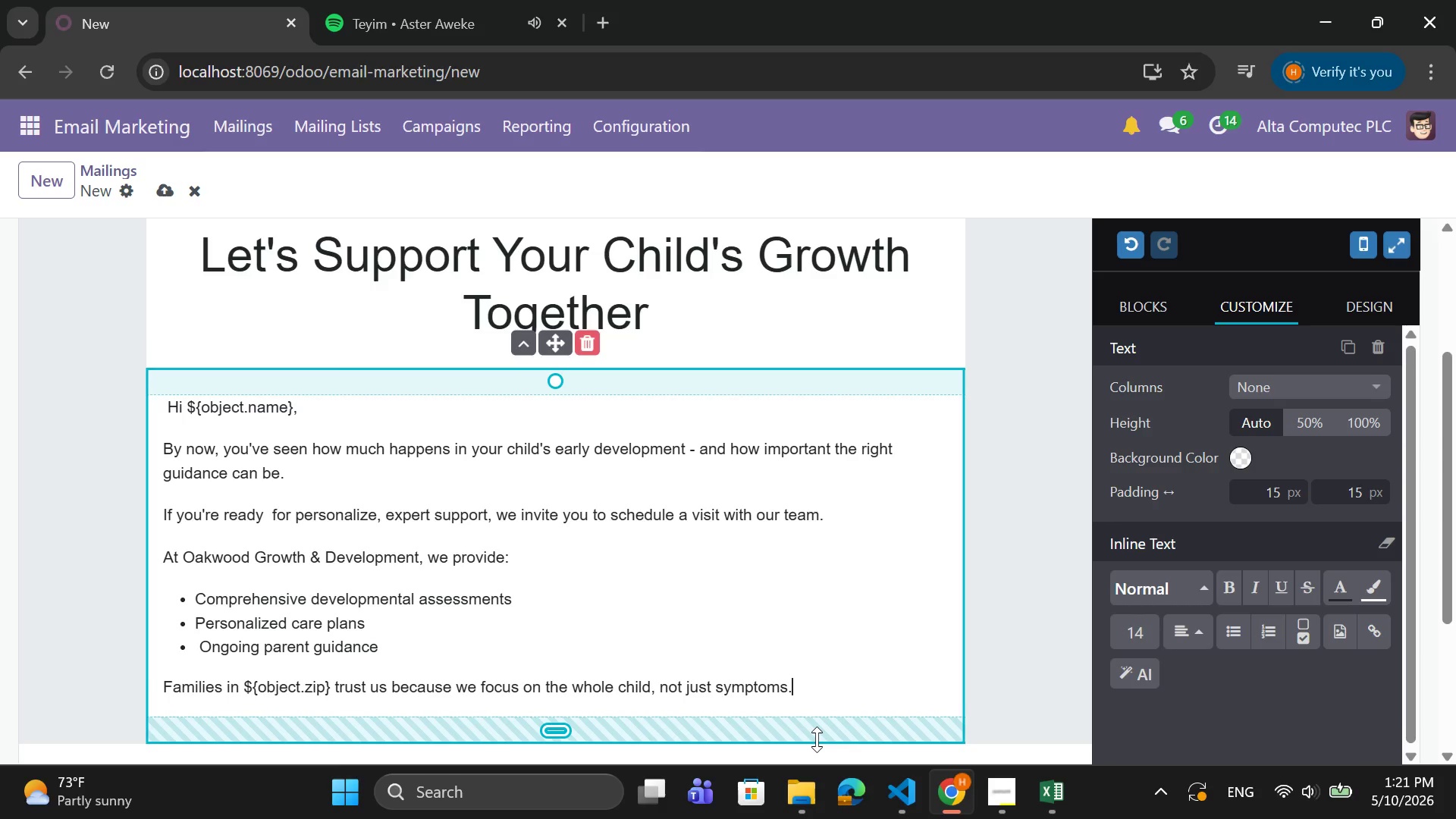 
key(Enter)
 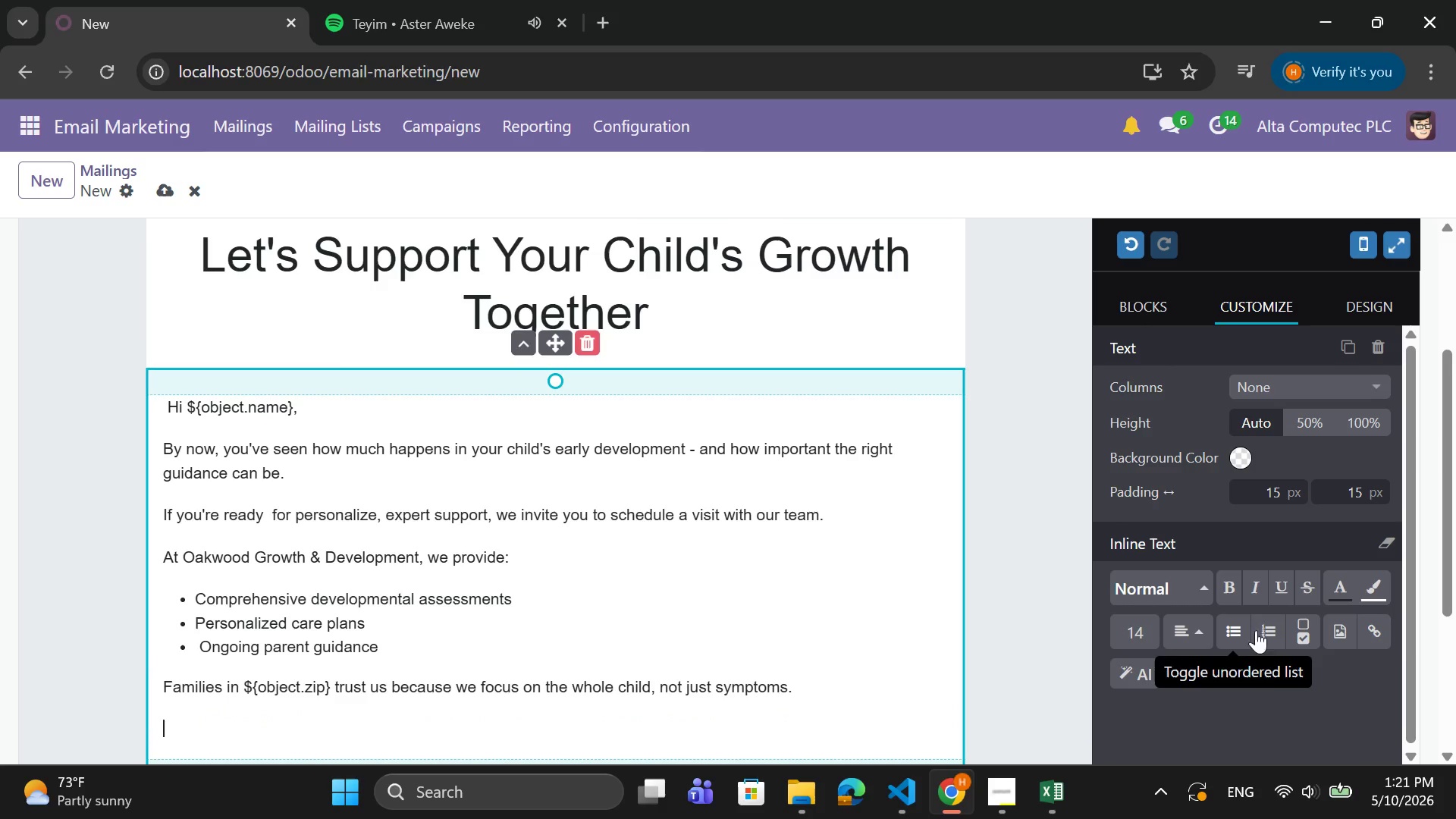 
left_click([1384, 639])
 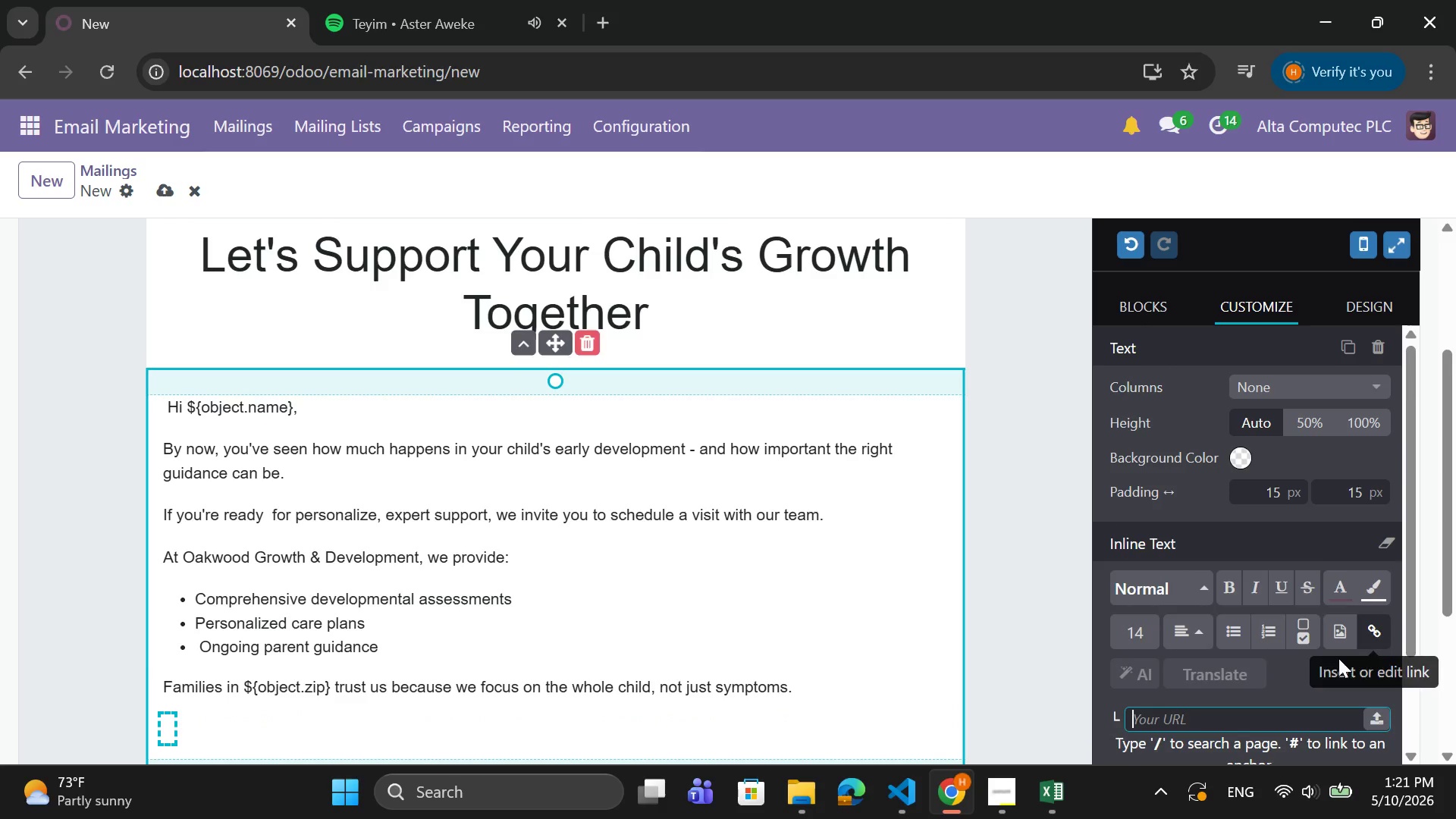 
scroll: coordinate [1337, 658], scroll_direction: down, amount: 2.0
 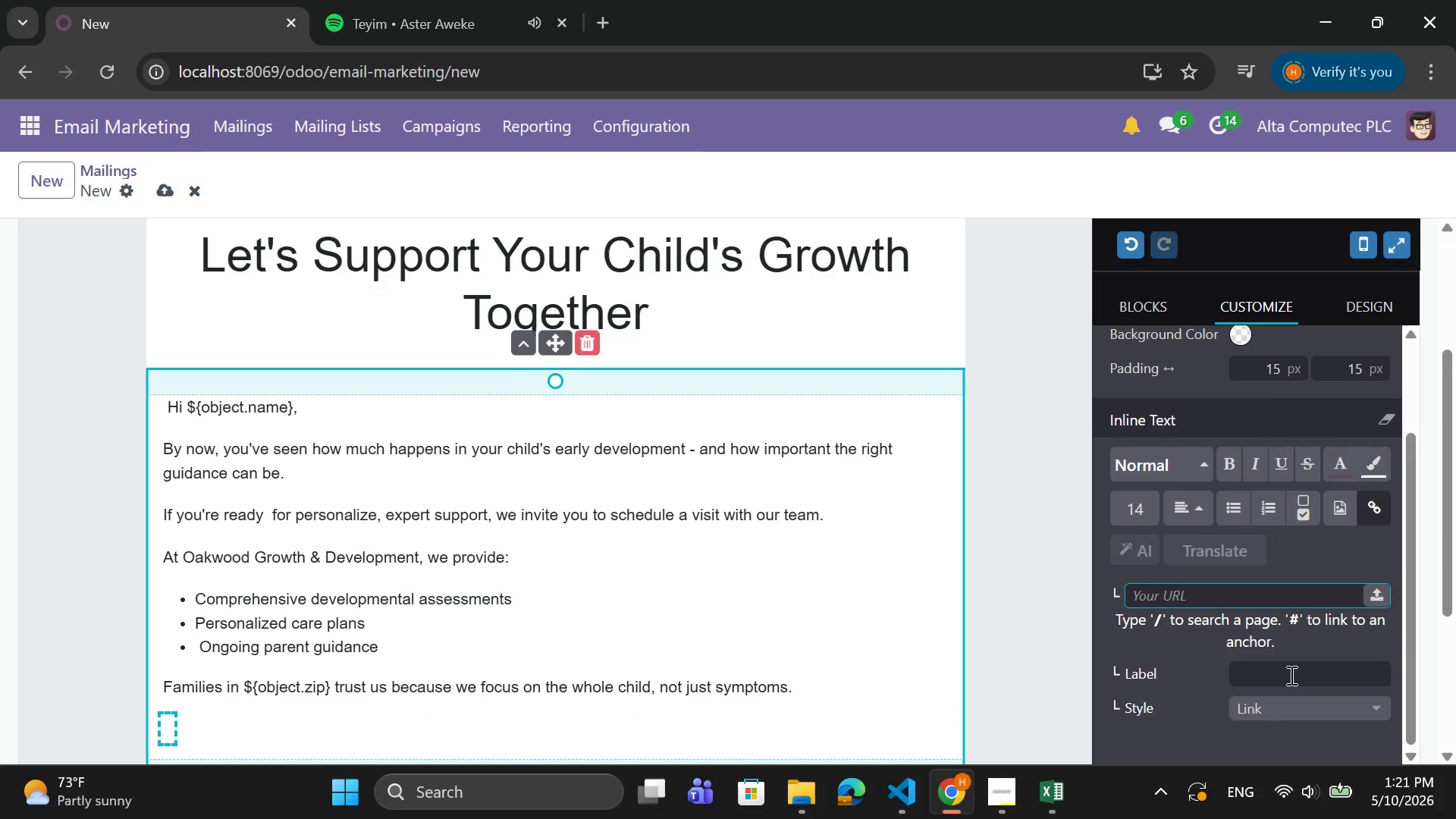 
left_click([1290, 675])
 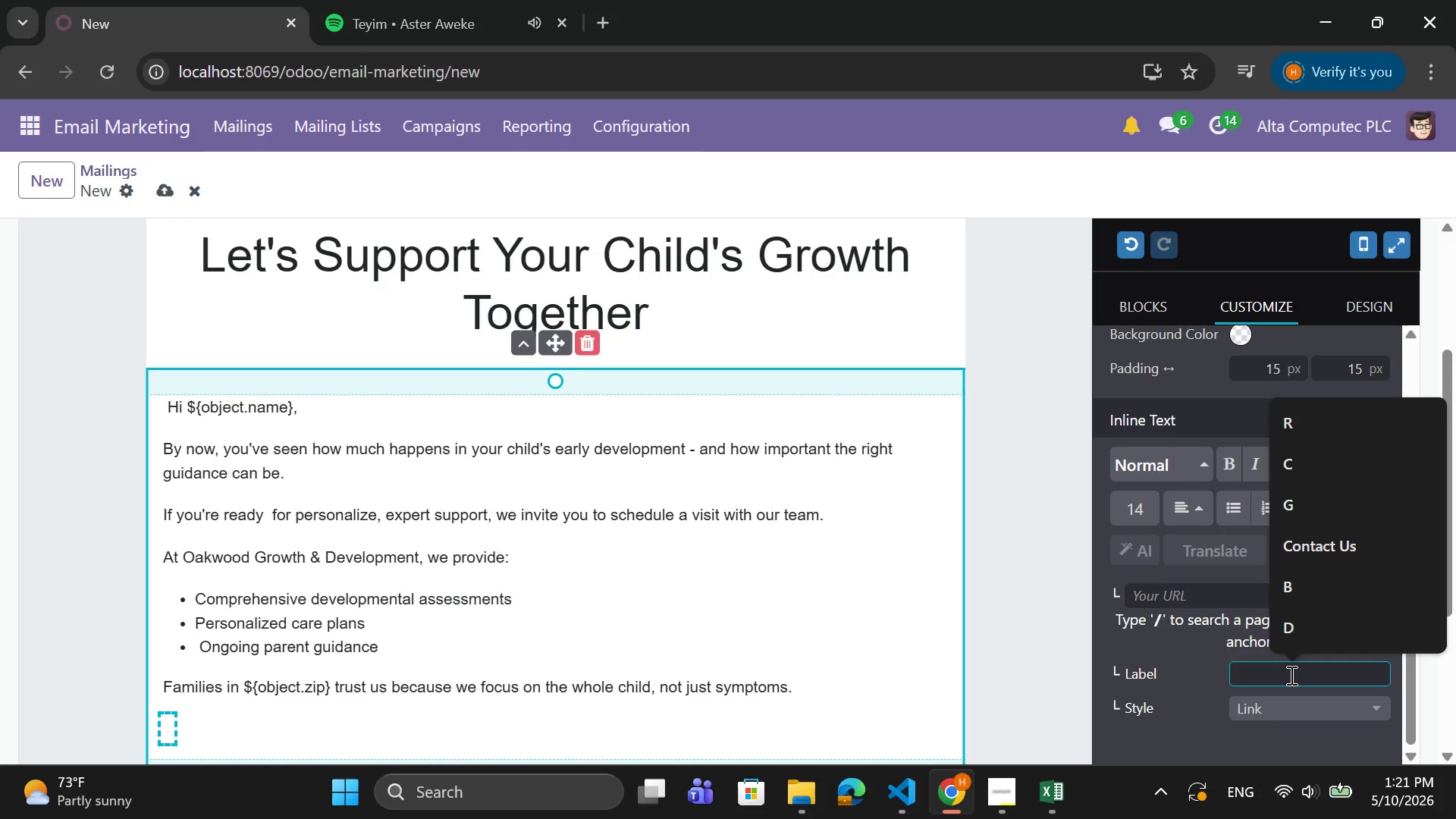 
key(Control+V)
 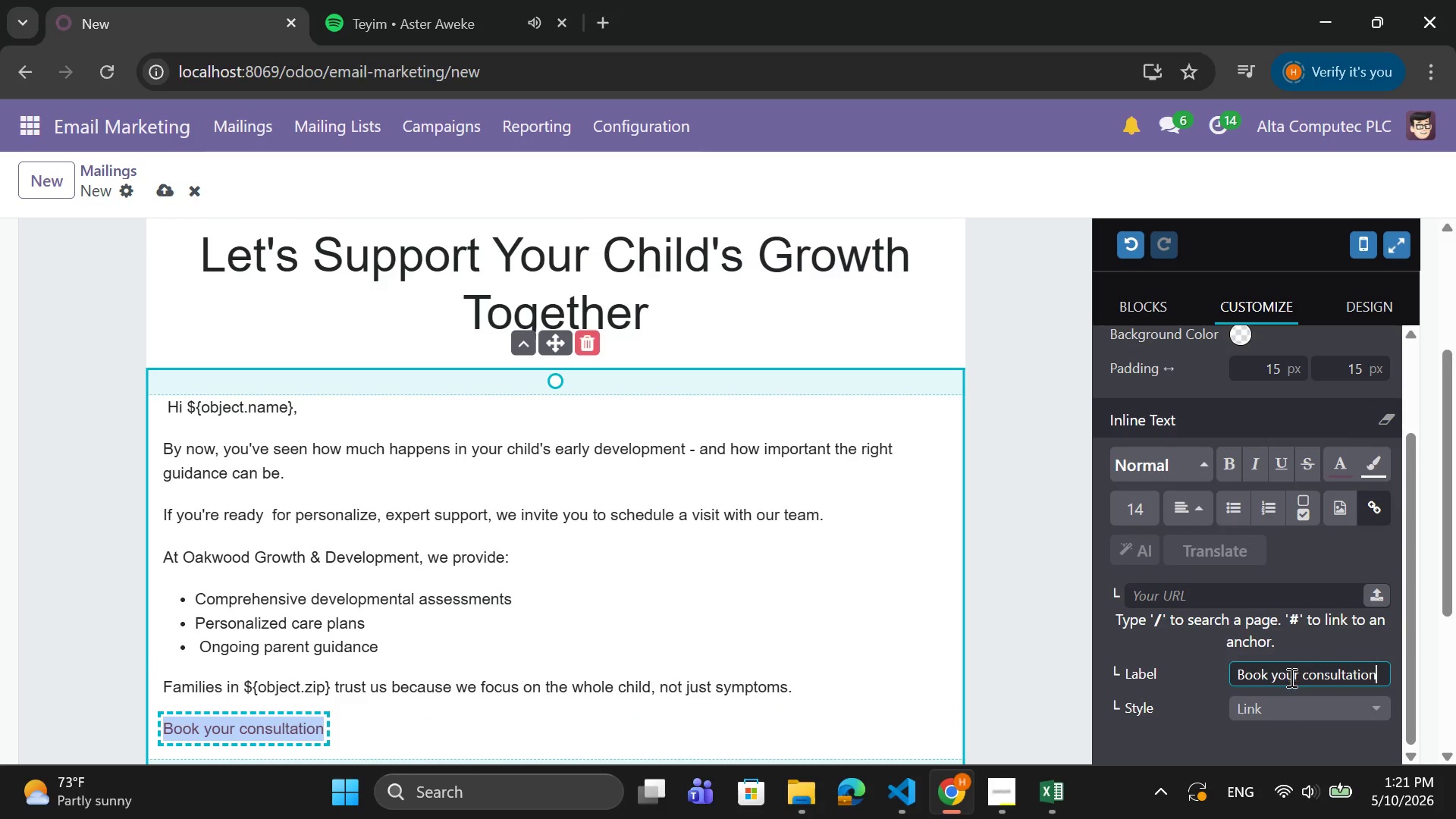 
left_click([1288, 704])
 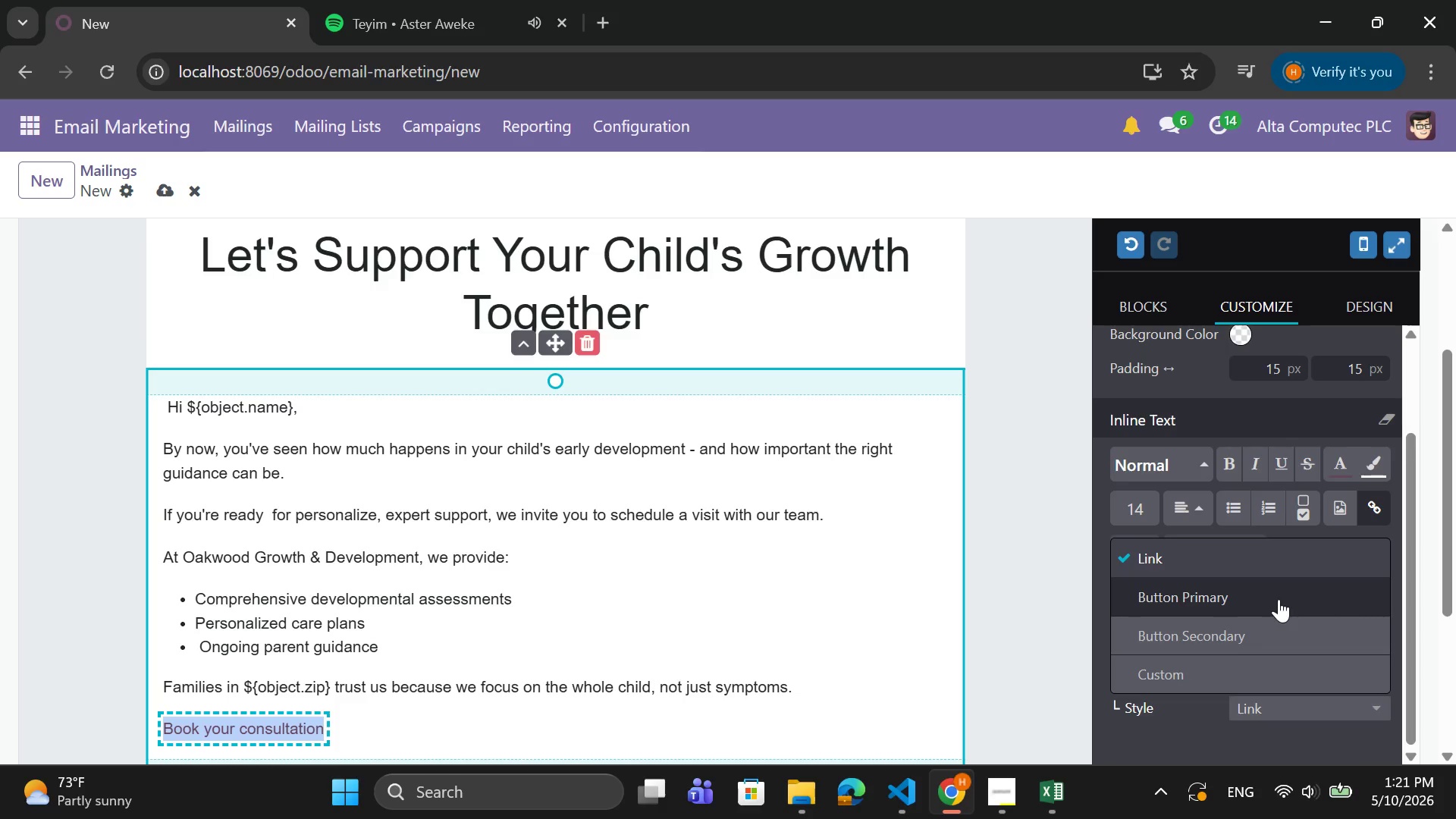 
left_click([1279, 599])
 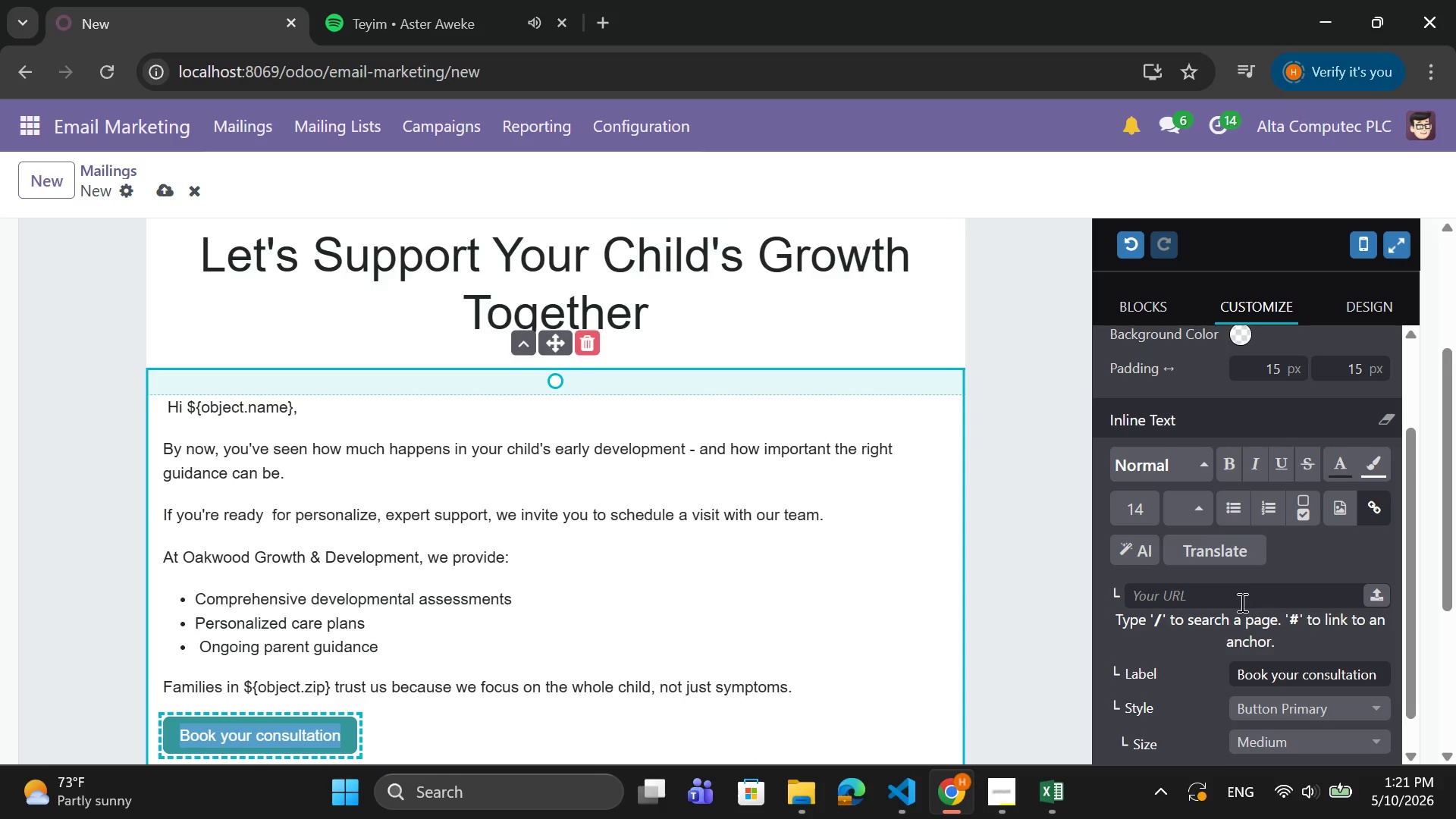 
left_click([1241, 602])
 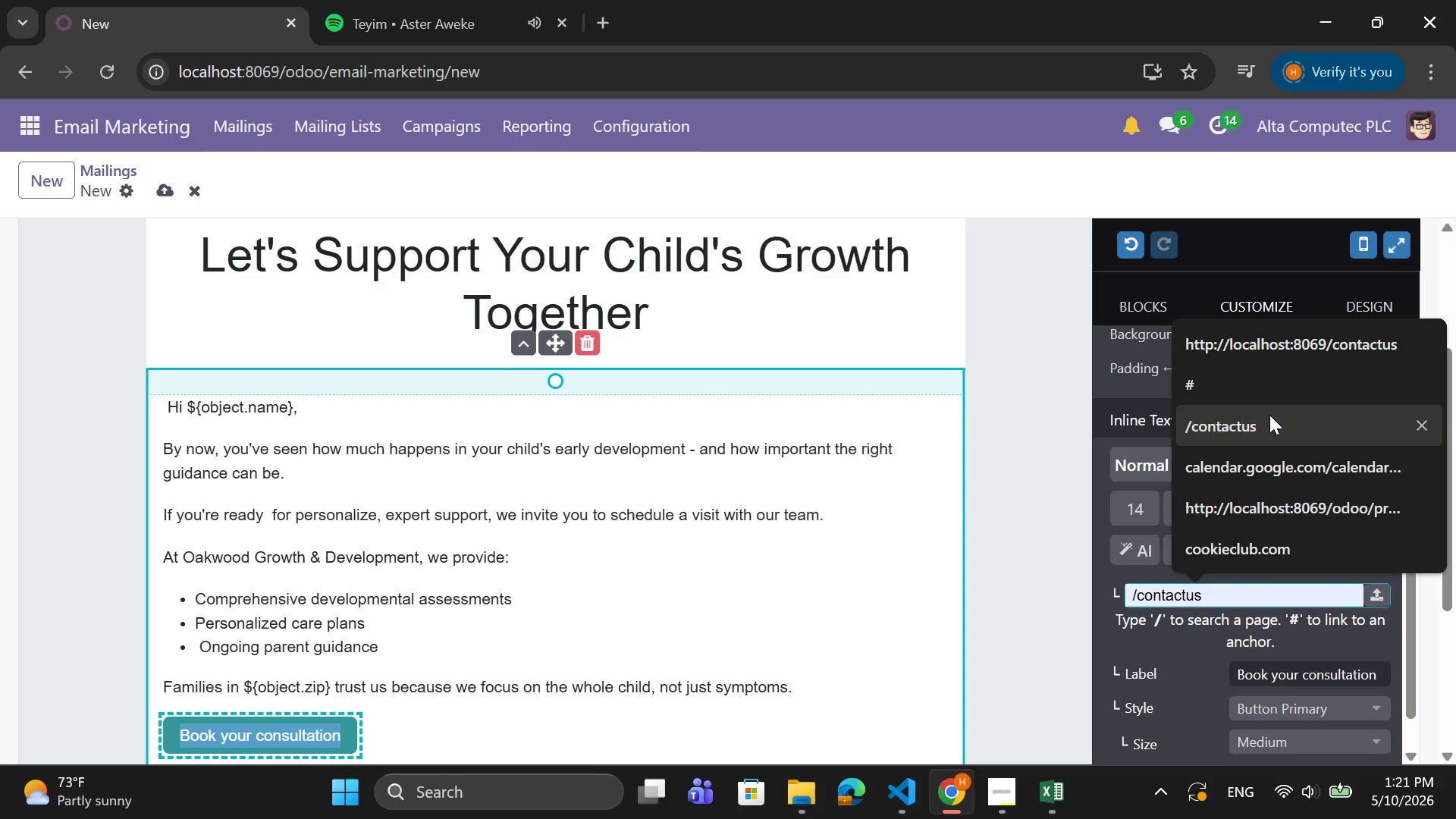 
left_click([1290, 353])
 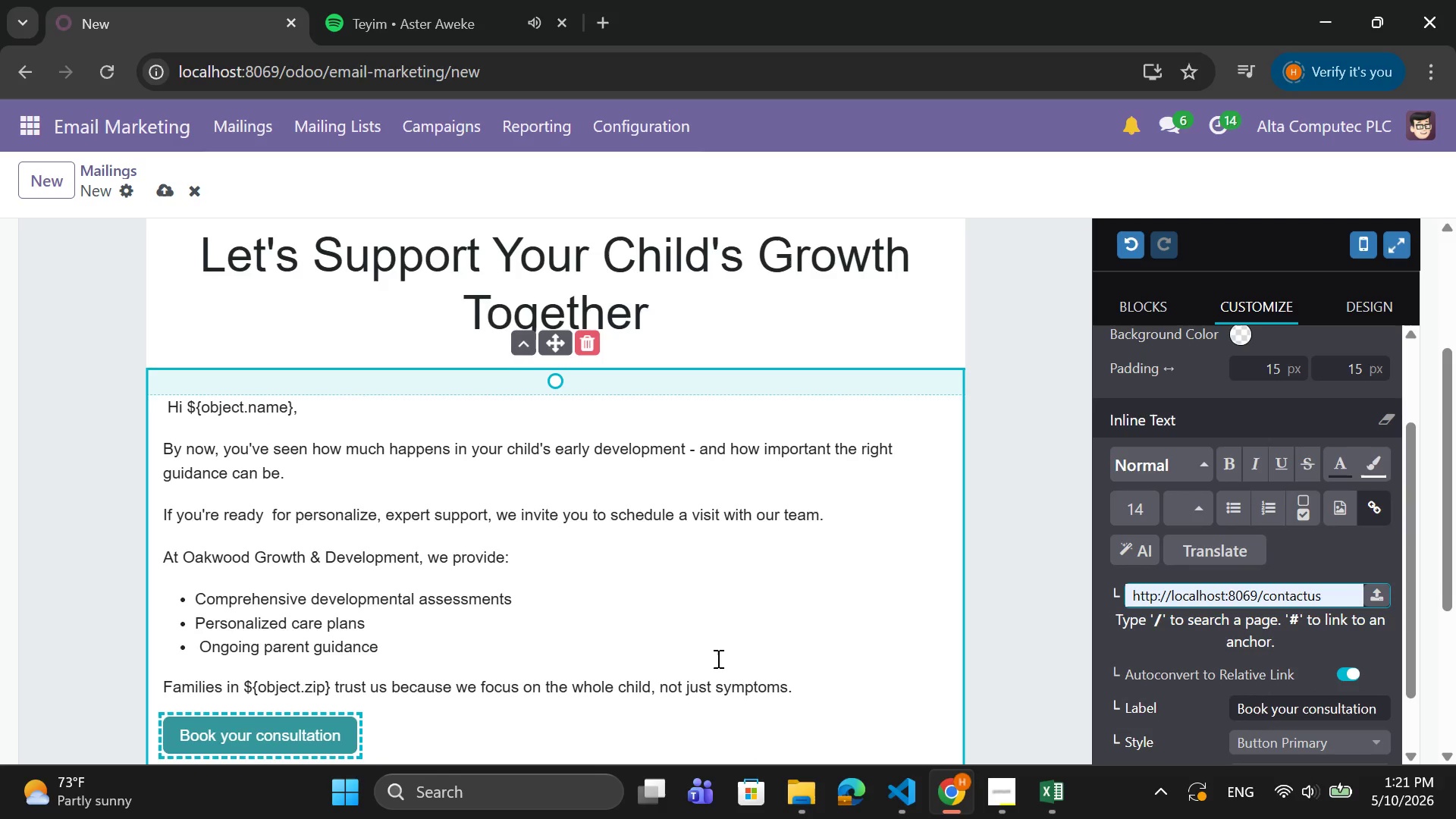 
scroll: coordinate [717, 658], scroll_direction: down, amount: 1.0
 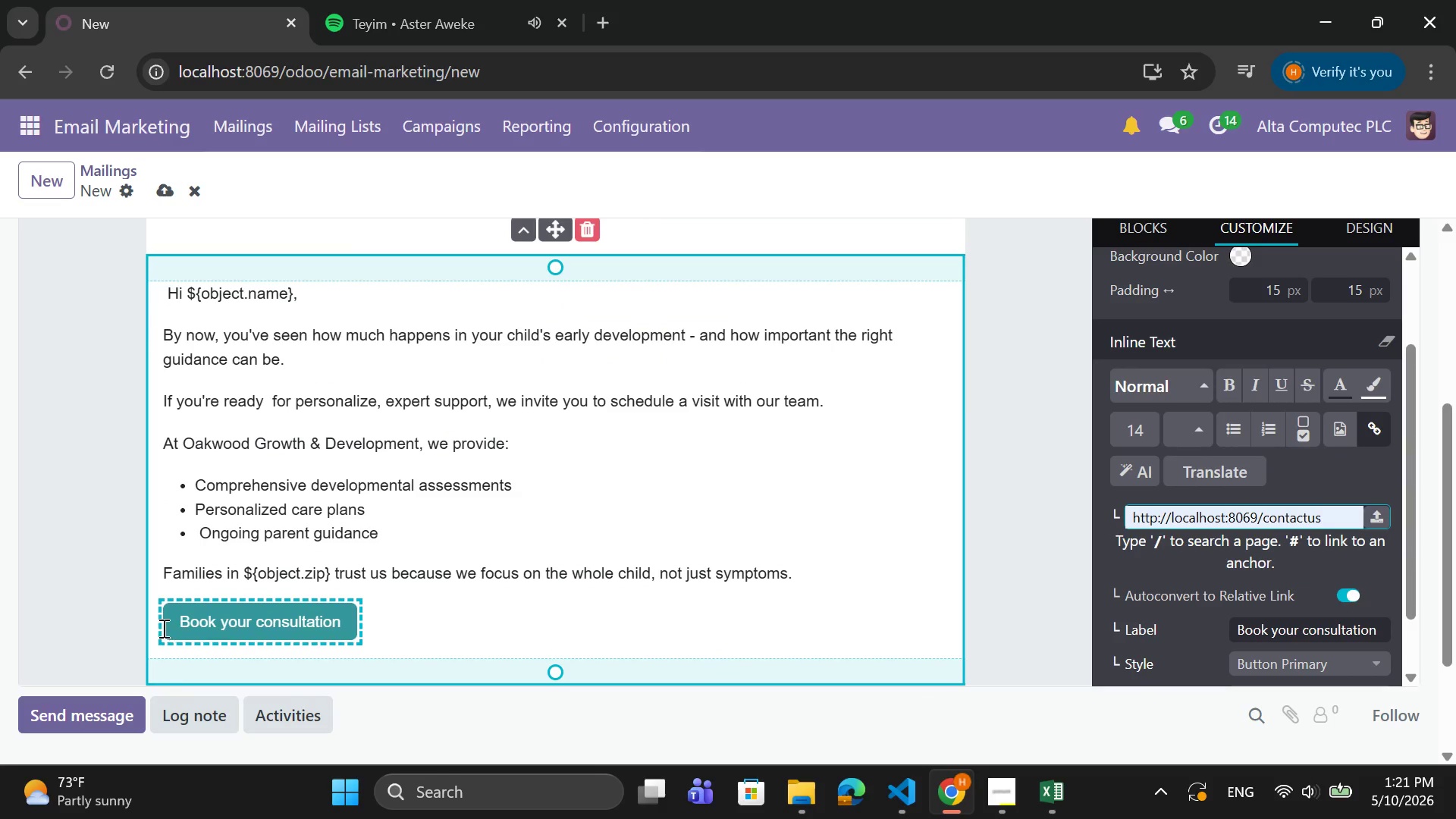 
left_click([162, 627])
 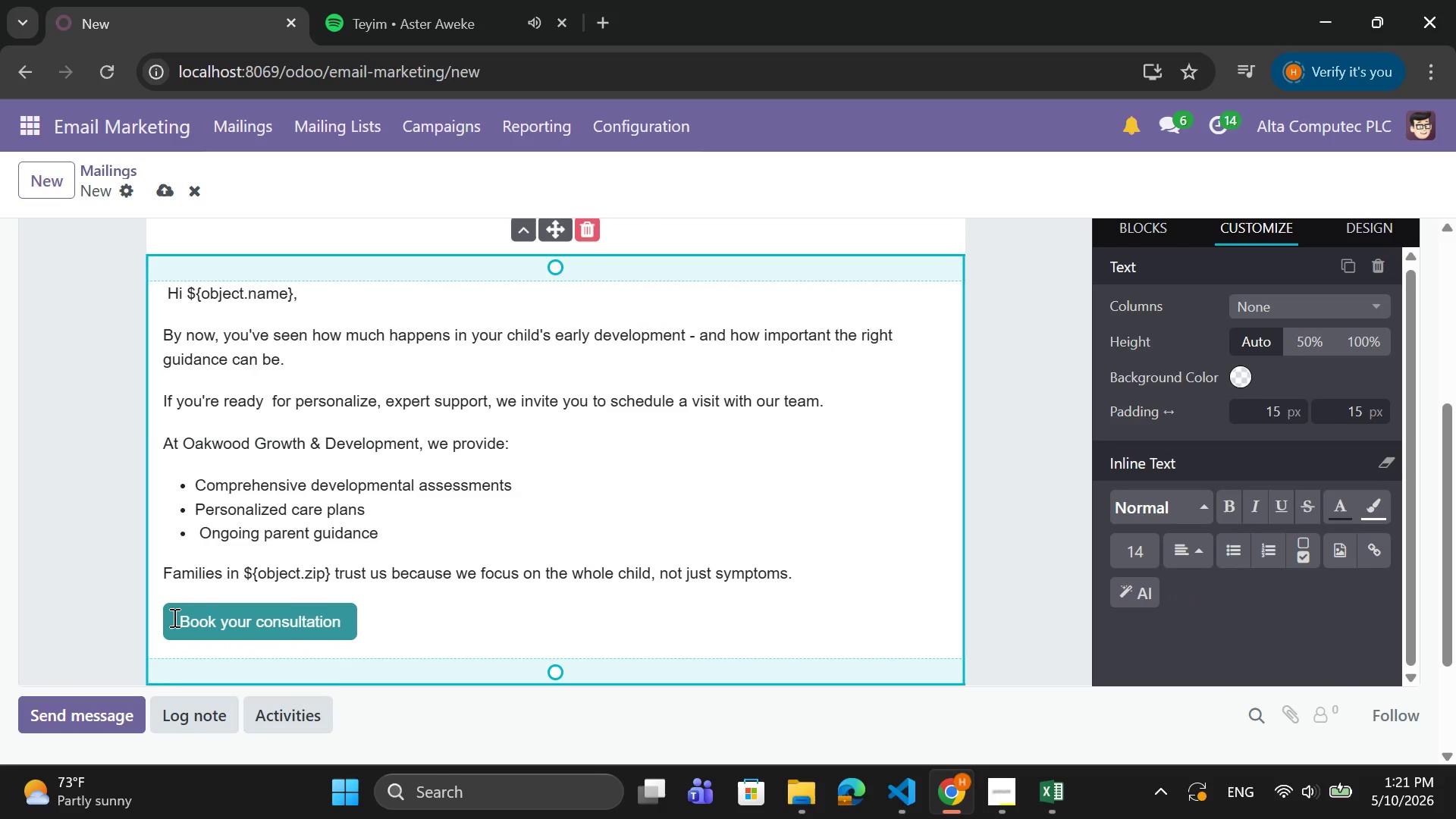 
key(Tab)
 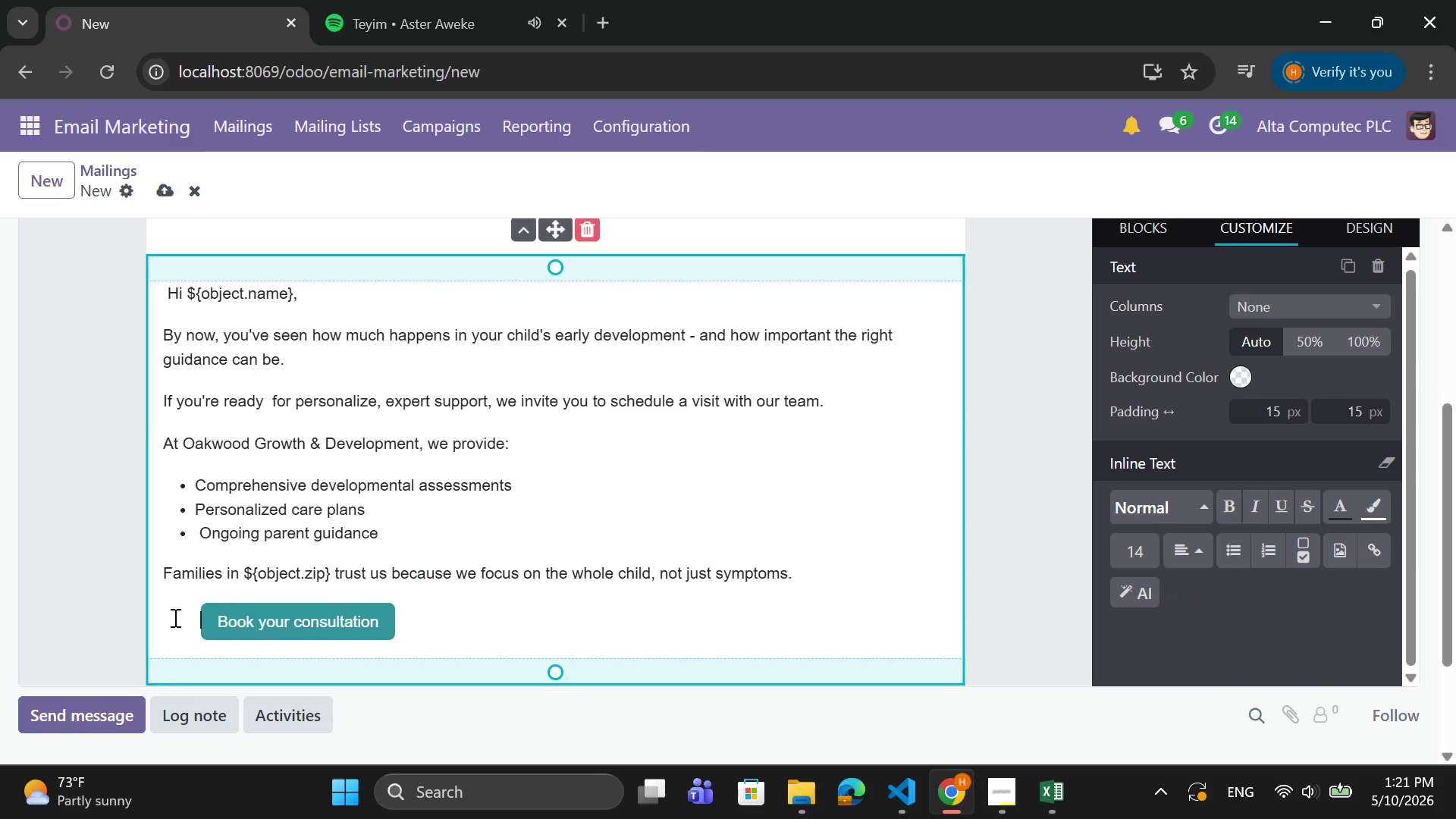 
key(Tab)
 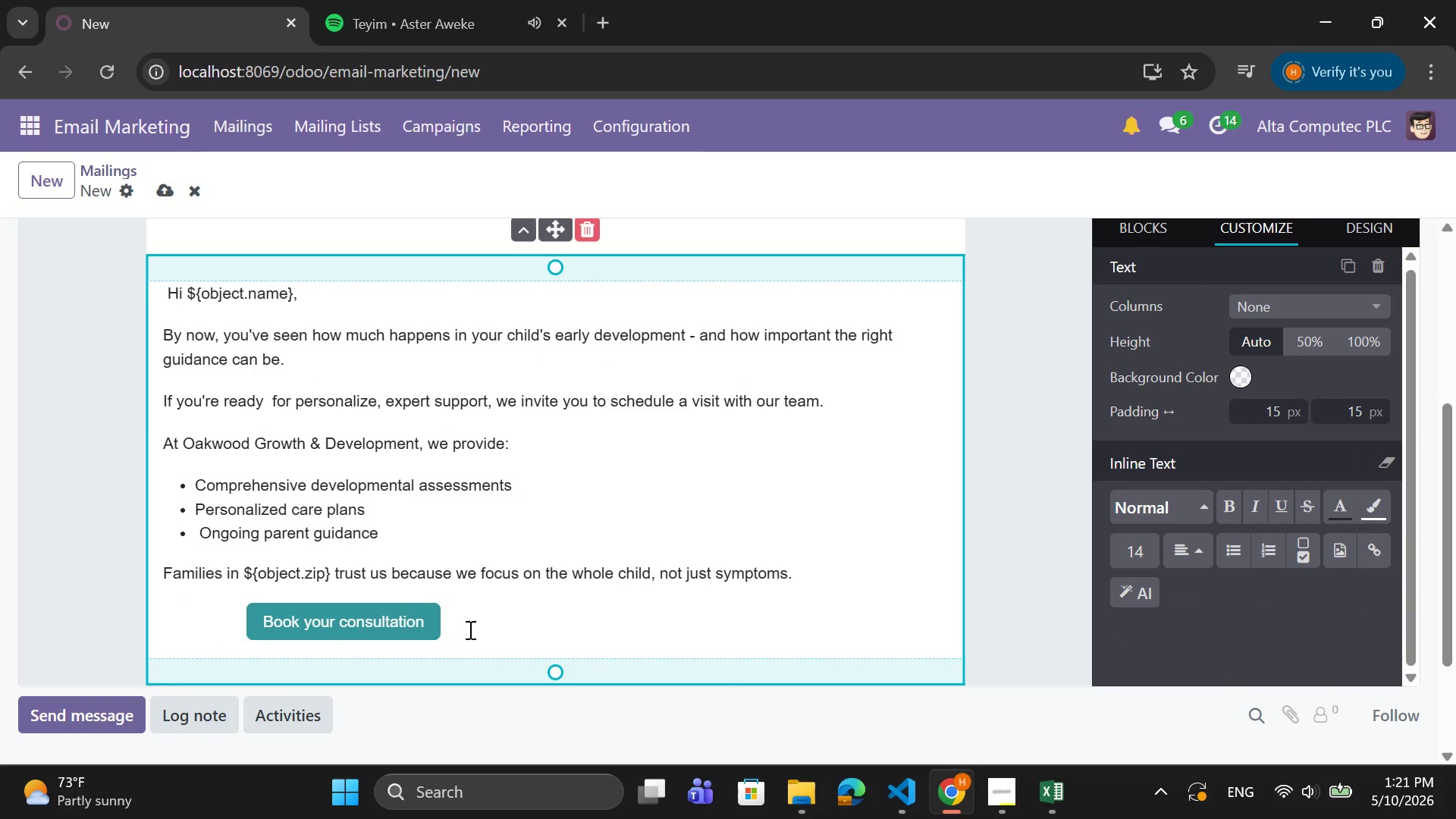 
left_click([468, 629])
 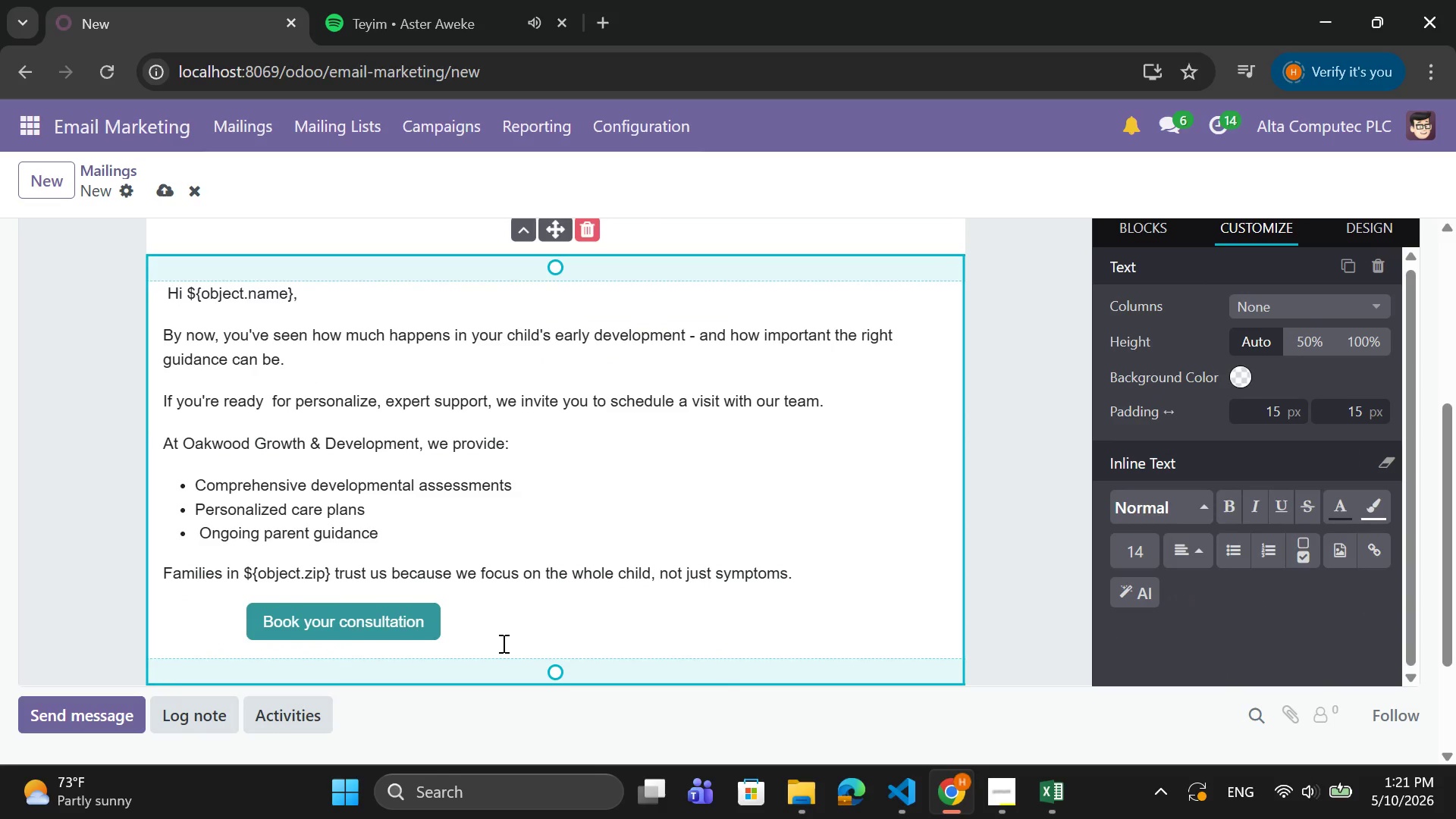 
key(Enter)
 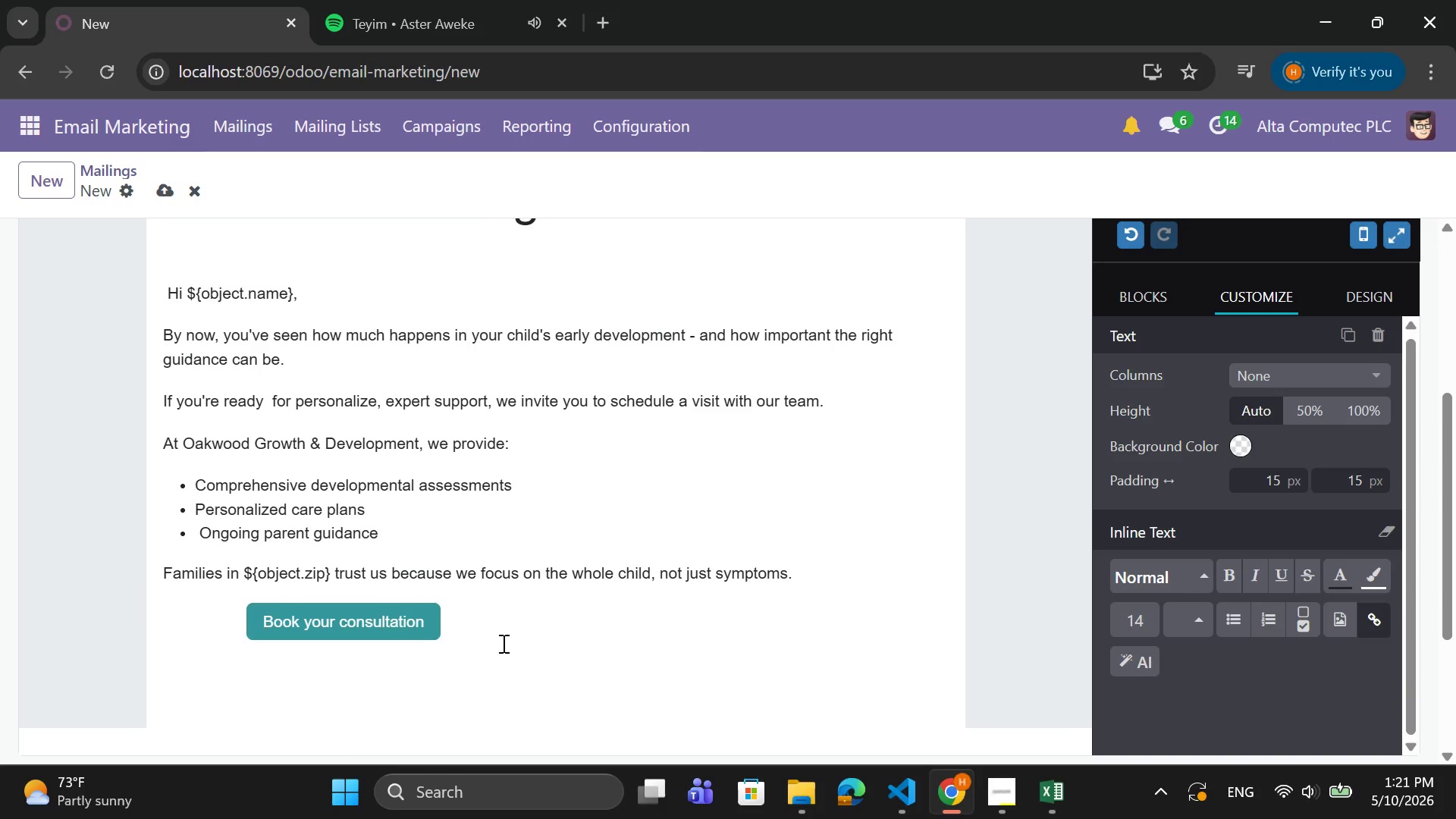 
key(CapsLock)
 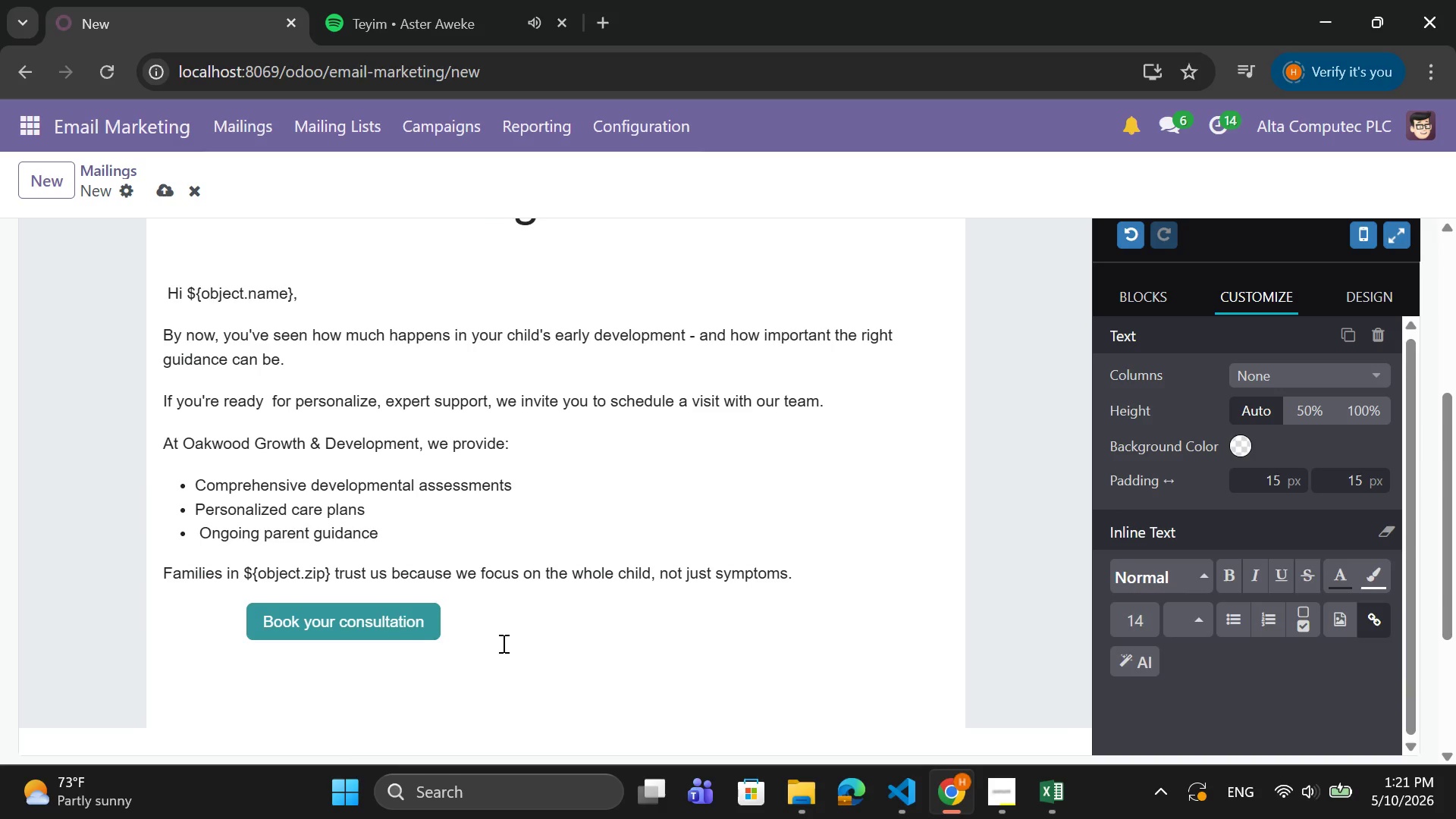 
key(W)
 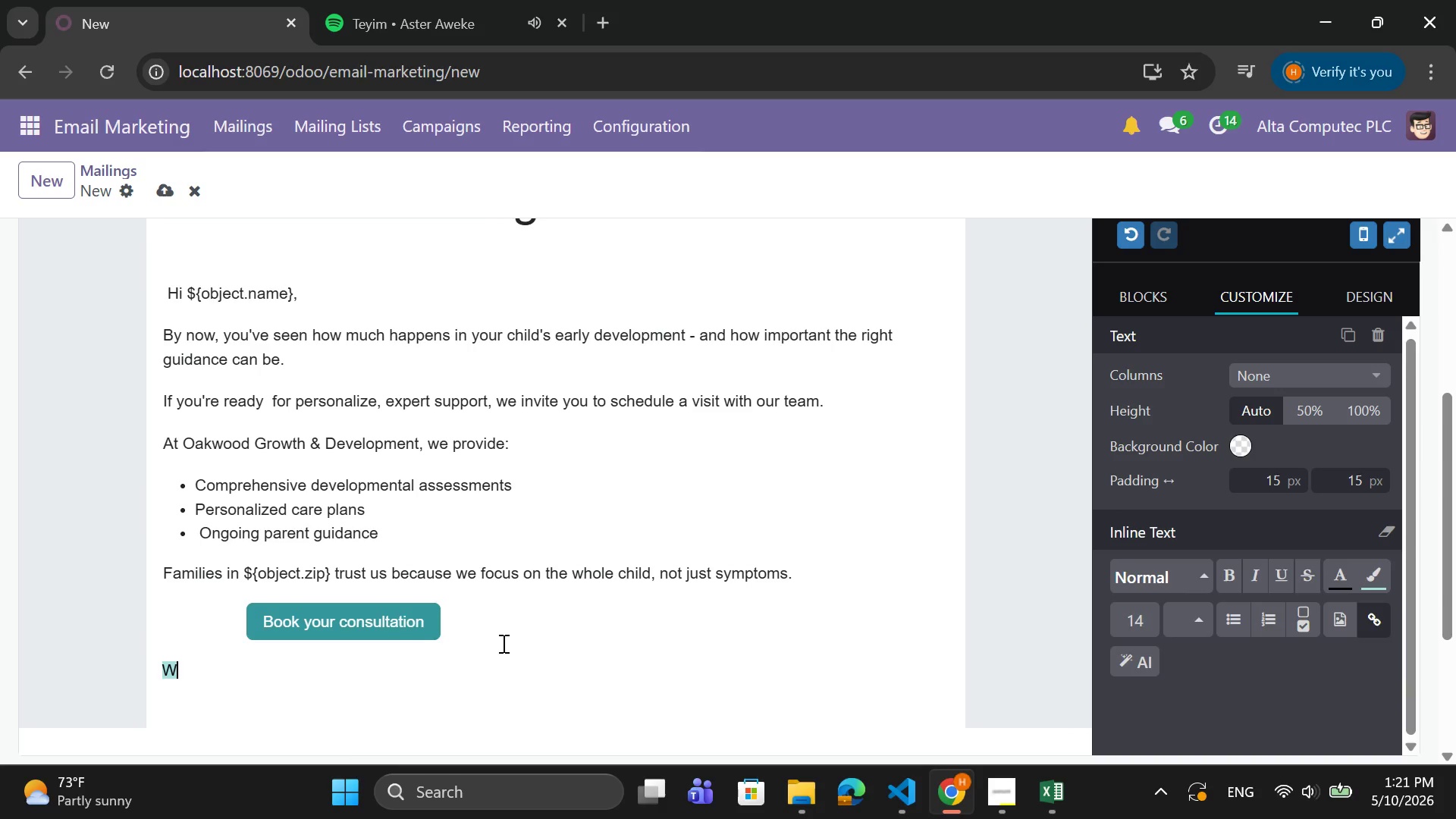 
key(CapsLock)
 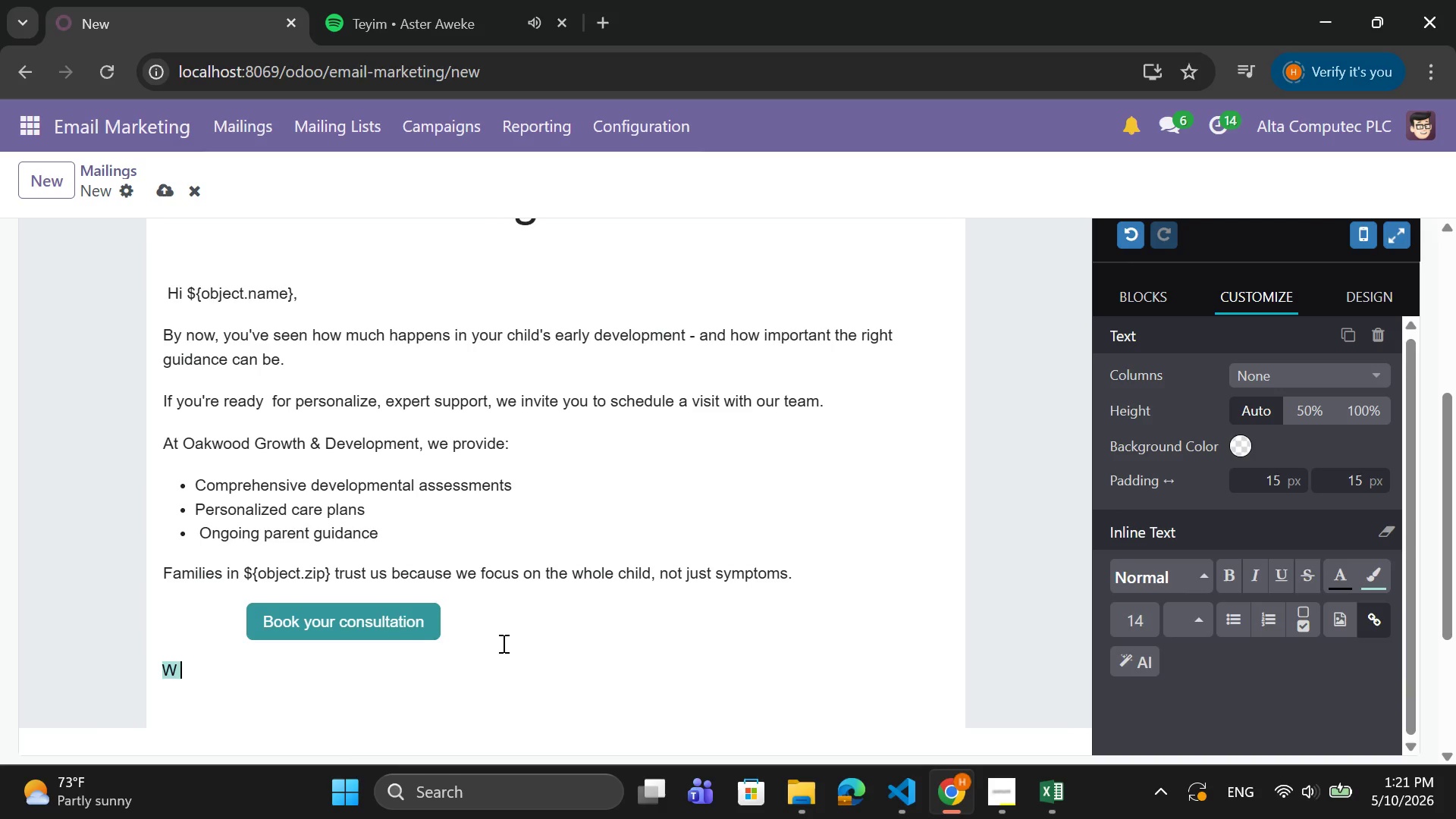 
key(Space)
 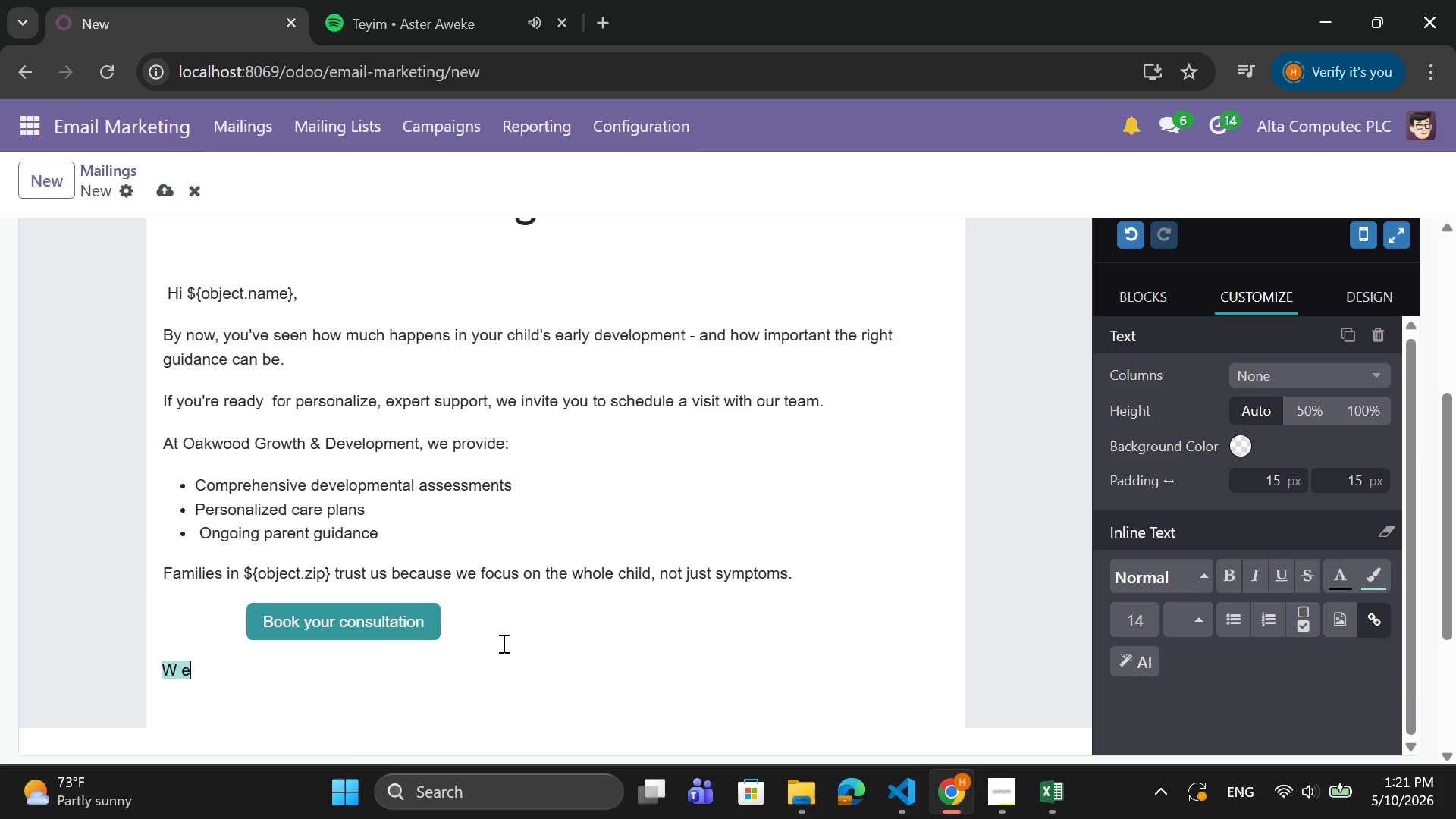 
key(E)
 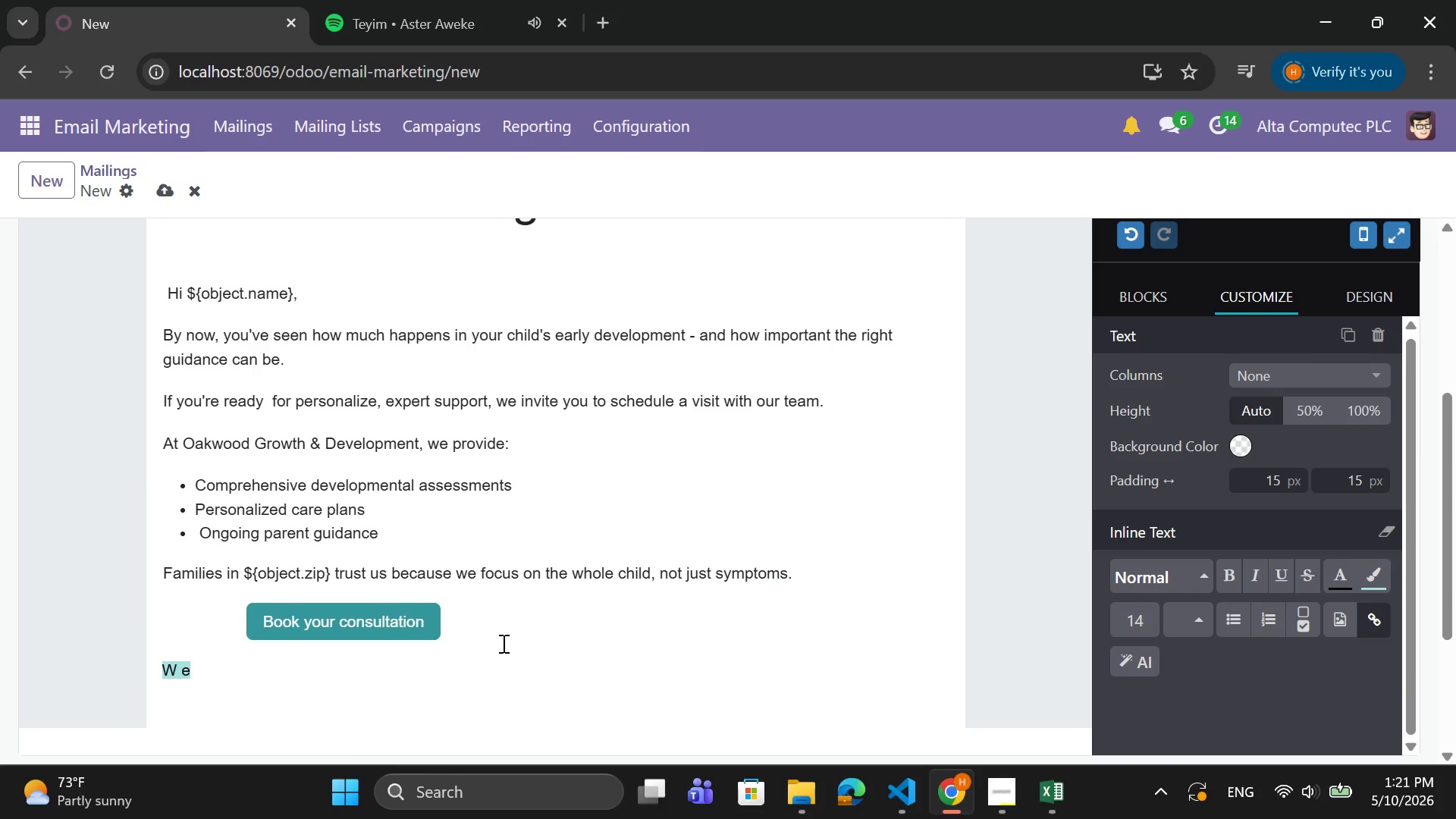 
key(Backspace)
 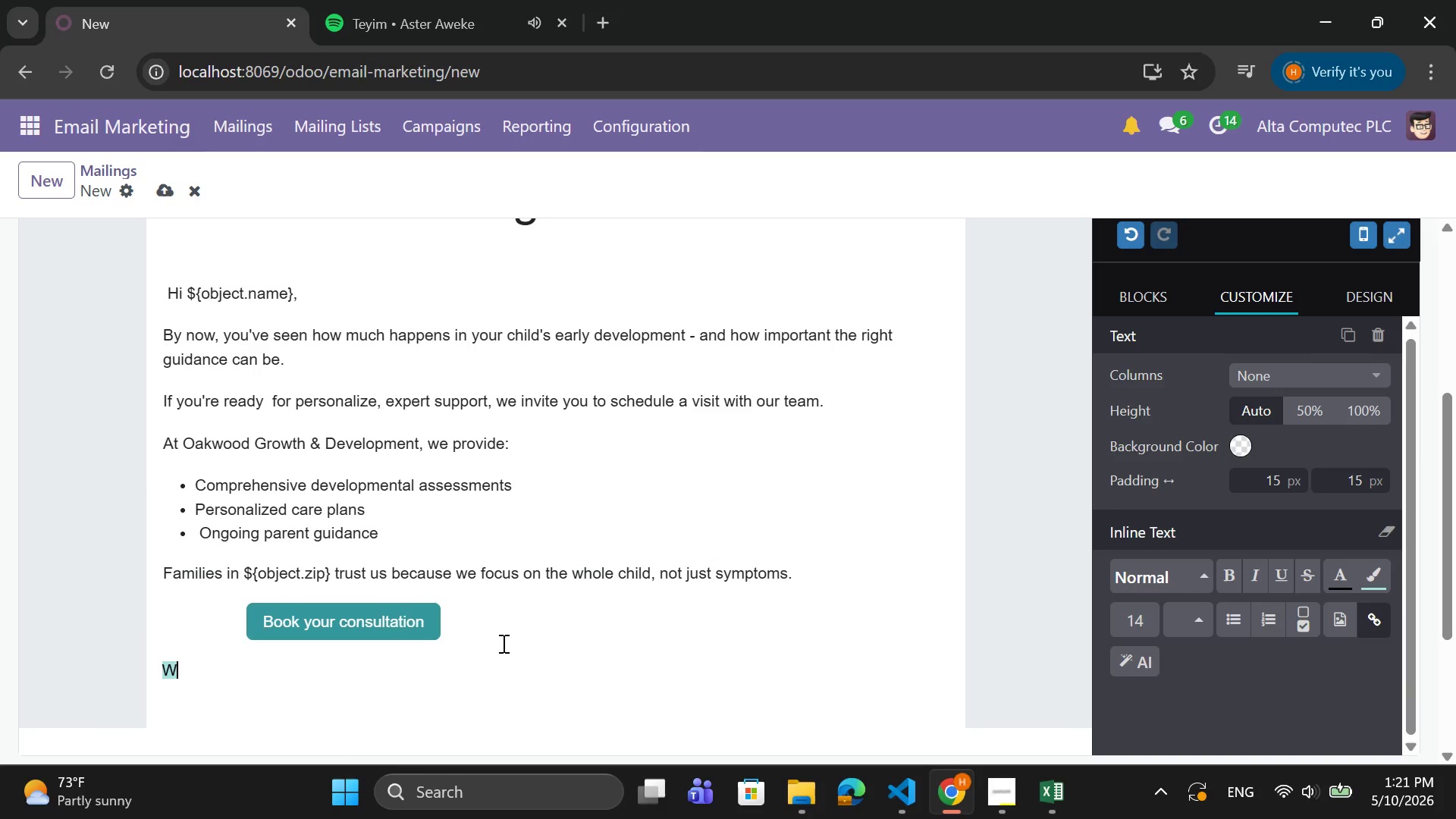 
key(Backspace)
 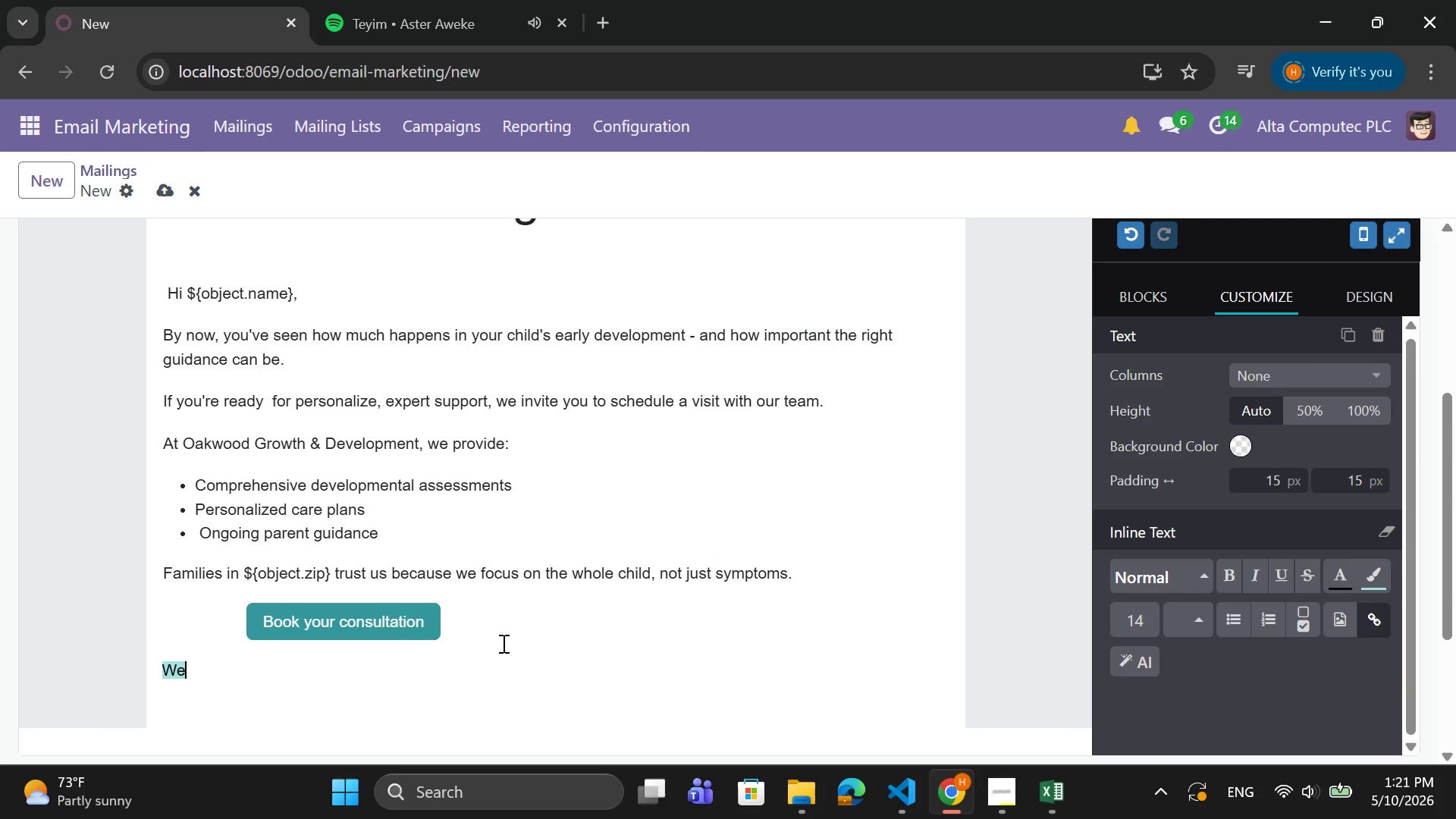 
key(E)
 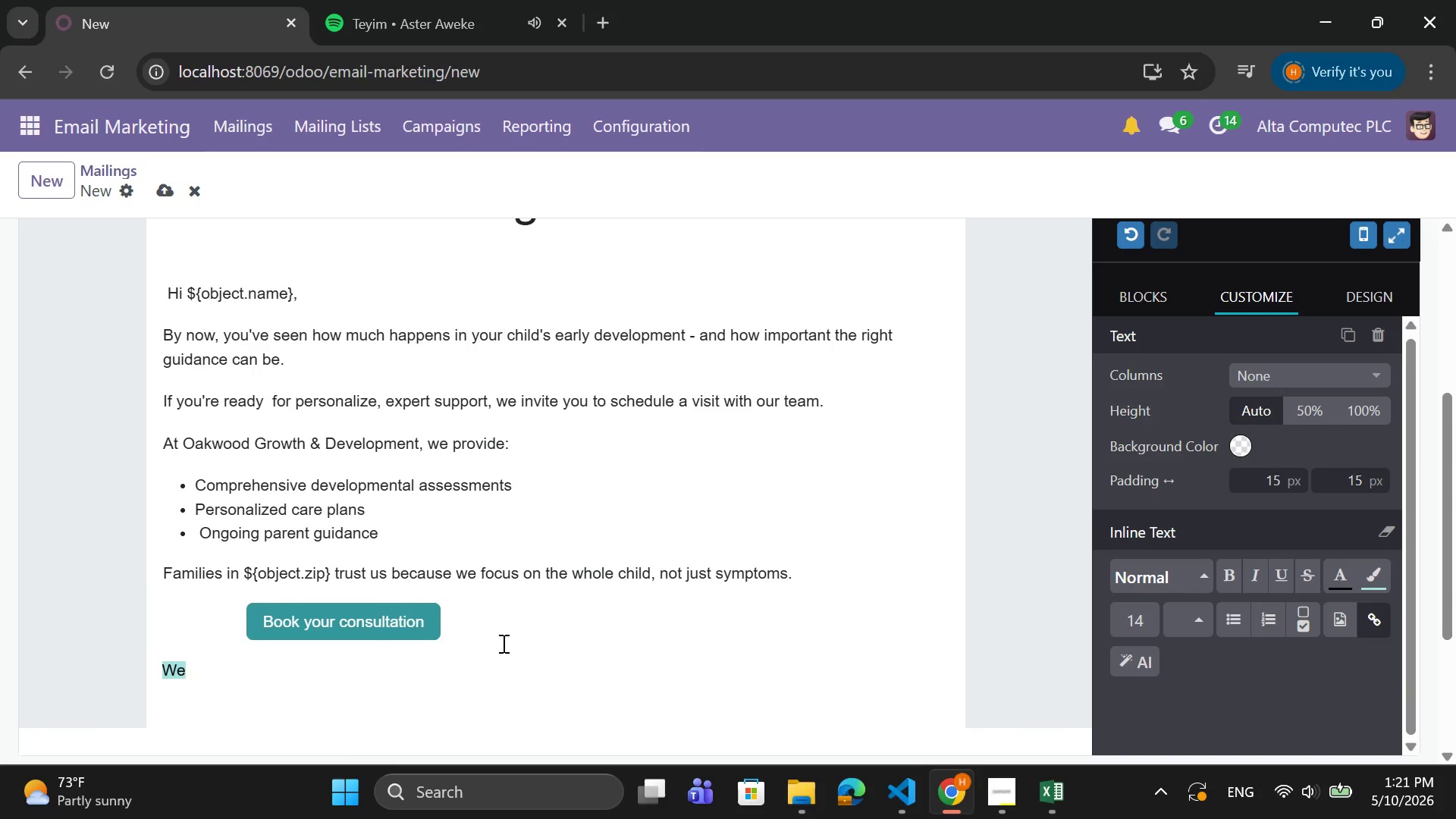 
key(Space)
 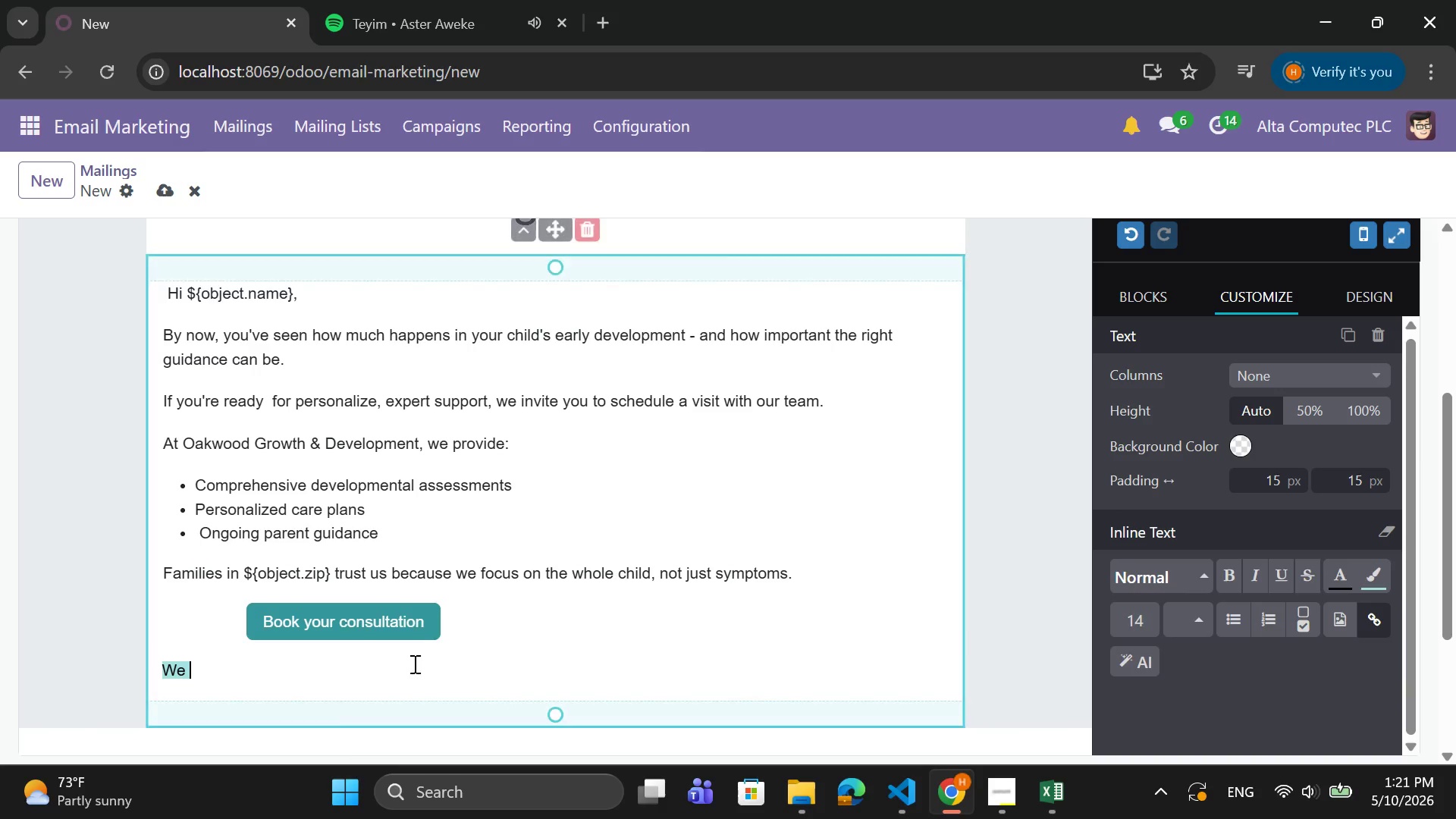 
left_click([413, 664])
 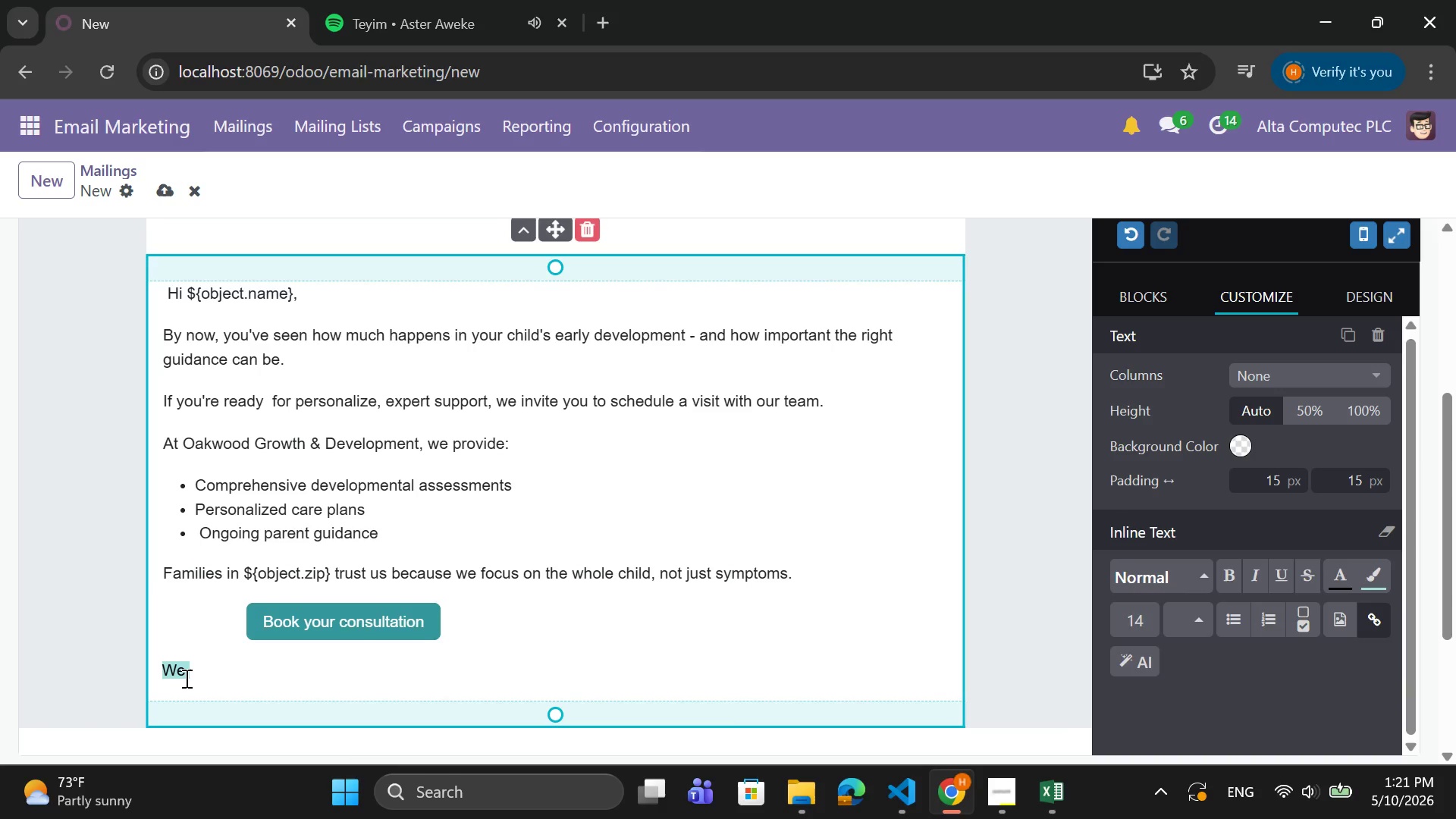 
left_click([185, 678])
 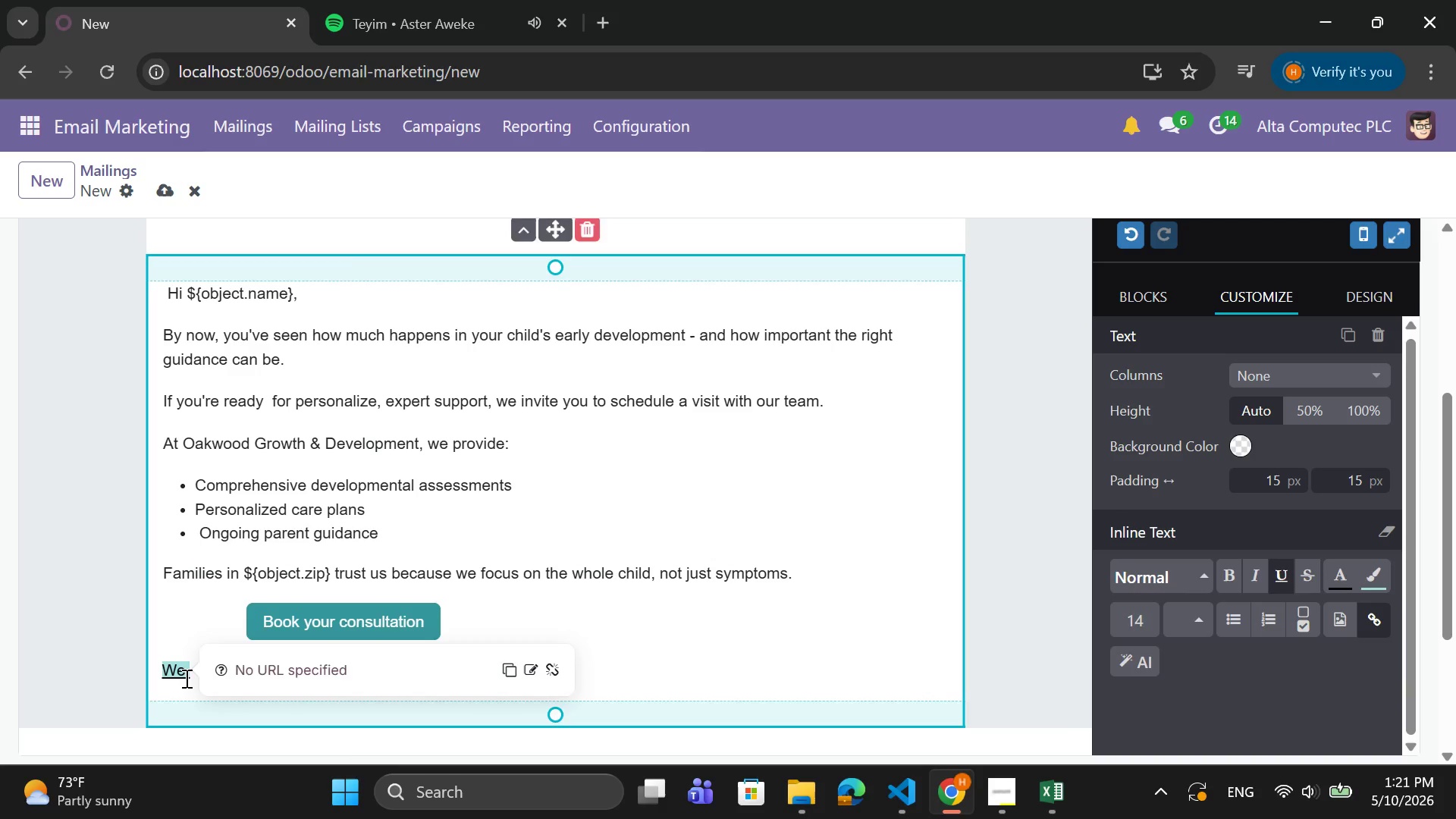 
key(Backspace)
 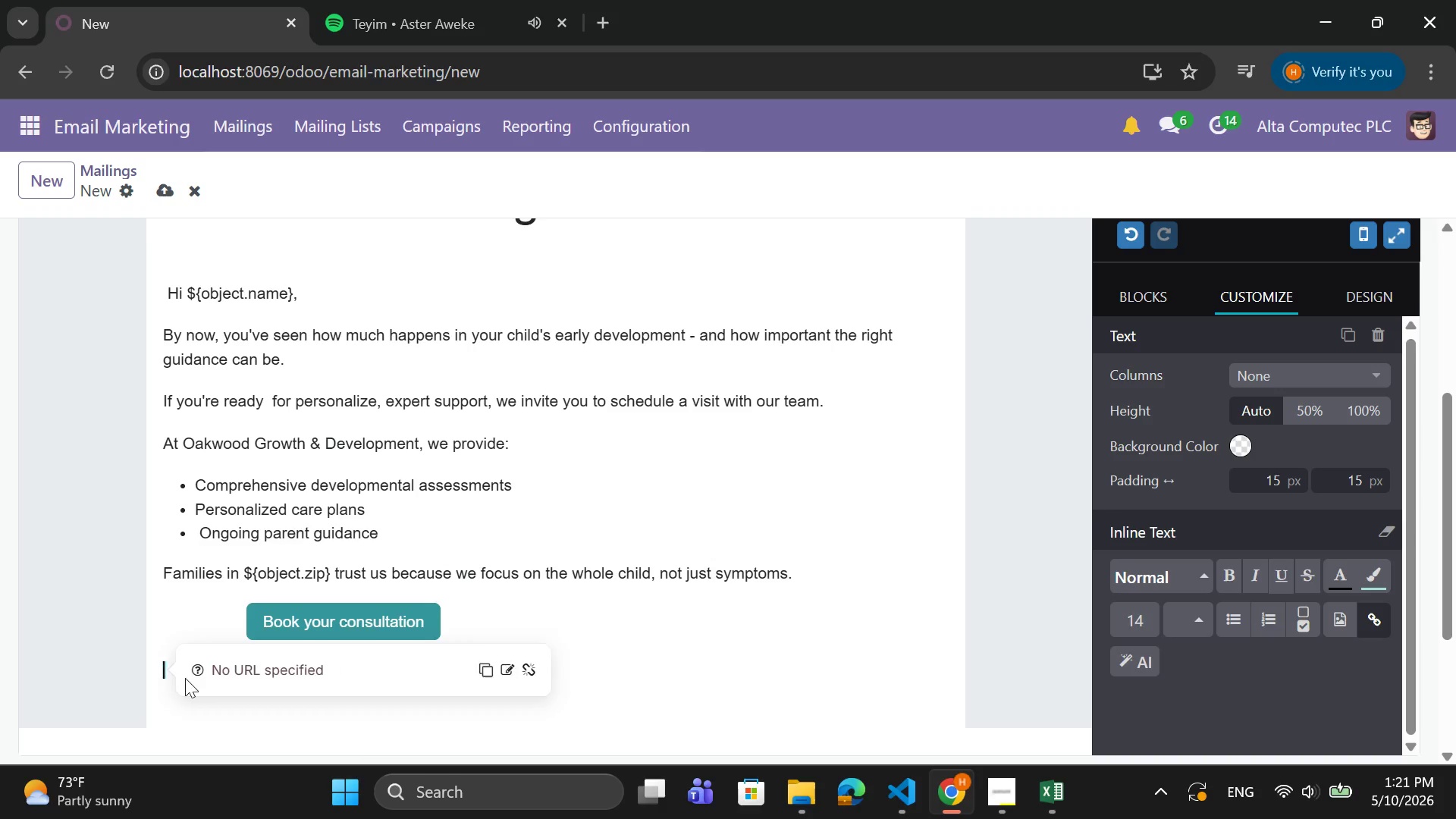 
key(Backspace)
 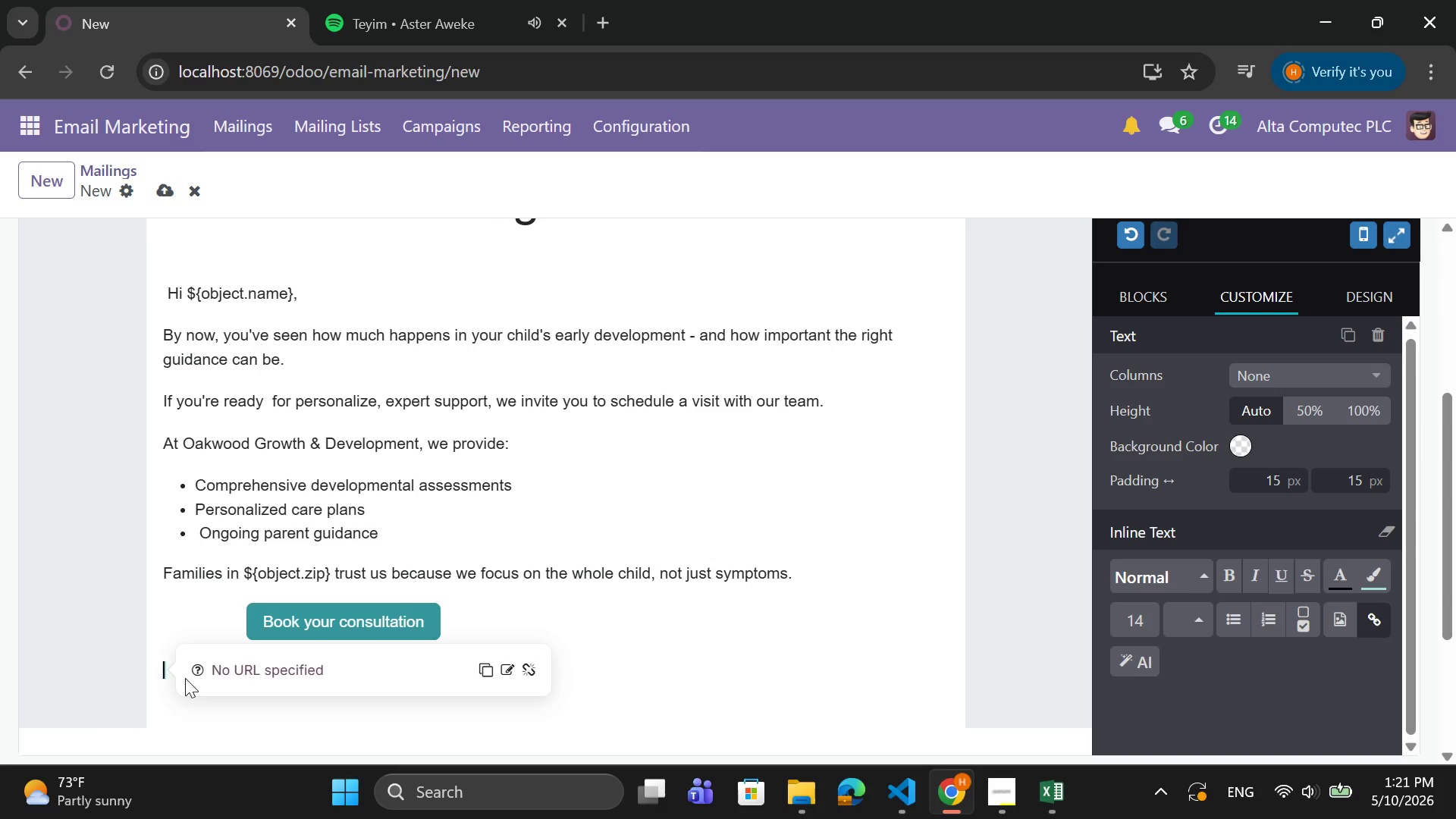 
key(Backspace)
 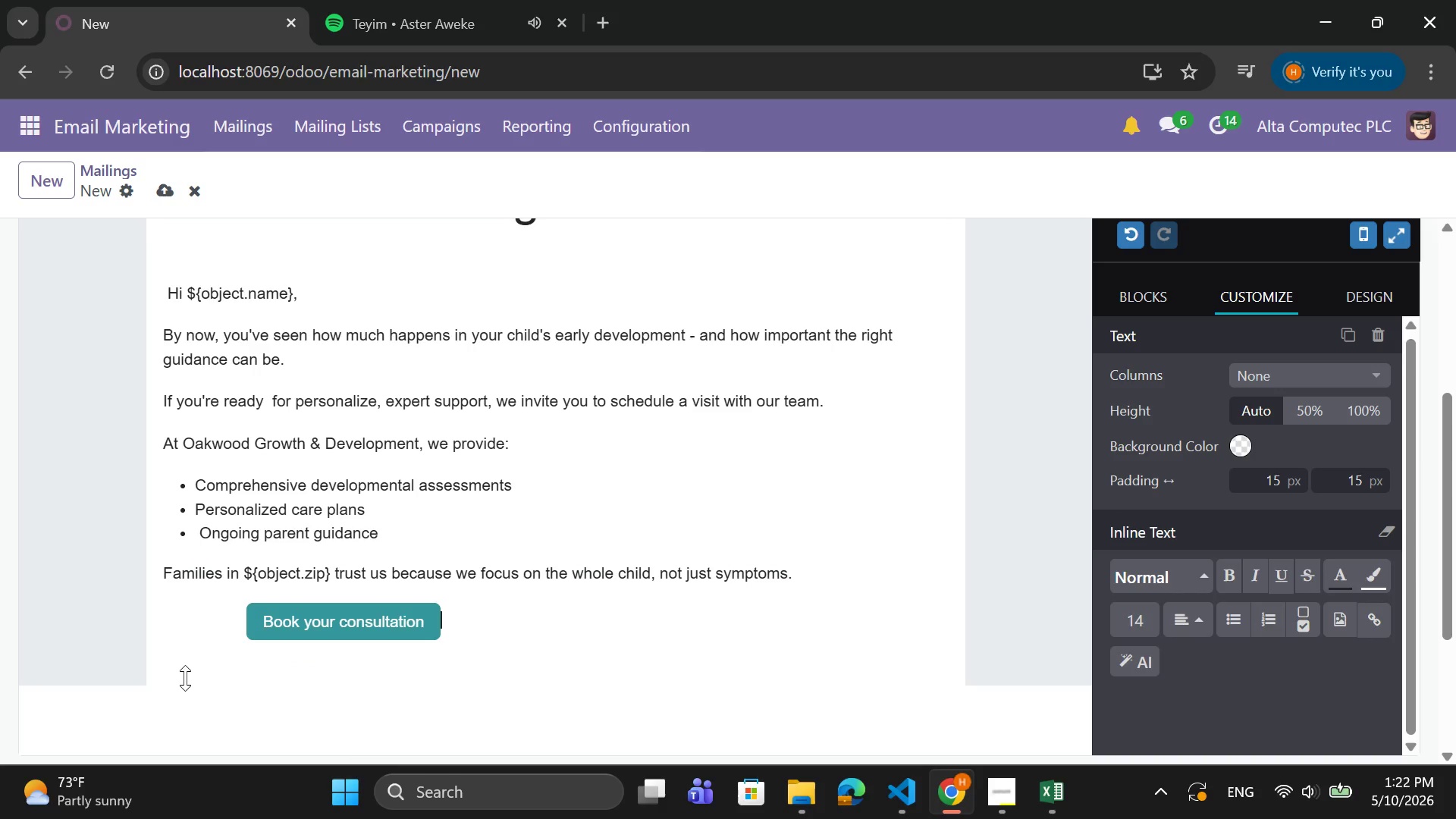 
key(Enter)
 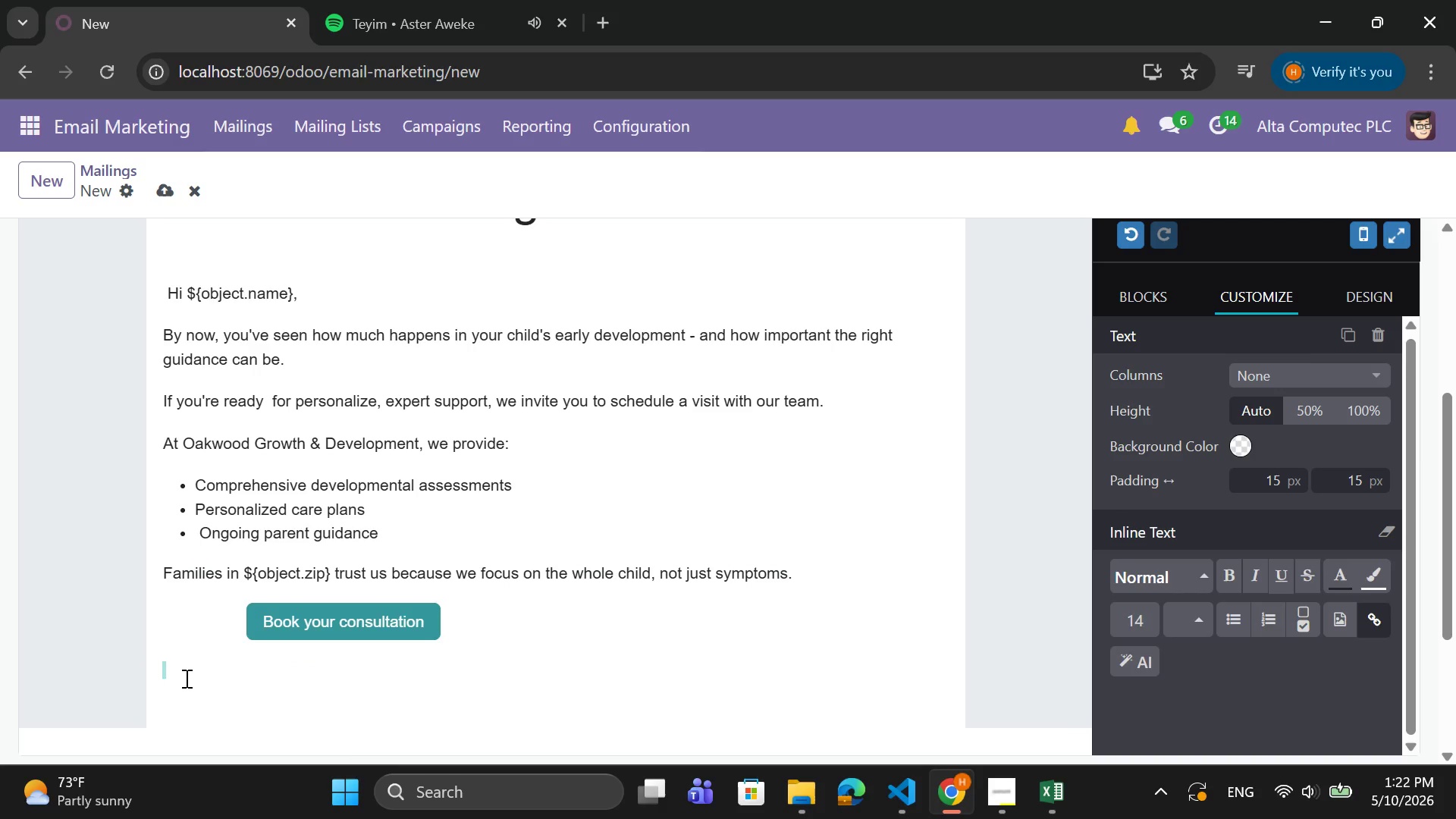 
type(w)
key(Backspace)
type(We would be honored to support your chikld)
key(Backspace)
key(Backspace)
key(Backspace)
type(ld's journey.)
 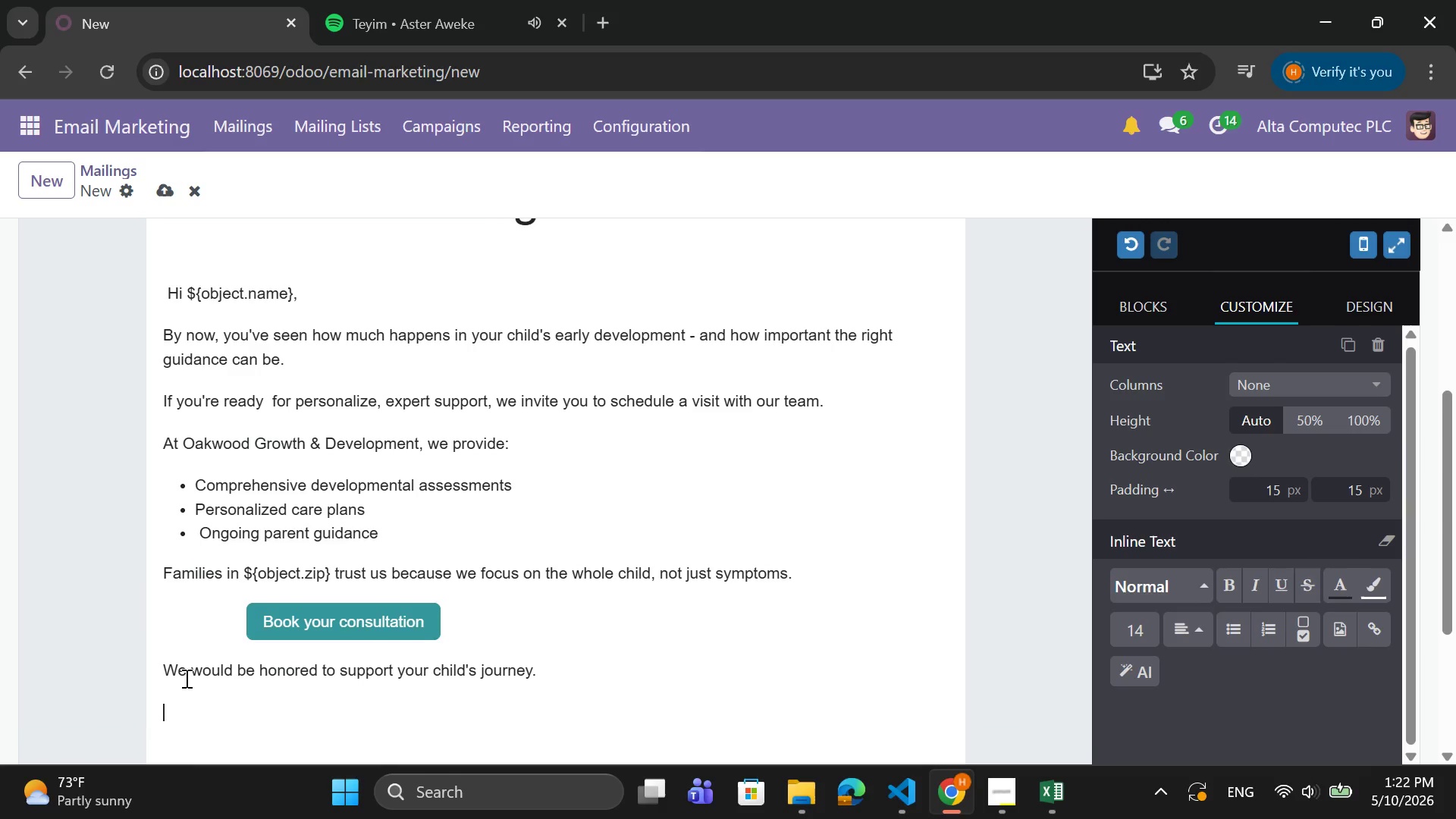 
key(Enter)
 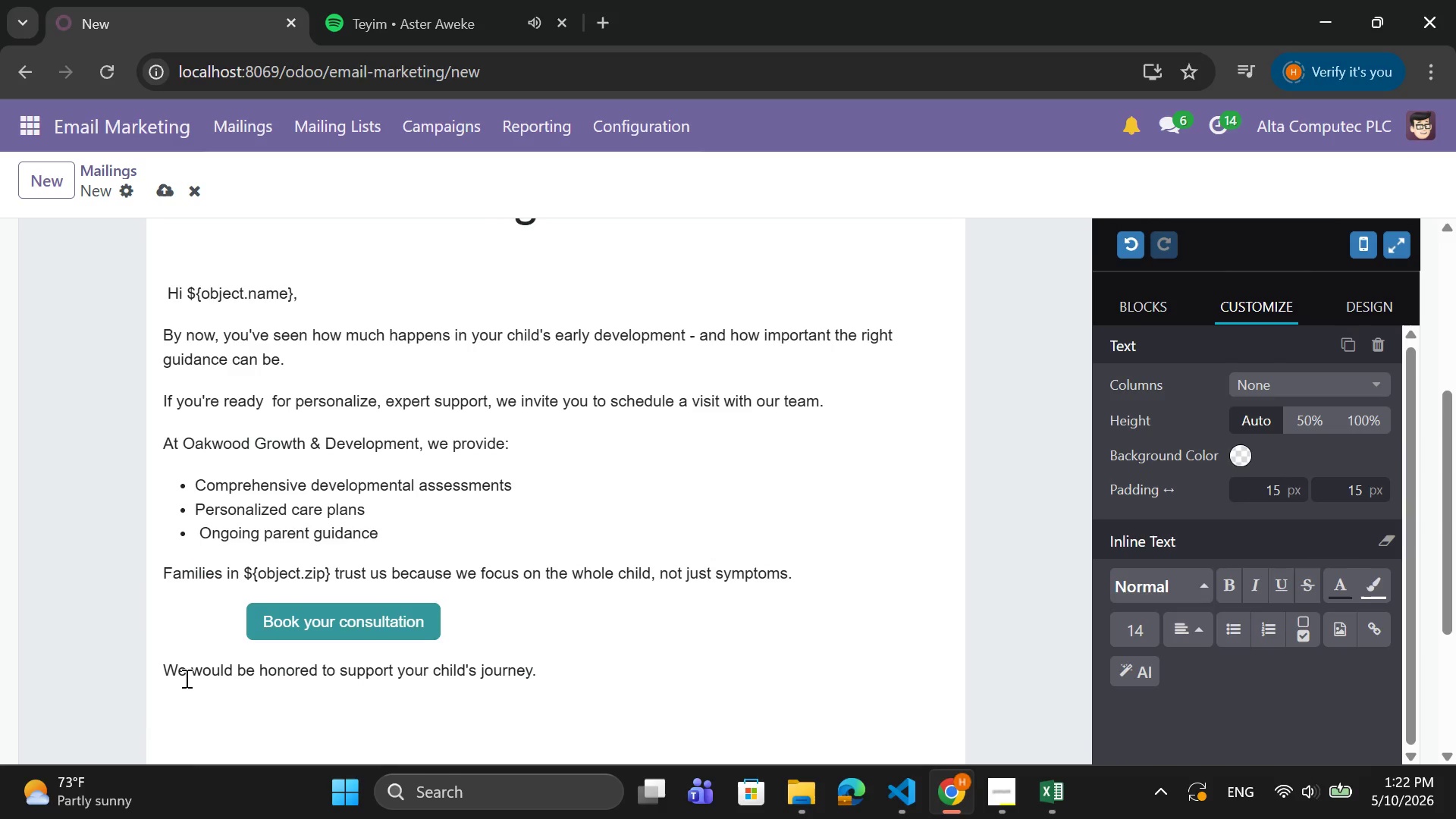 
type(Warmly,)
 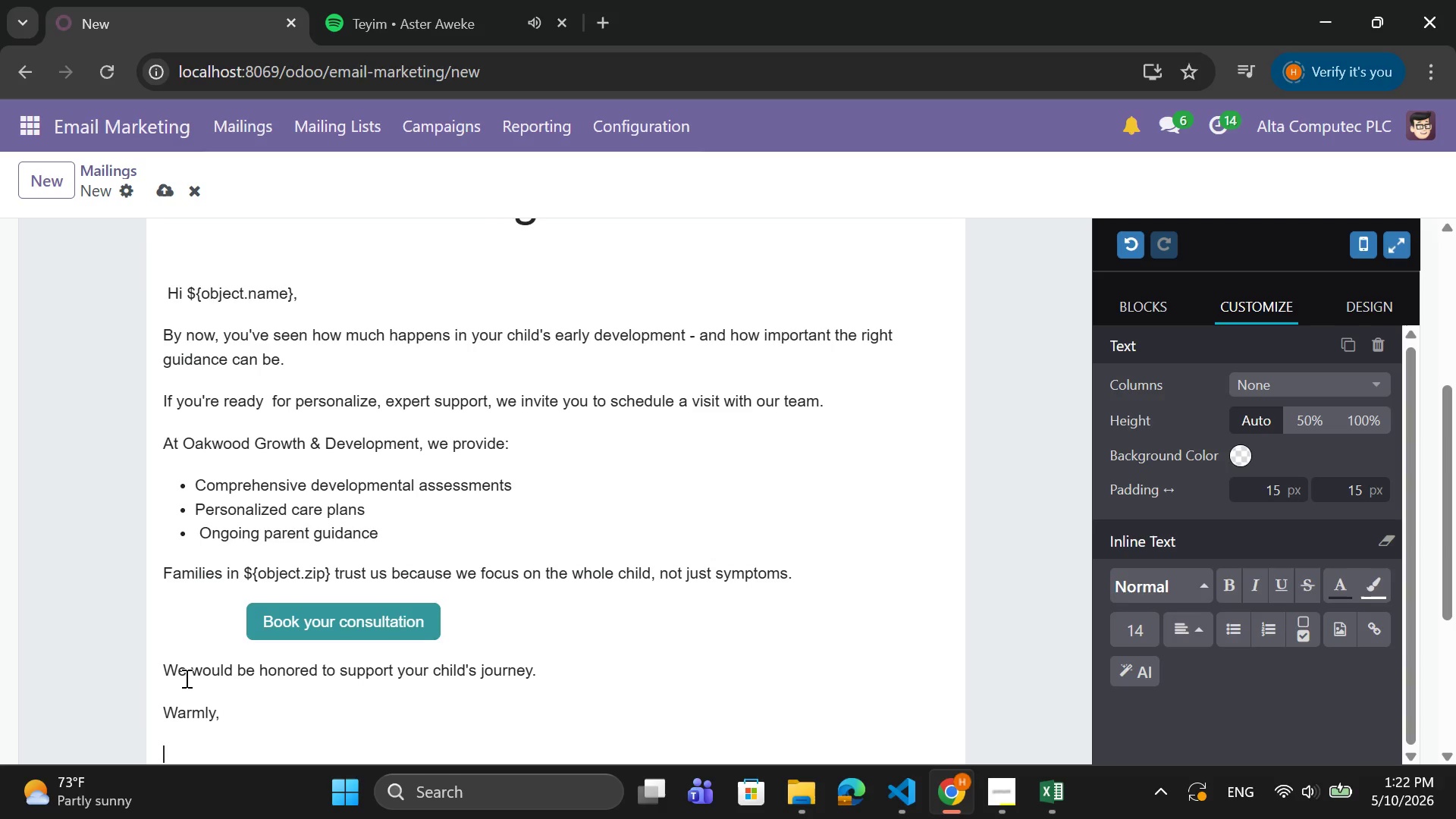 
key(Enter)
 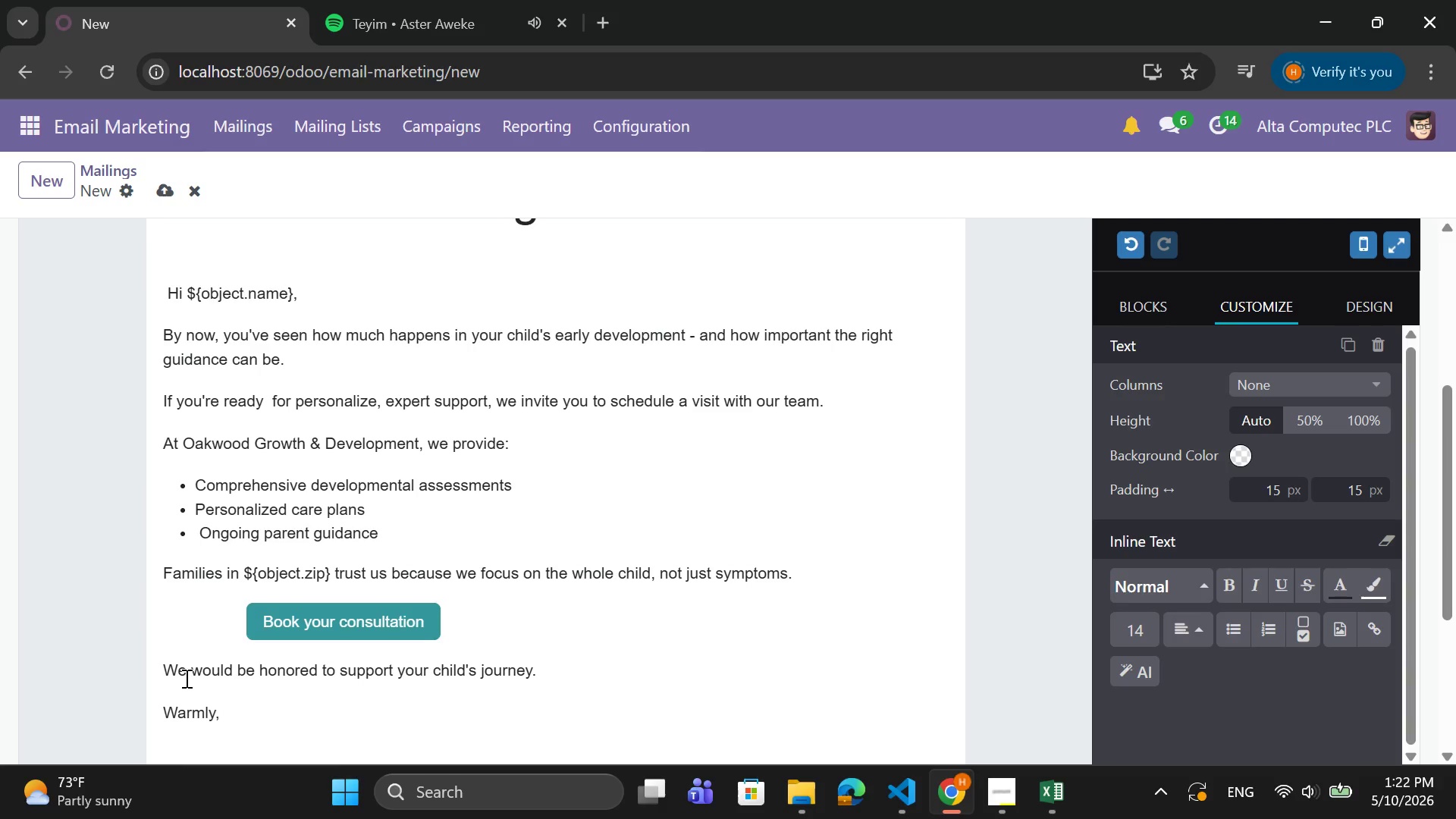 
type(Oakwood Growth $)
key(Backspace)
type(& Development)
 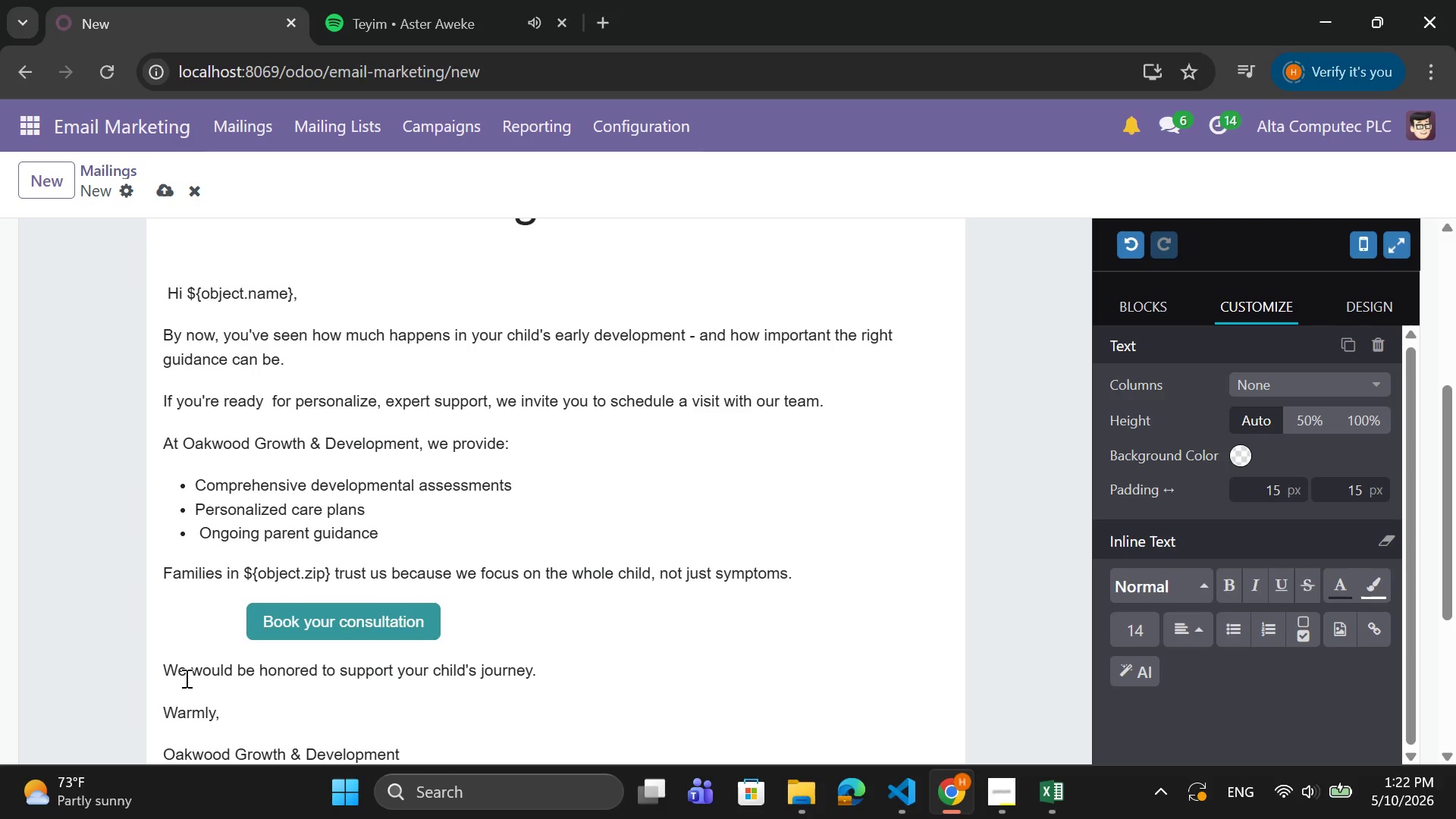 
key(Enter)
 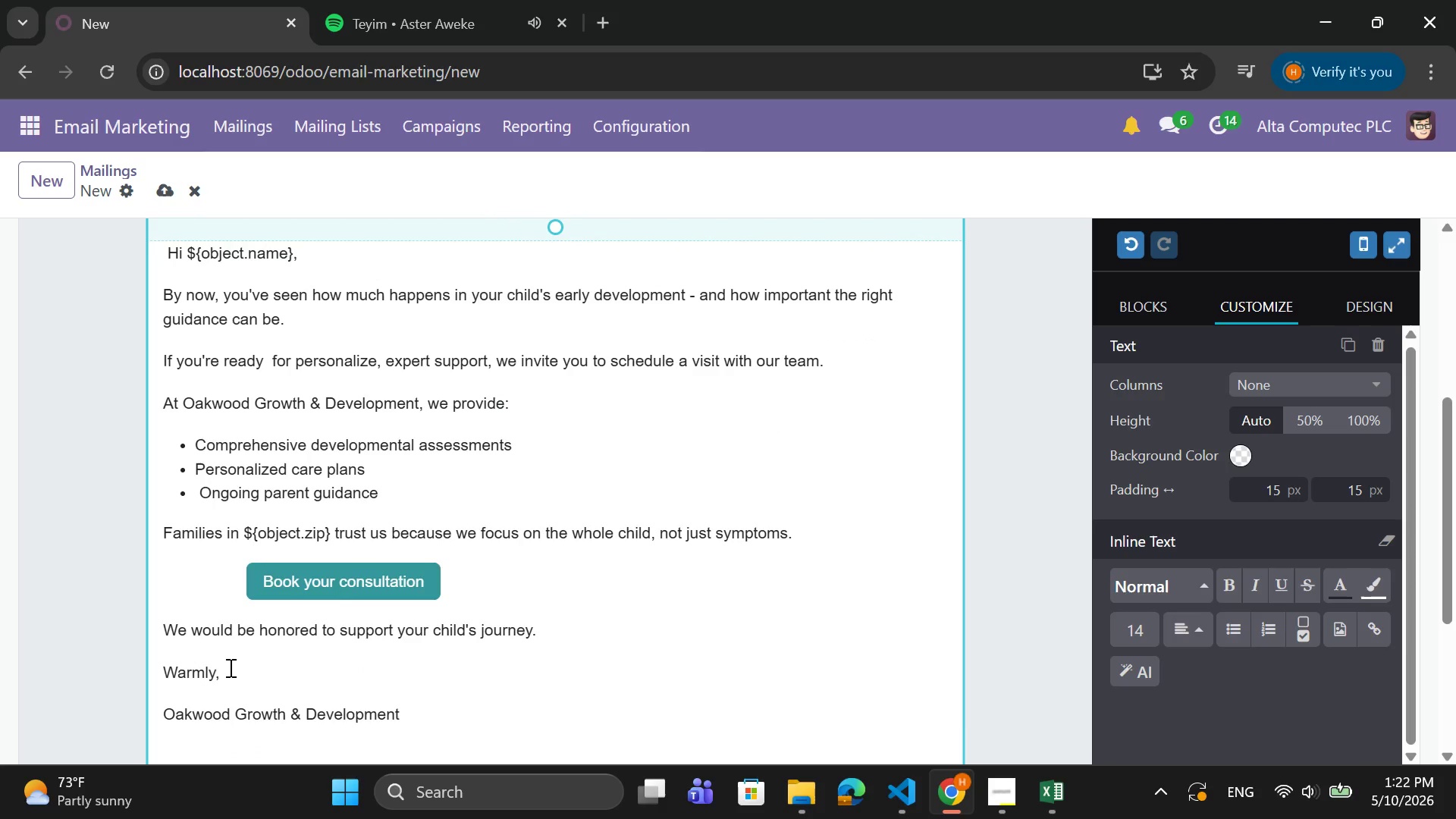 
key(Backspace)
 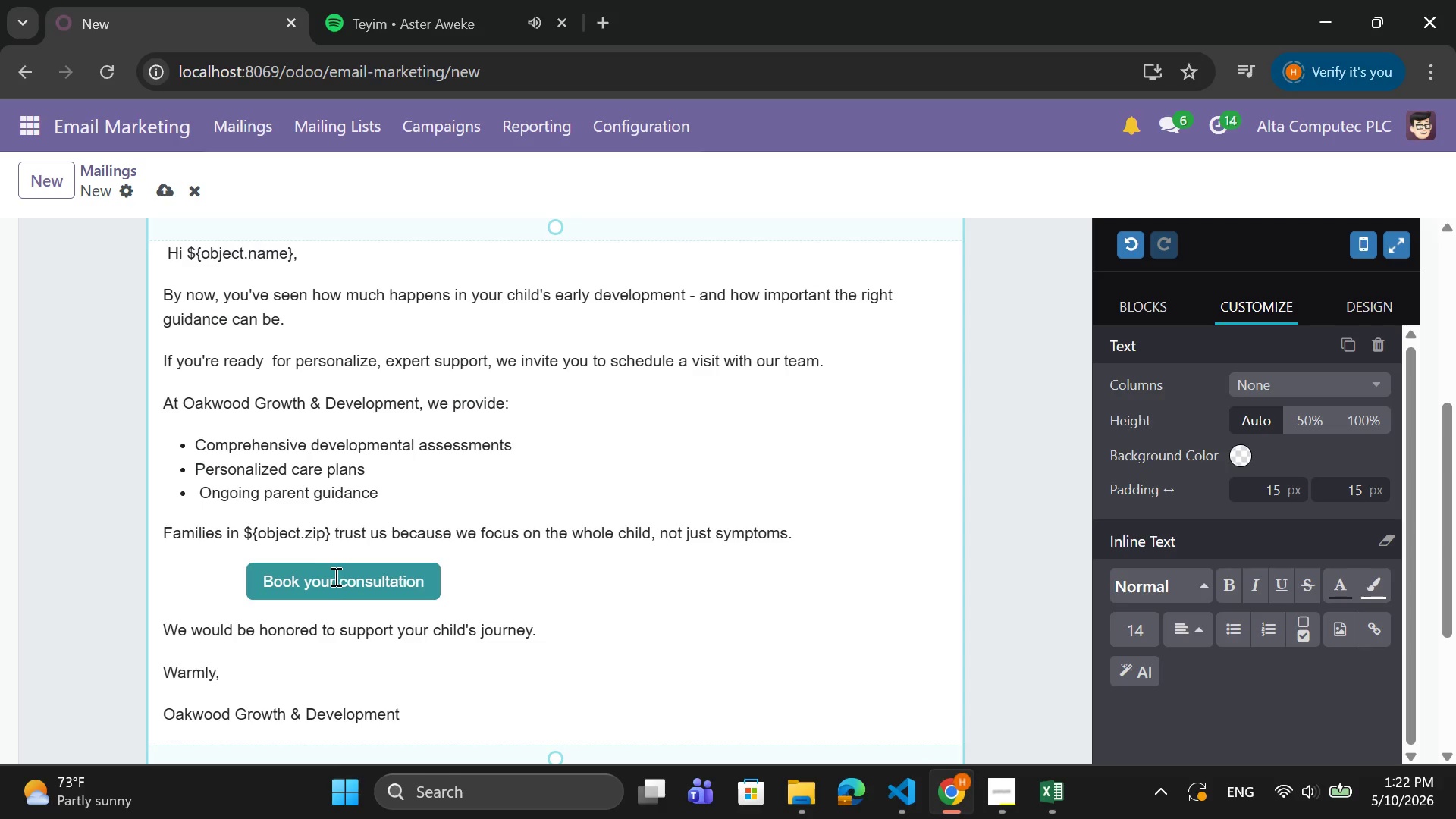 
scroll: coordinate [338, 572], scroll_direction: up, amount: 3.0
 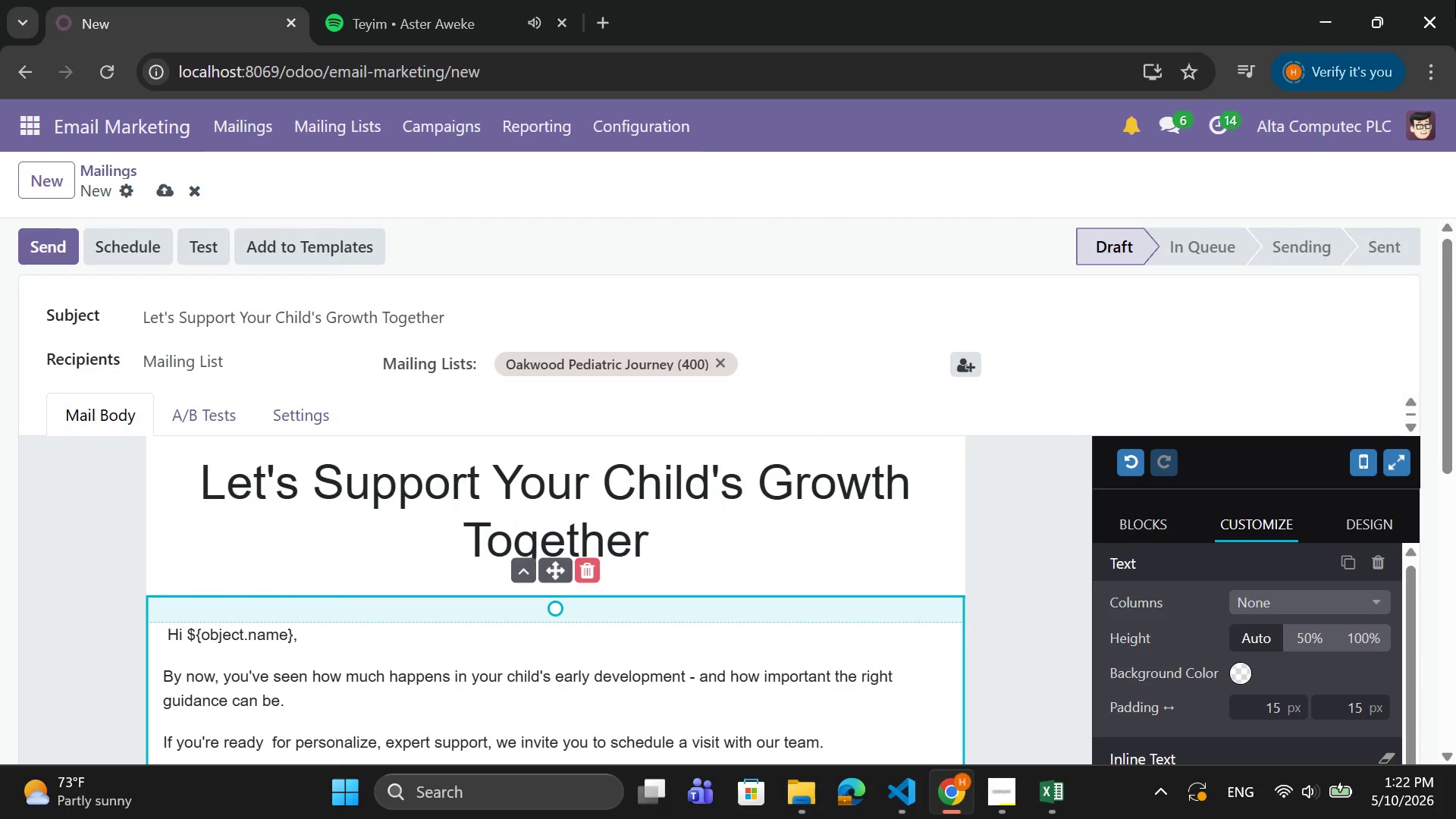 
left_click([752, 510])
 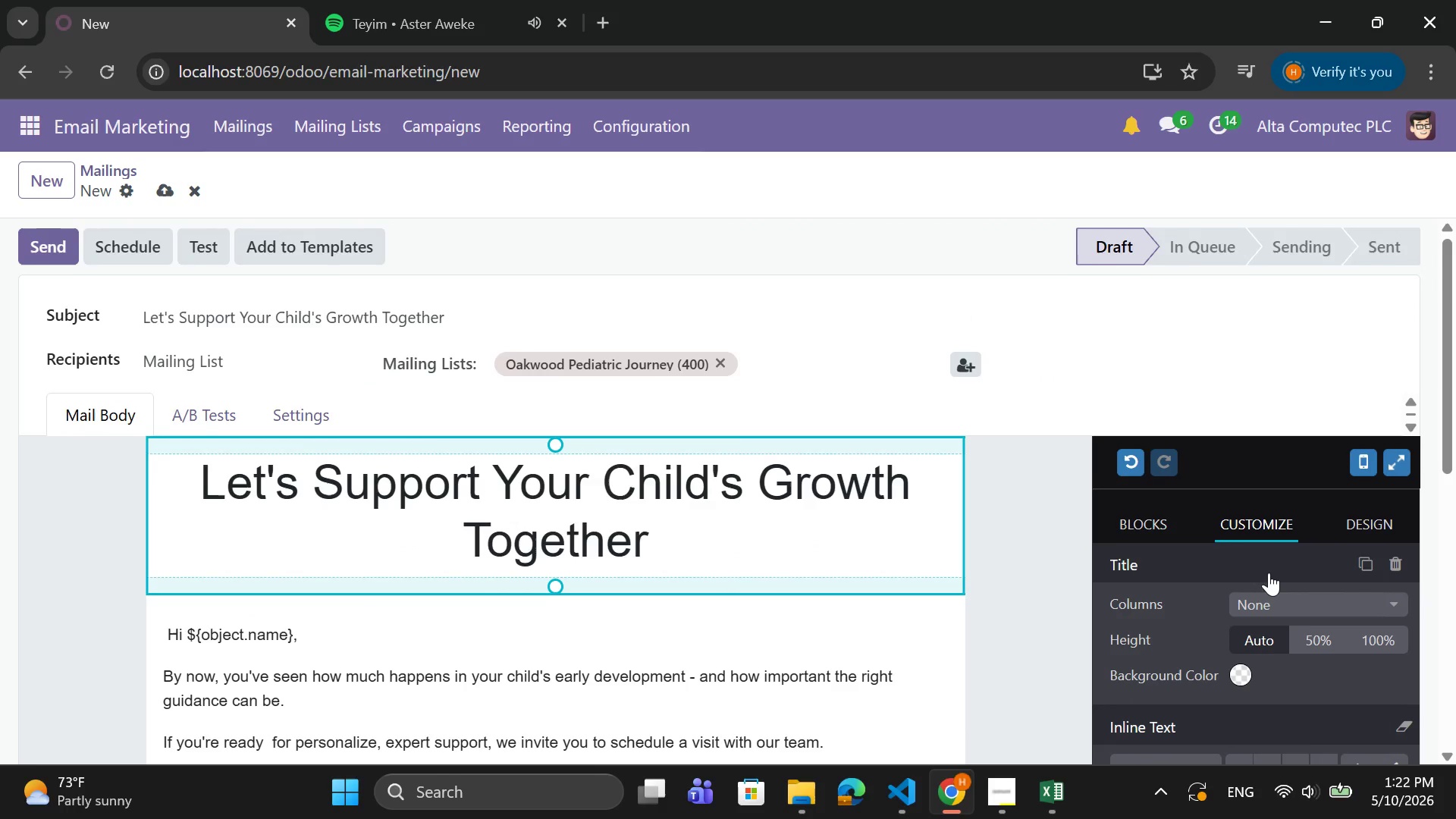 
scroll: coordinate [1269, 573], scroll_direction: down, amount: 1.0
 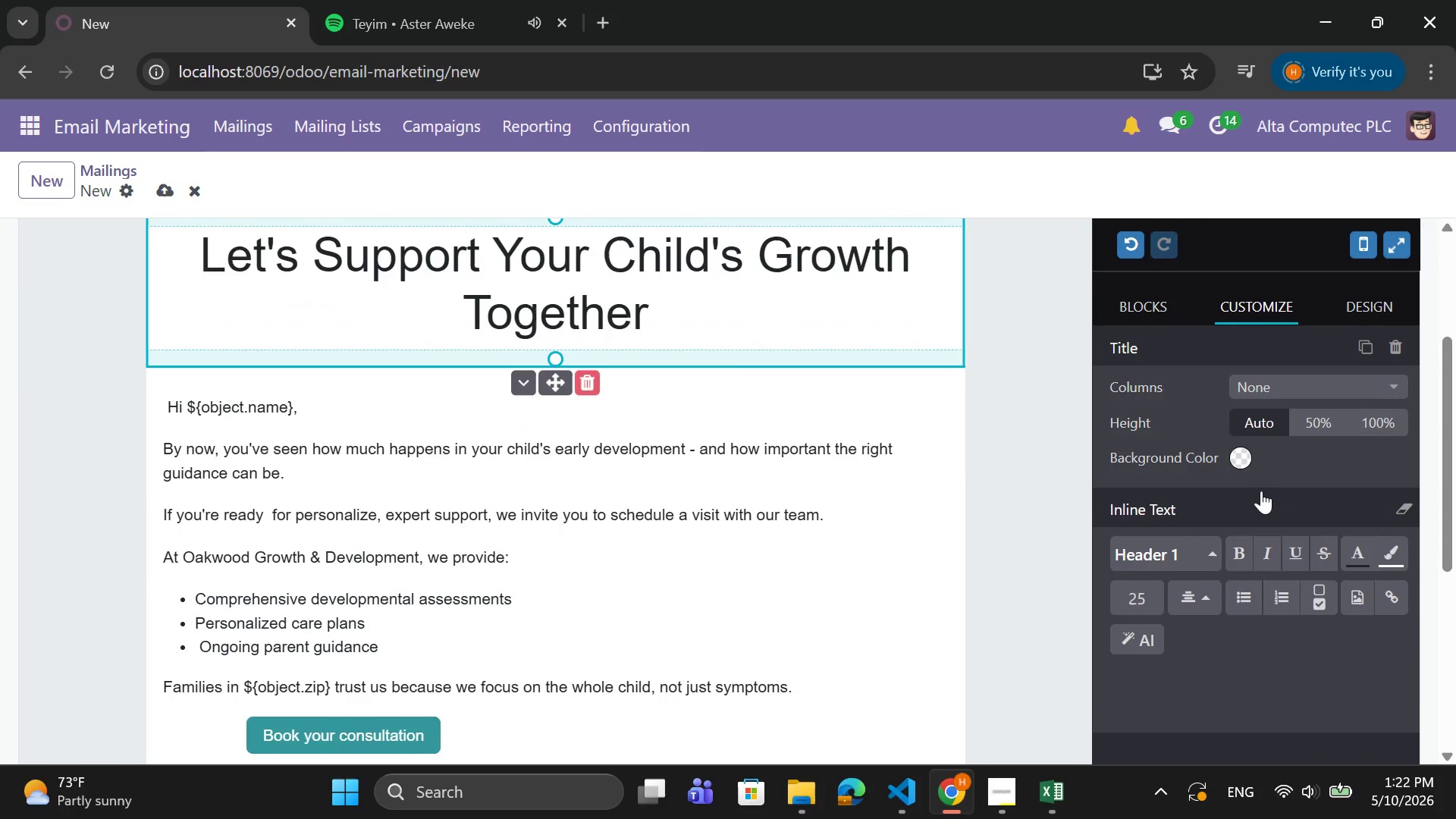 
left_click([1244, 463])
 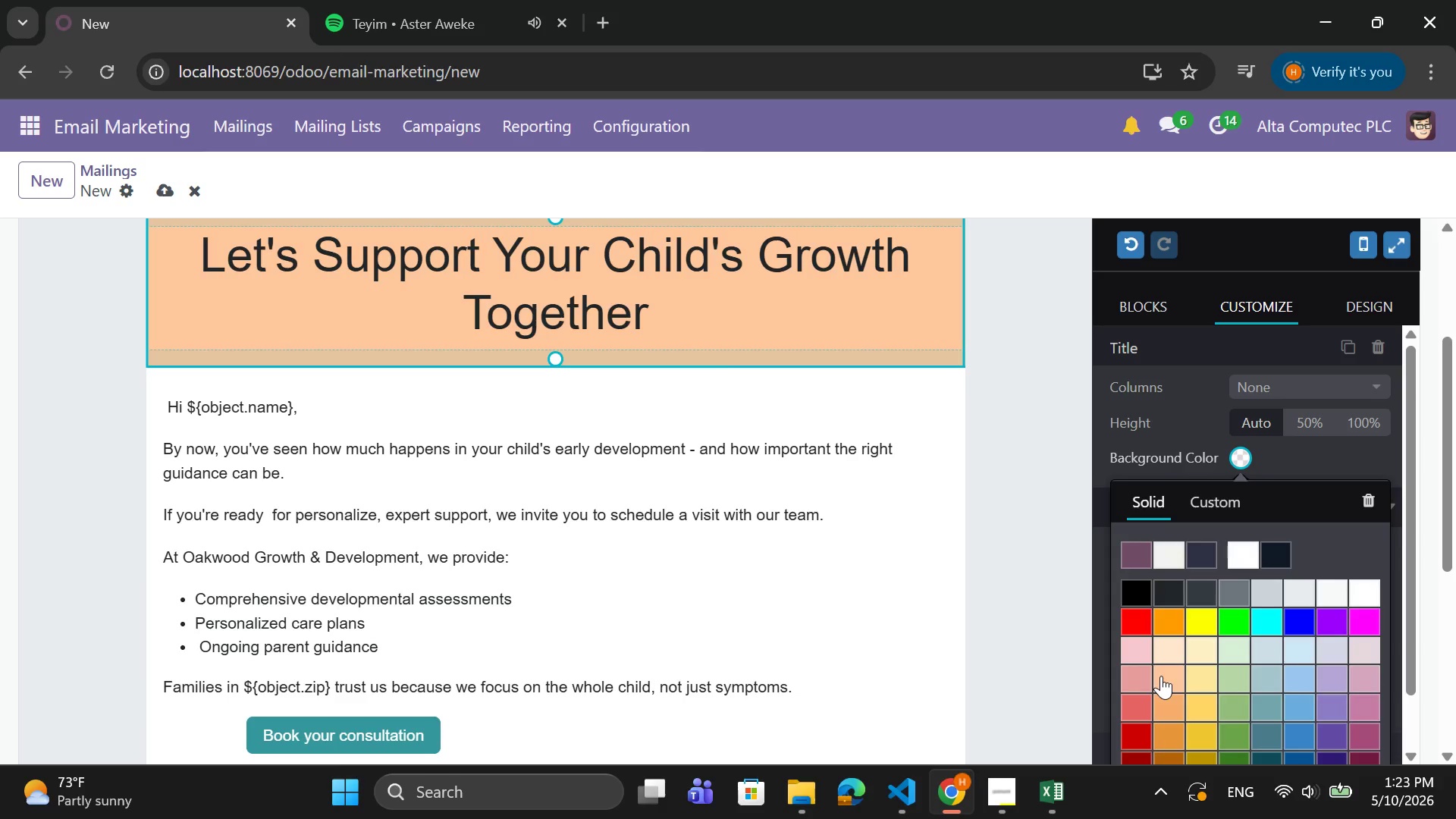 
wait(8.19)
 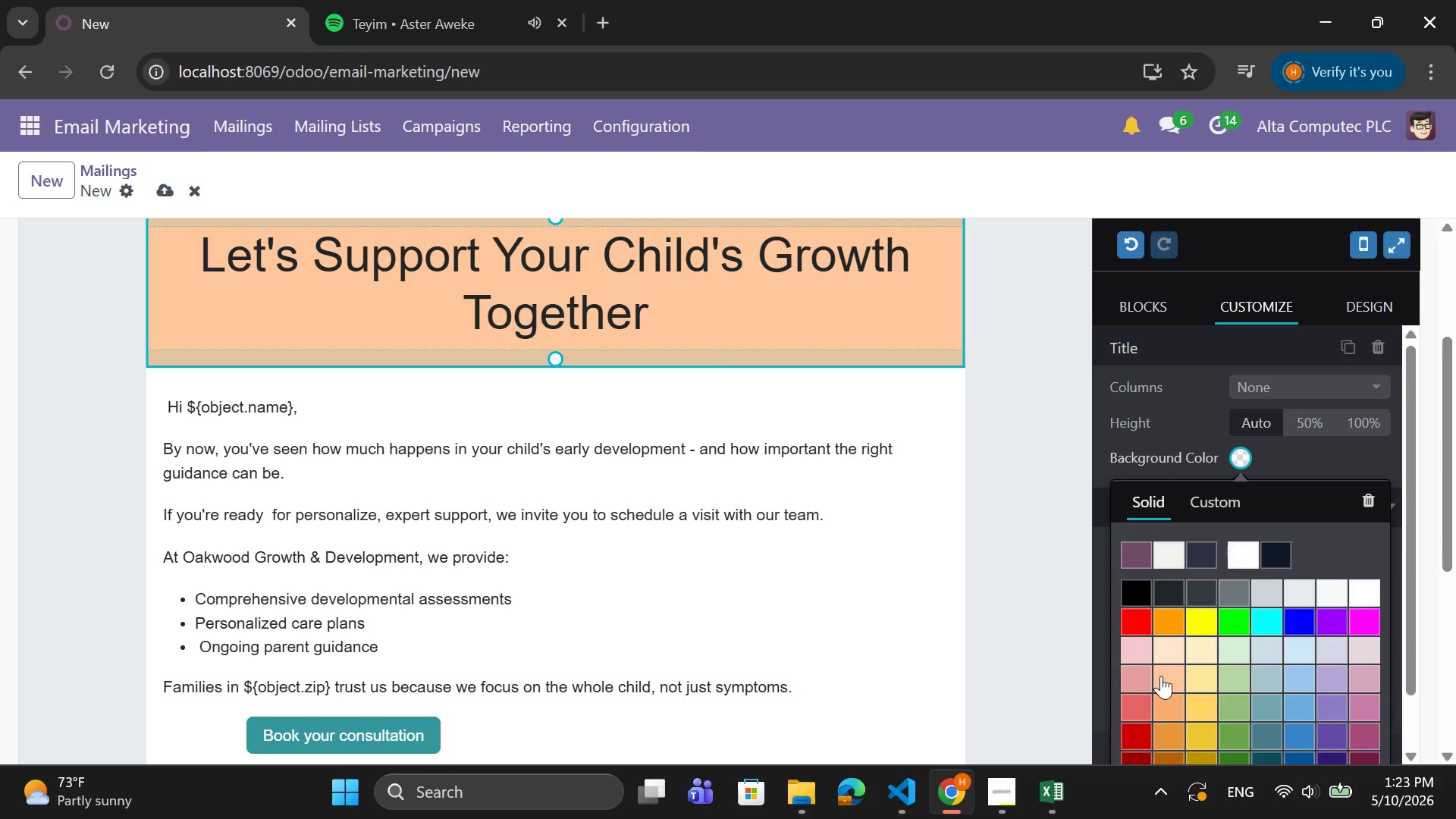 
left_click([1239, 630])
 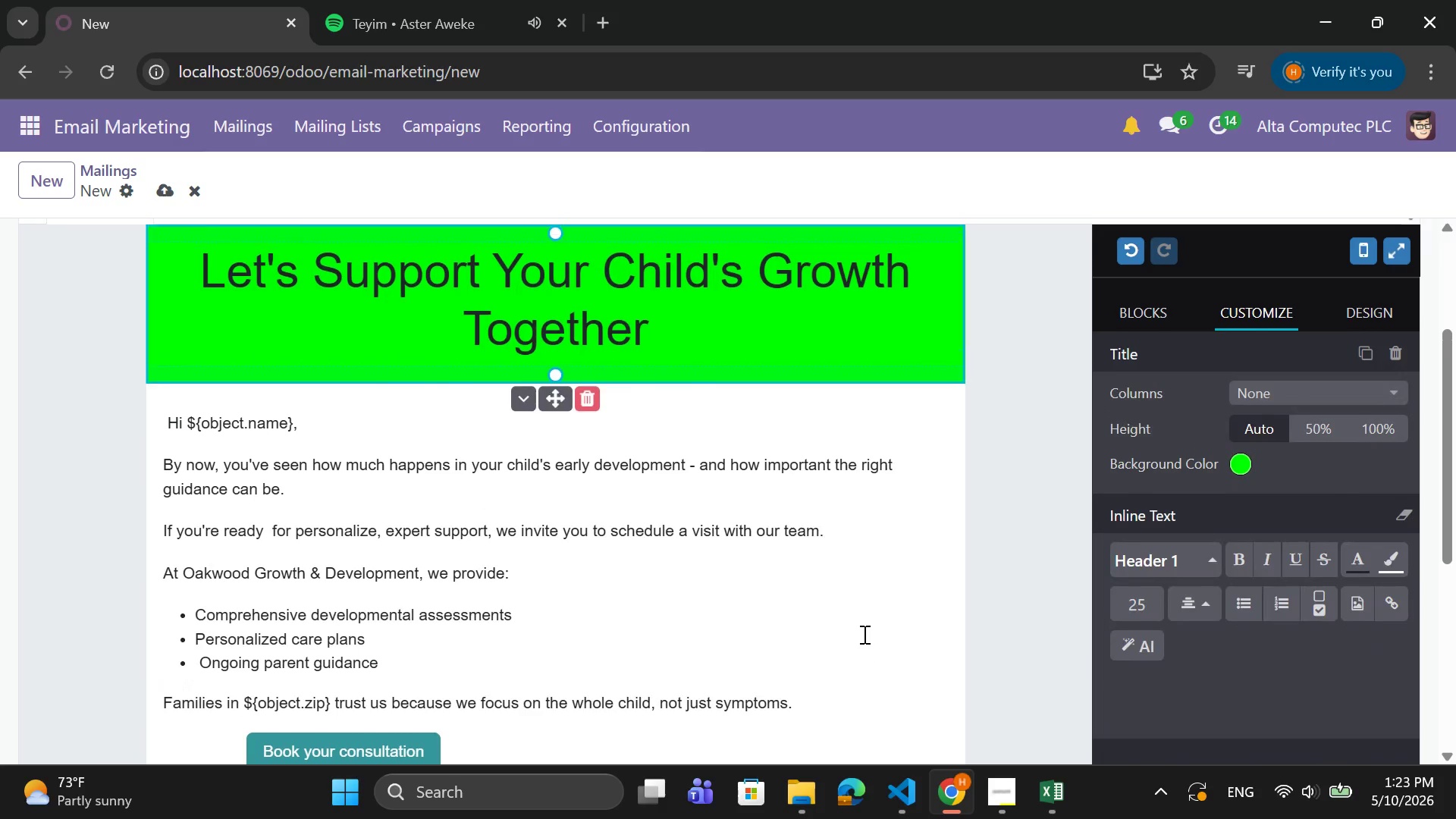 
scroll: coordinate [863, 634], scroll_direction: up, amount: 1.0
 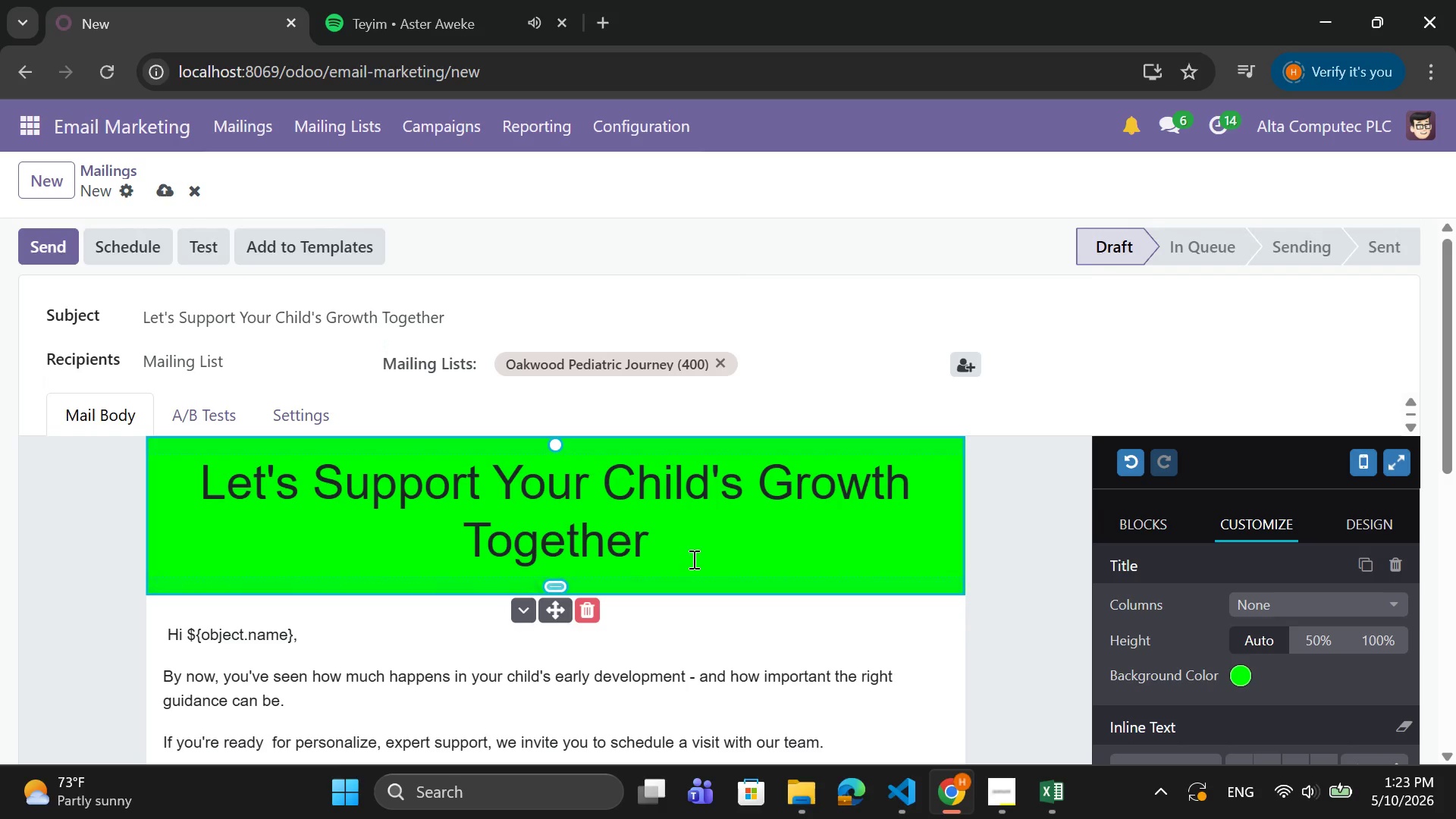 
left_click_drag(start_coordinate=[692, 558], to_coordinate=[202, 493])
 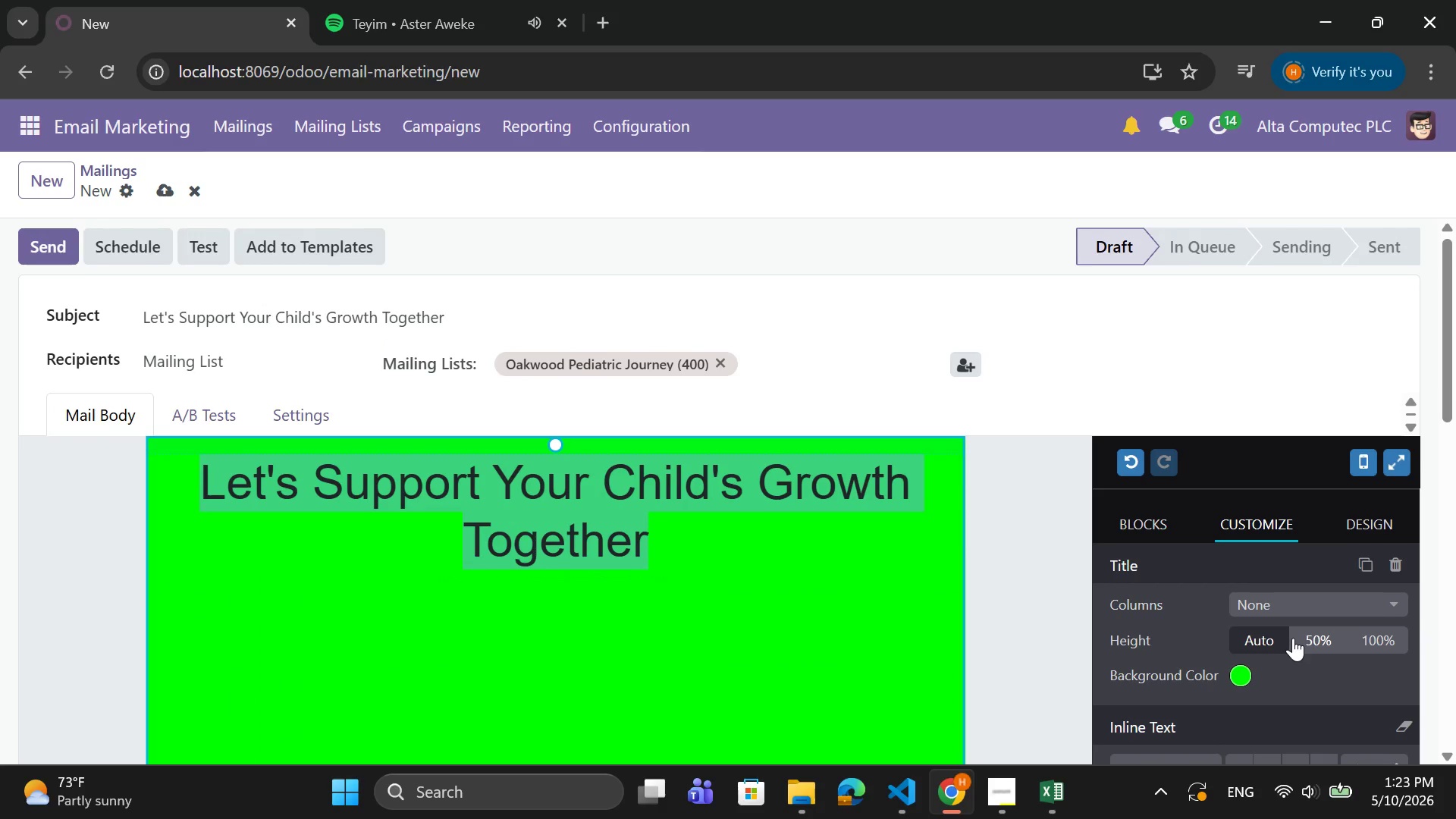 
scroll: coordinate [1293, 637], scroll_direction: none, amount: 0.0
 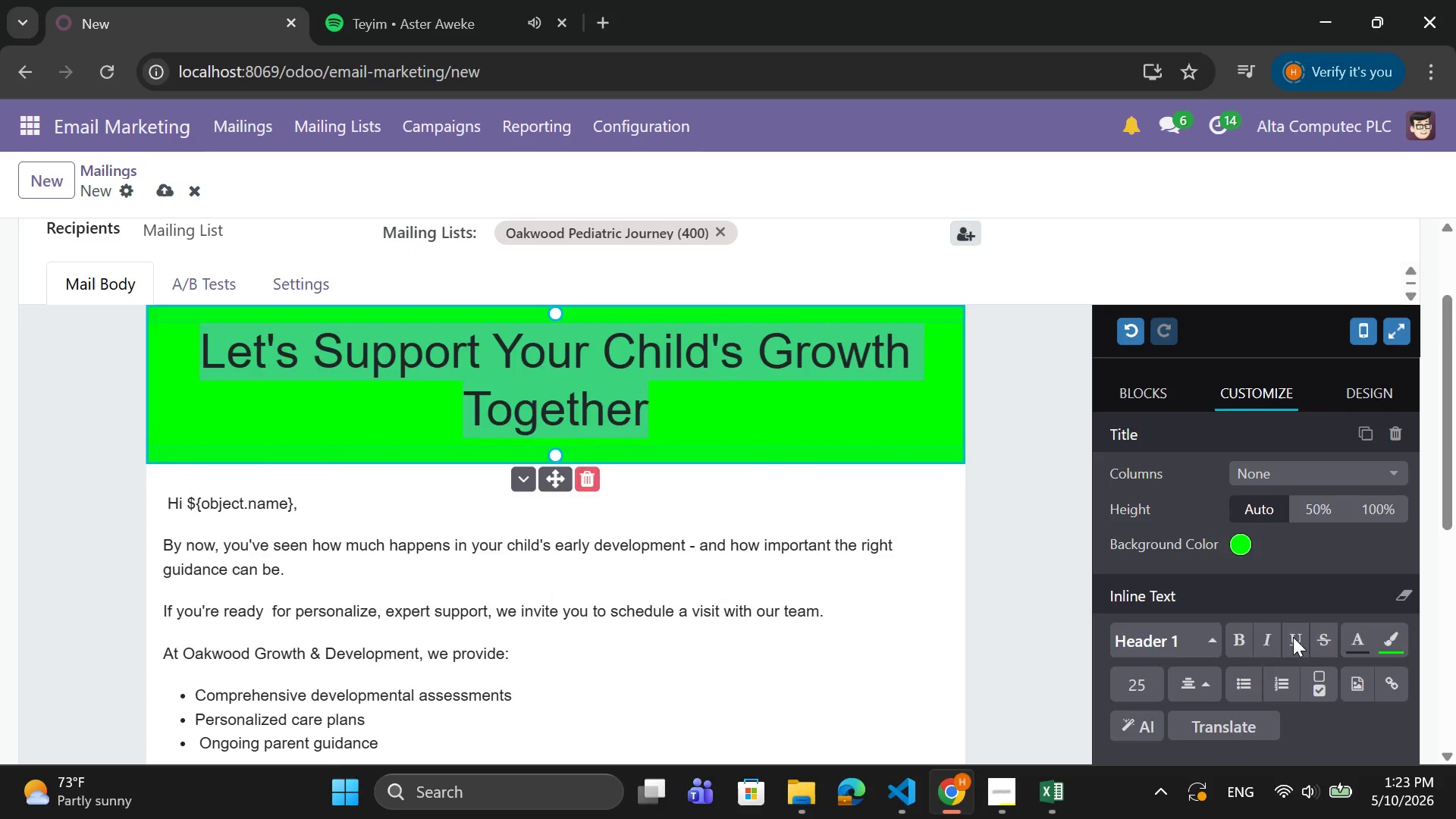 
scroll: coordinate [1293, 637], scroll_direction: down, amount: 1.0
 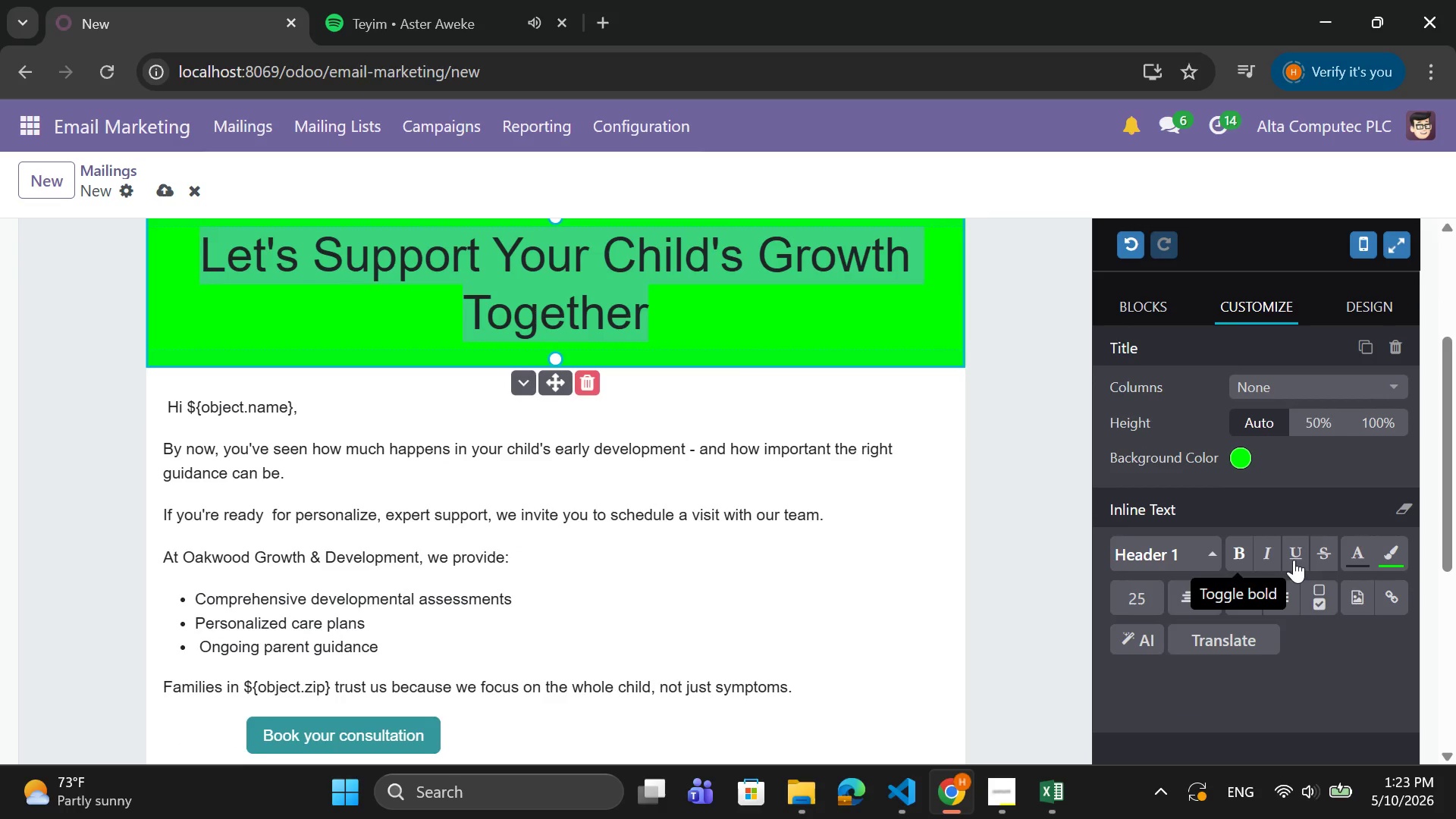 
left_click([1357, 557])
 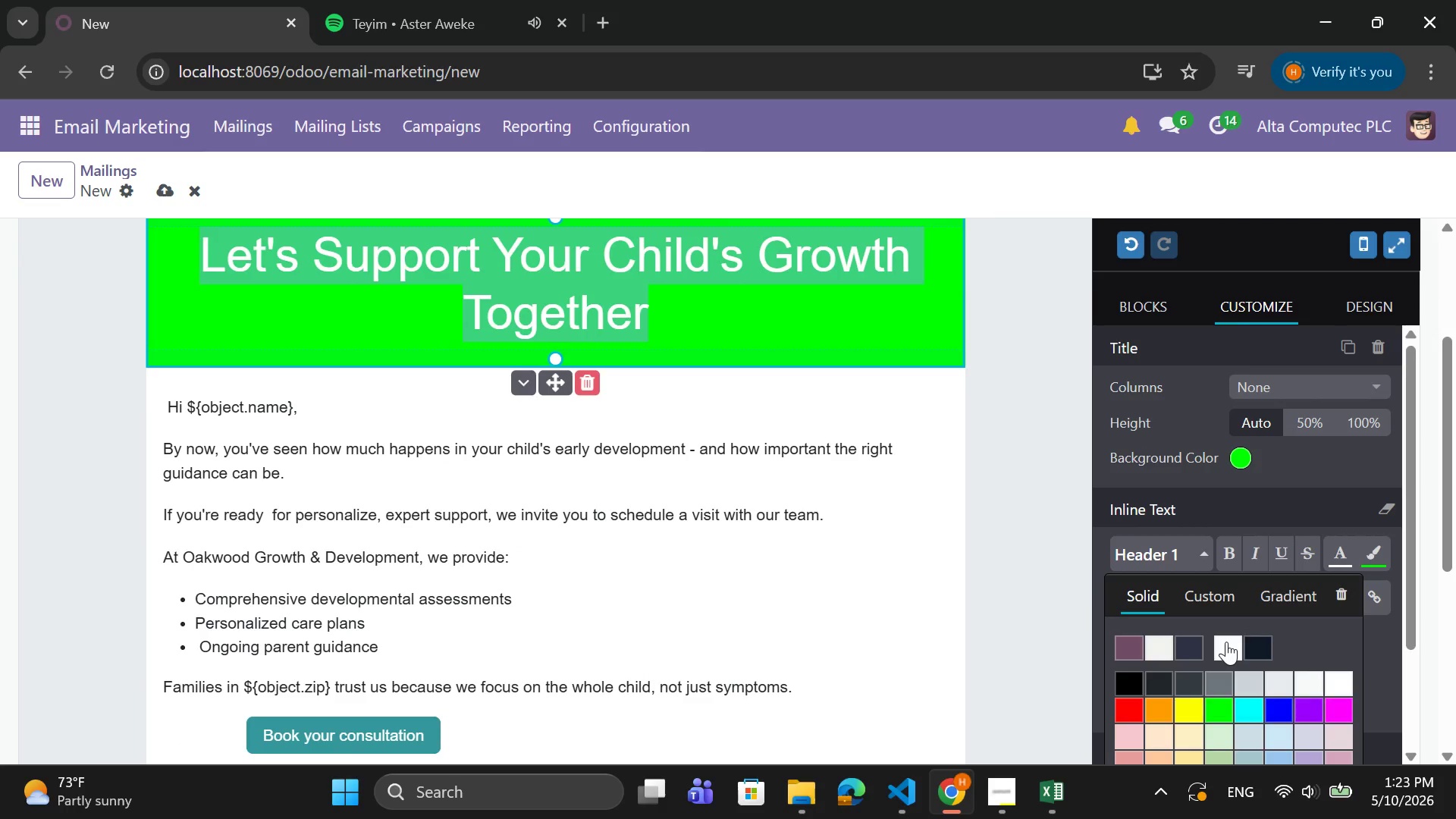 
left_click([1240, 635])
 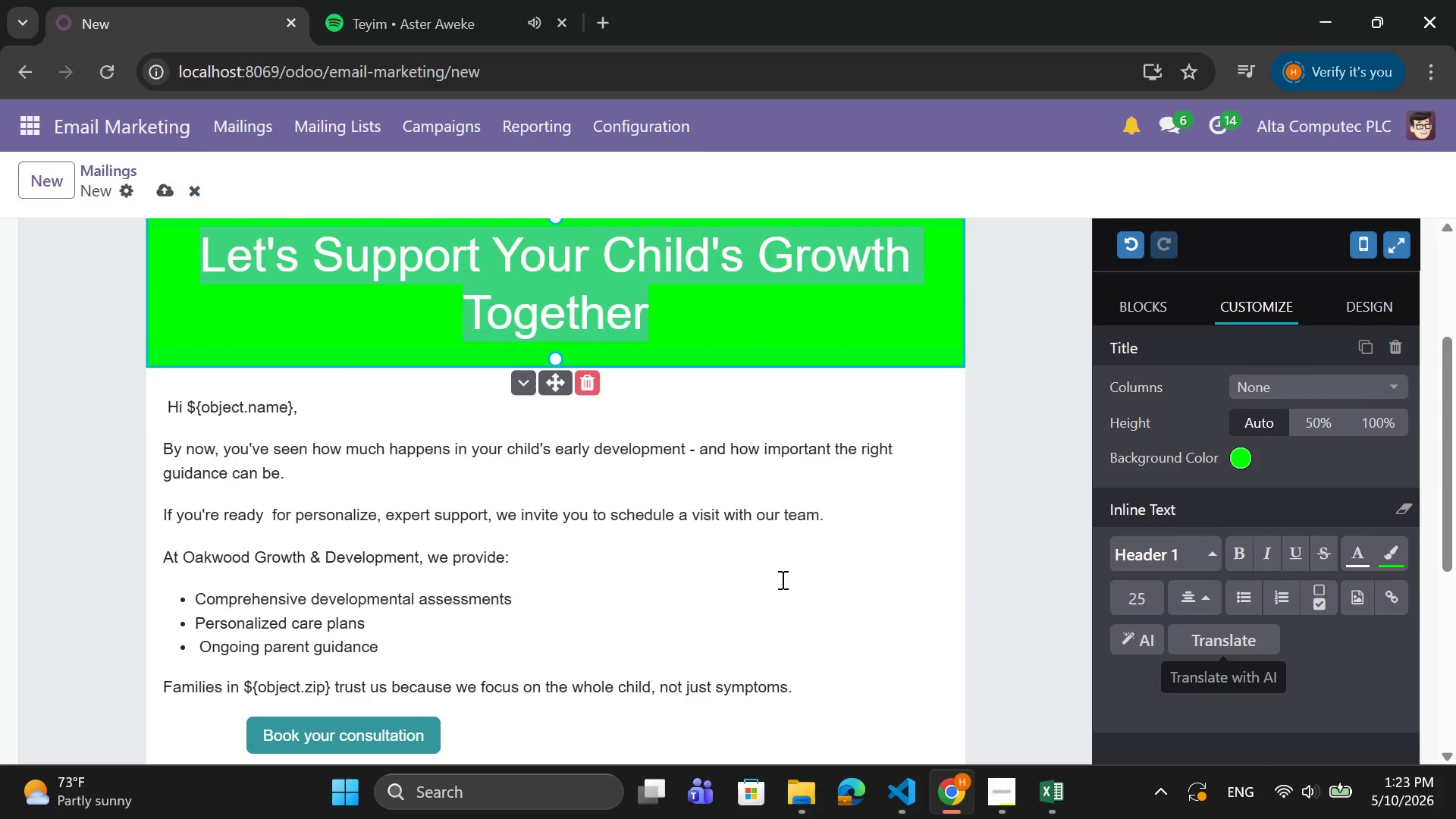 
left_click([781, 579])
 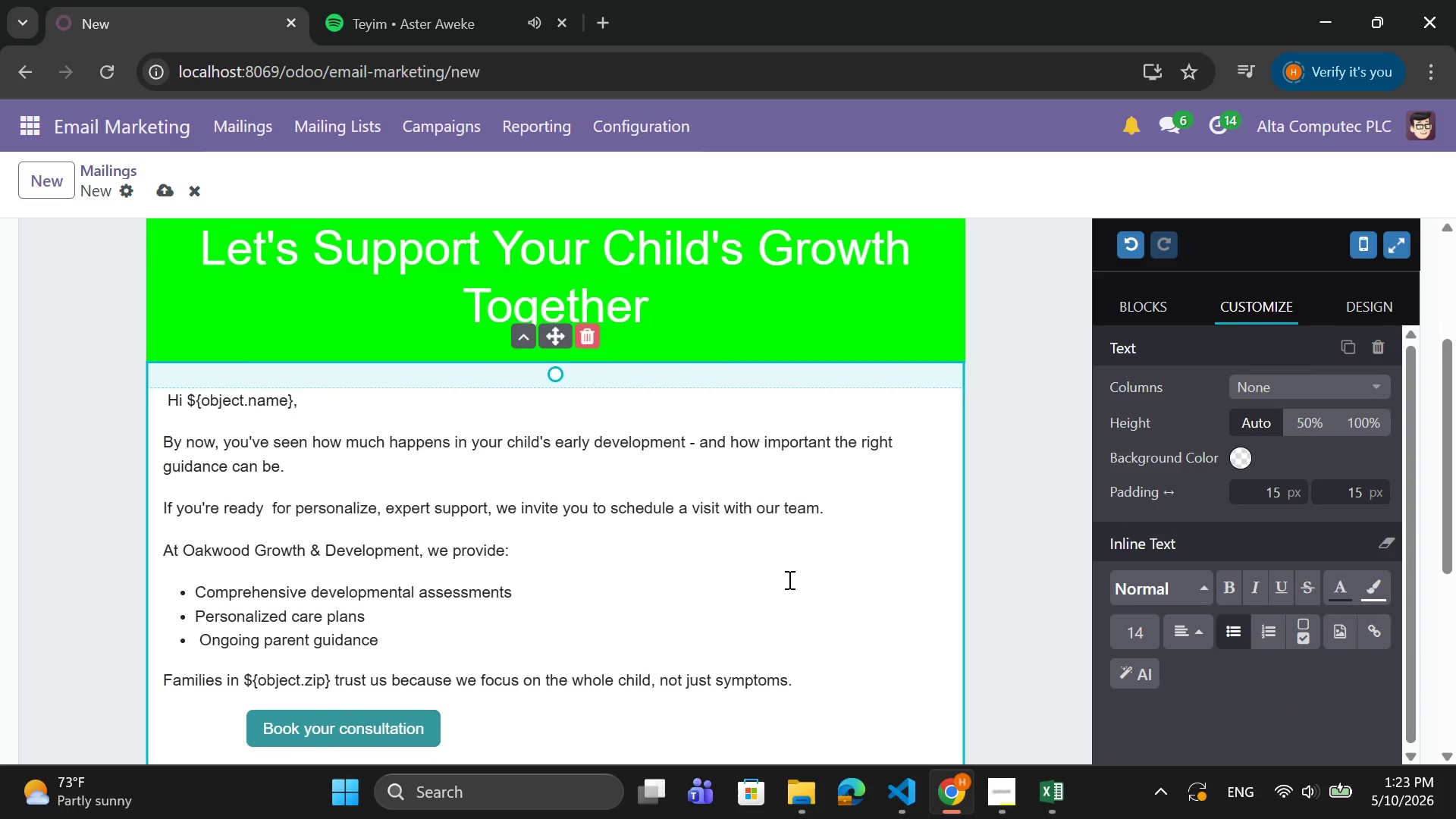 
scroll: coordinate [788, 579], scroll_direction: up, amount: 1.0
 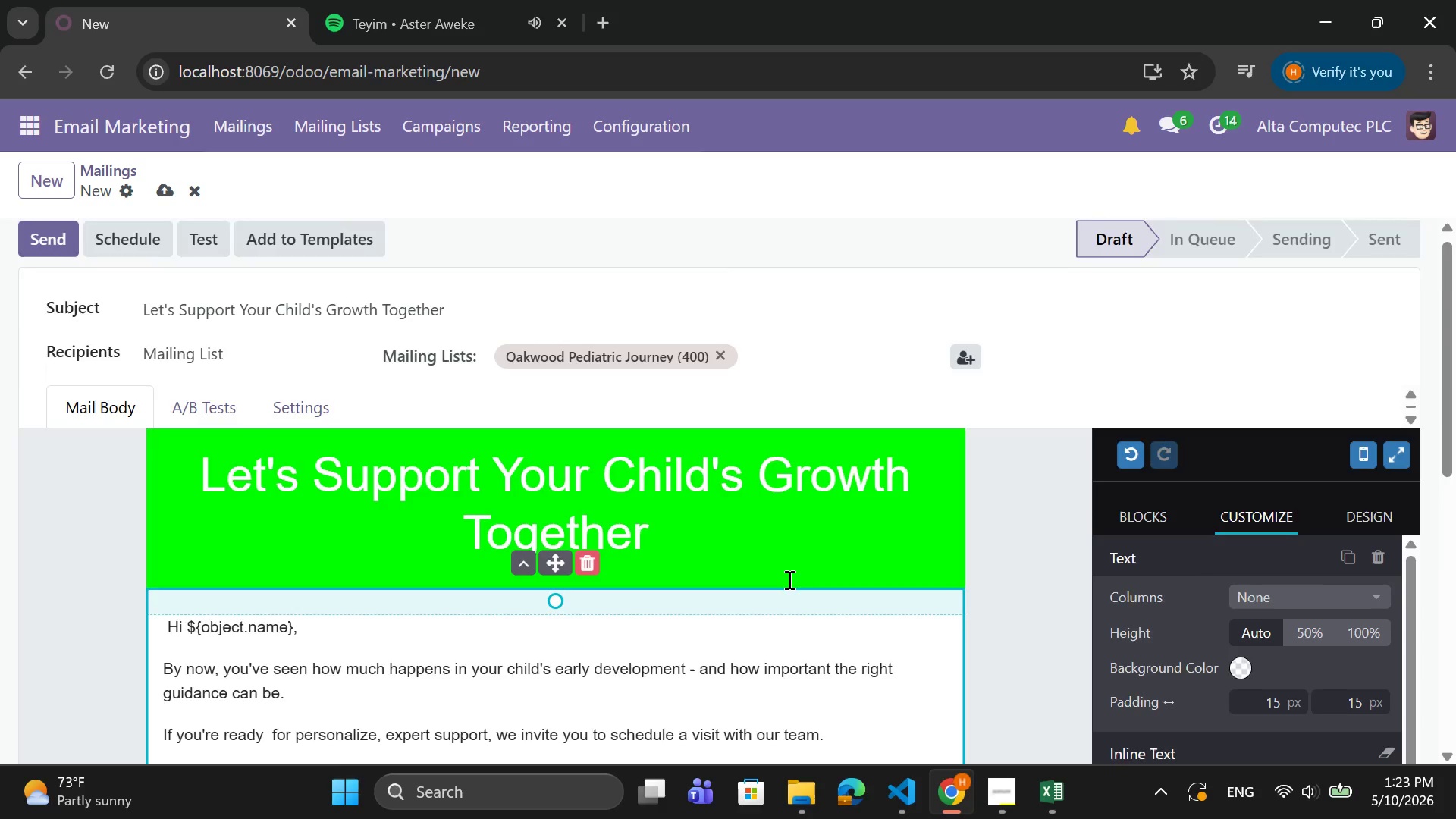 
scroll: coordinate [788, 579], scroll_direction: down, amount: 3.0
 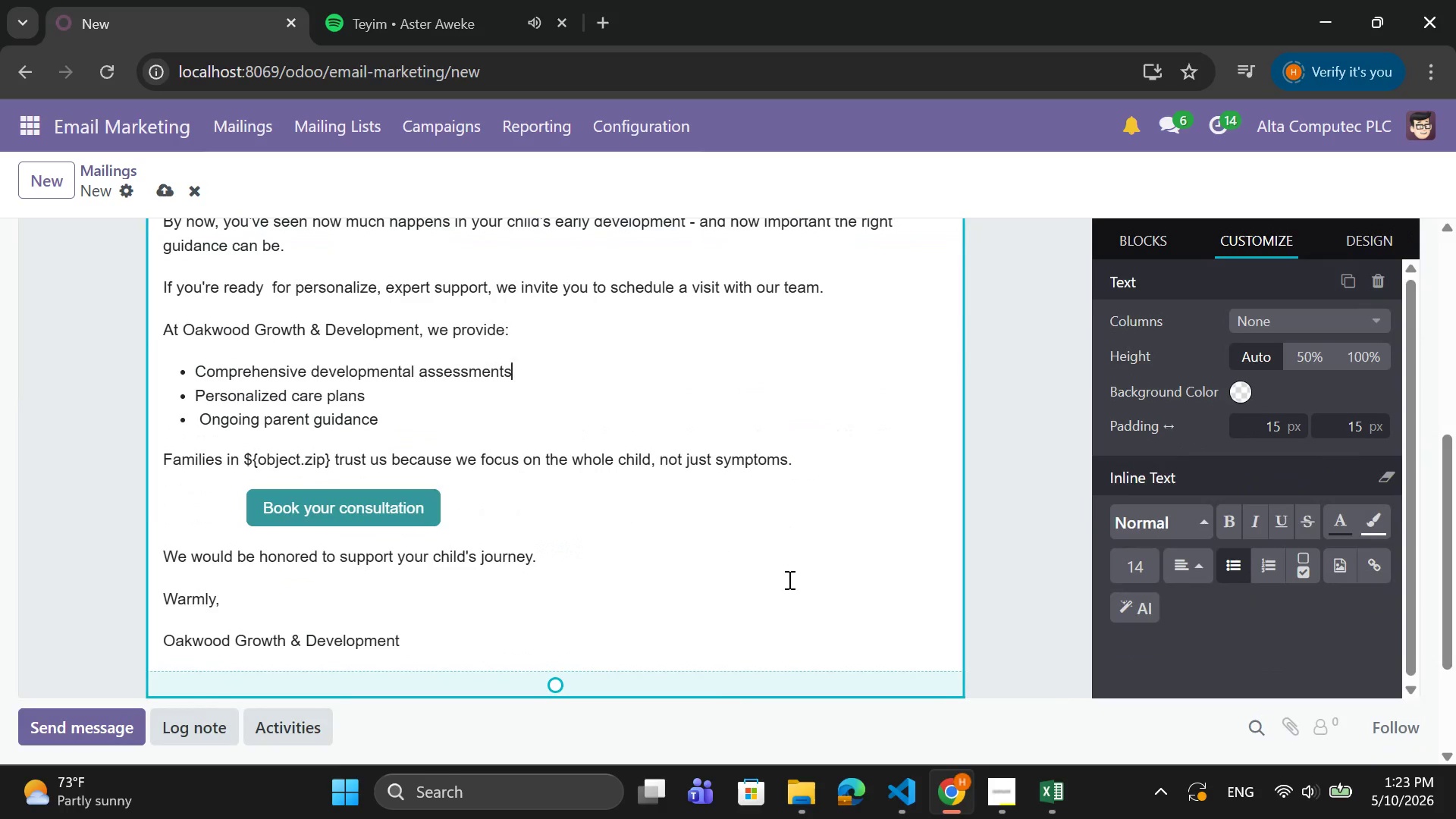 
scroll: coordinate [788, 579], scroll_direction: up, amount: 5.0
 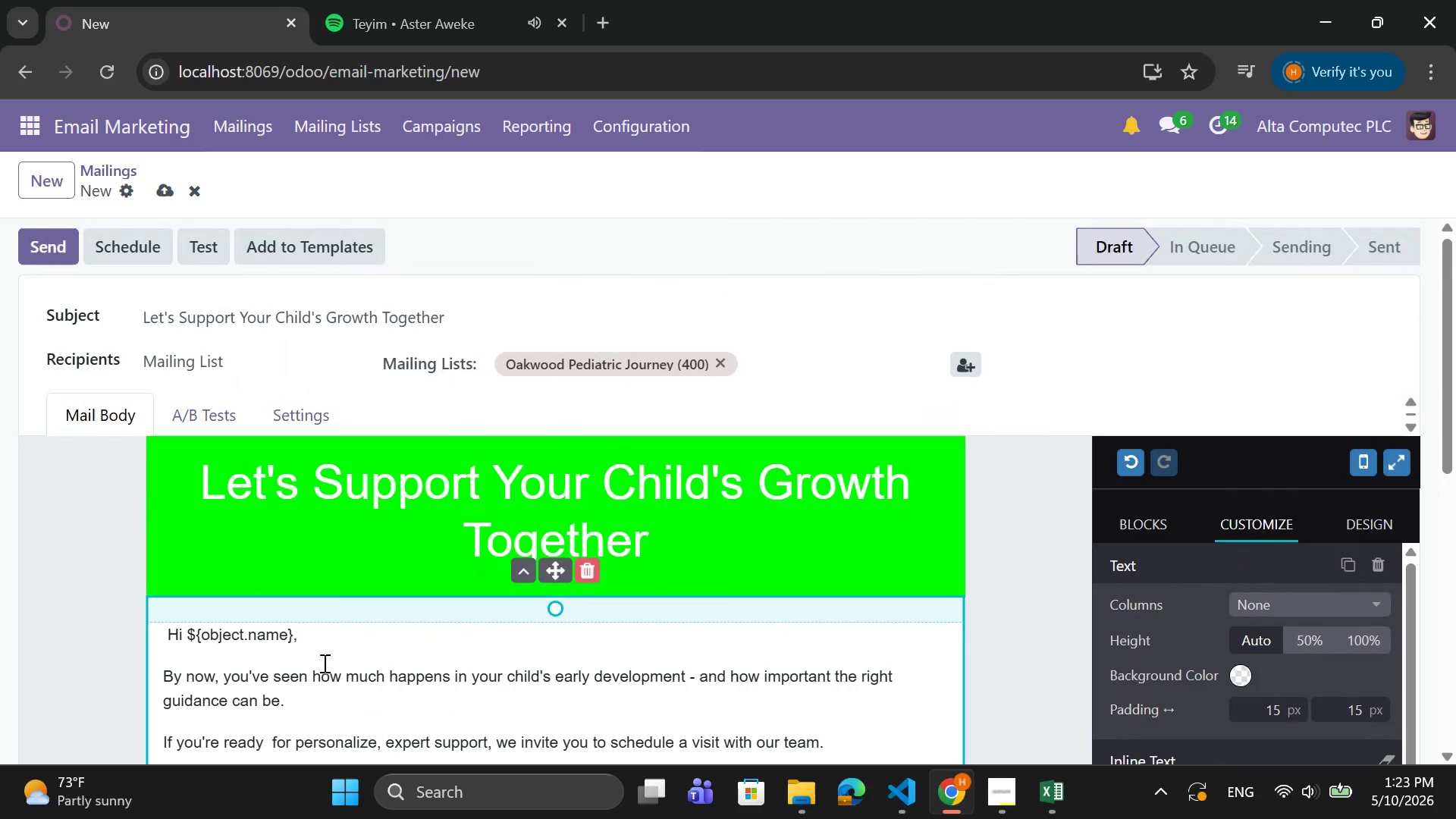 
left_click_drag(start_coordinate=[321, 645], to_coordinate=[164, 640])
 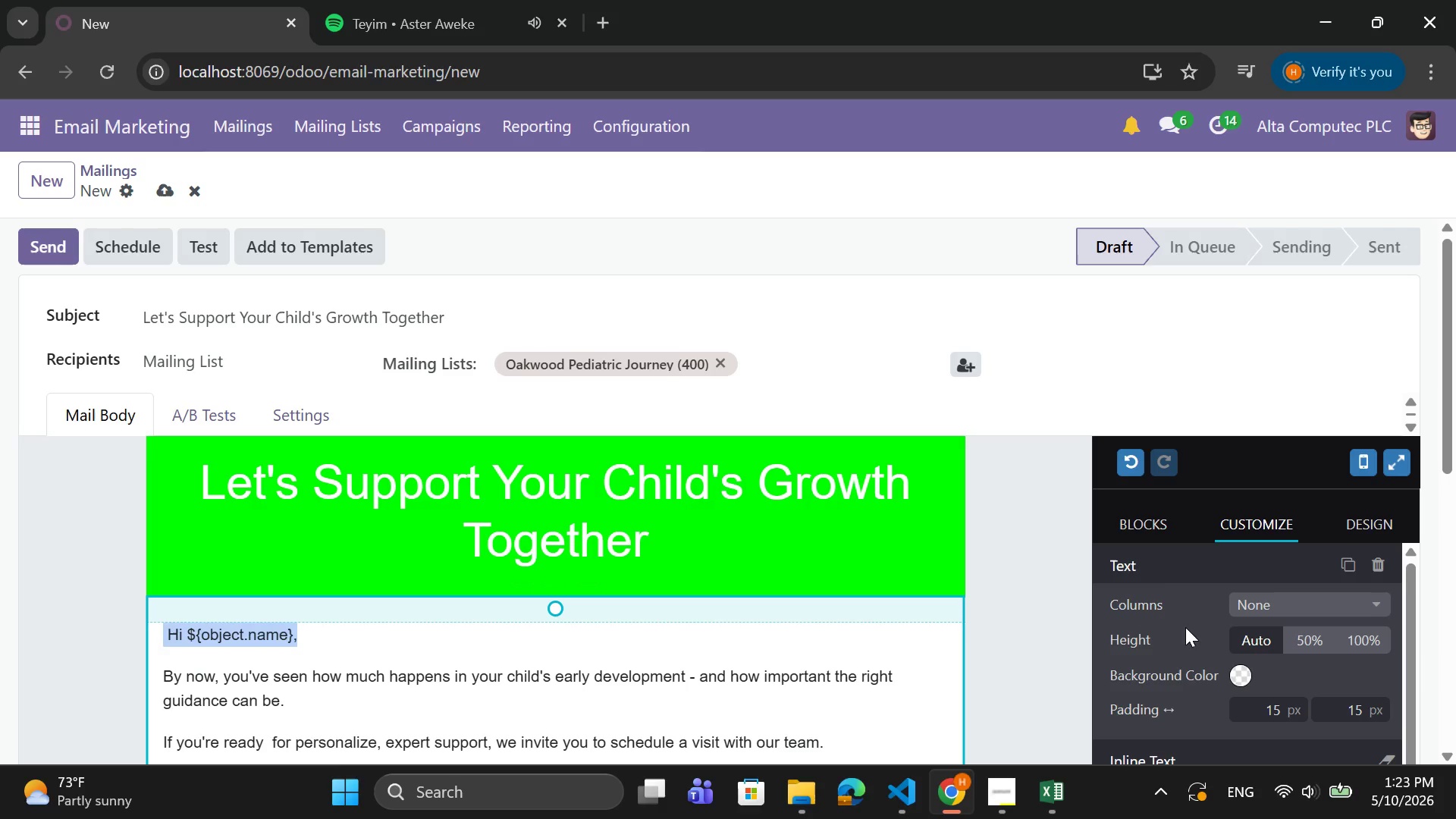 
scroll: coordinate [1224, 642], scroll_direction: down, amount: 3.0
 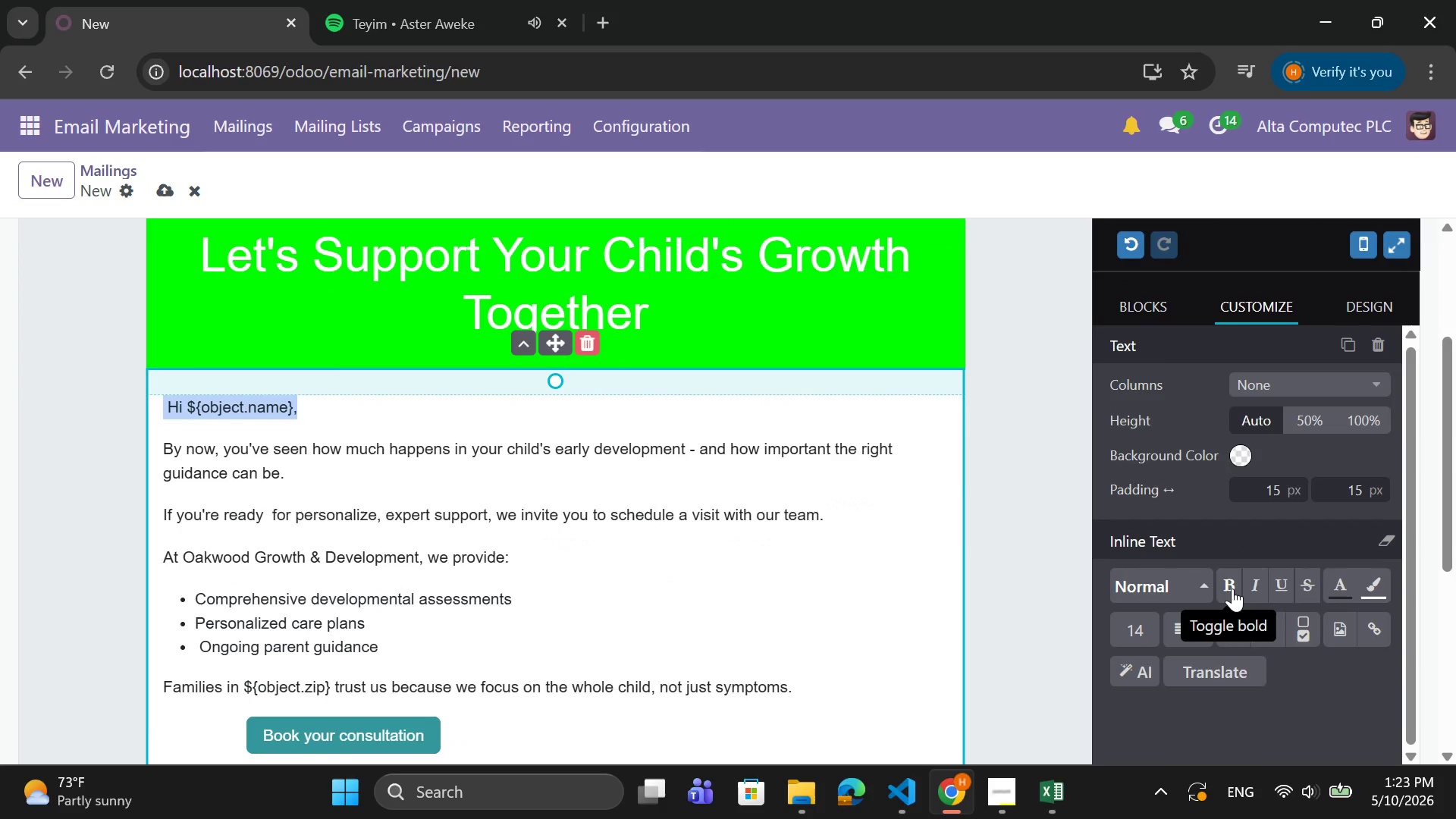 
left_click([1232, 588])
 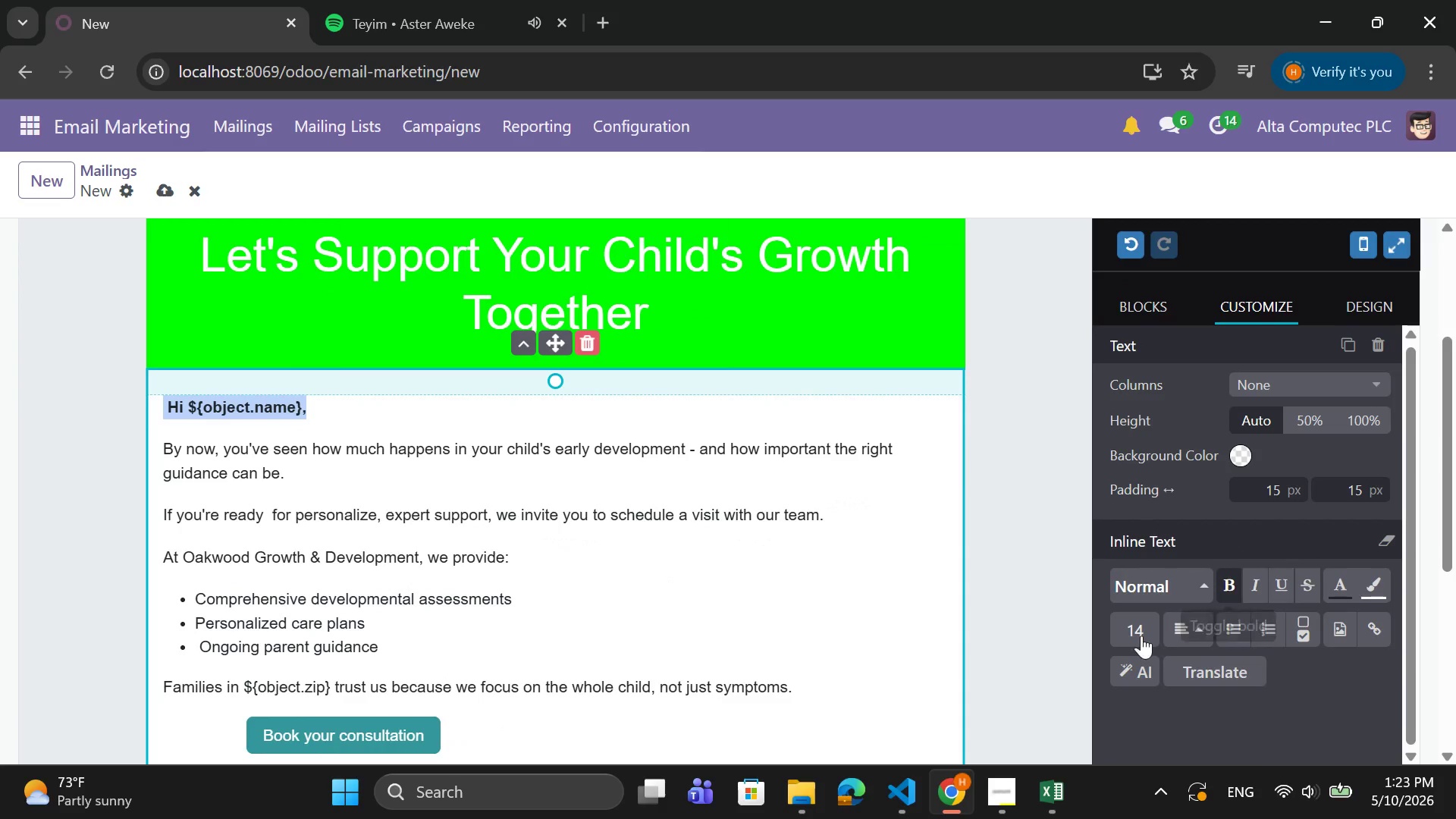 
left_click([1141, 635])
 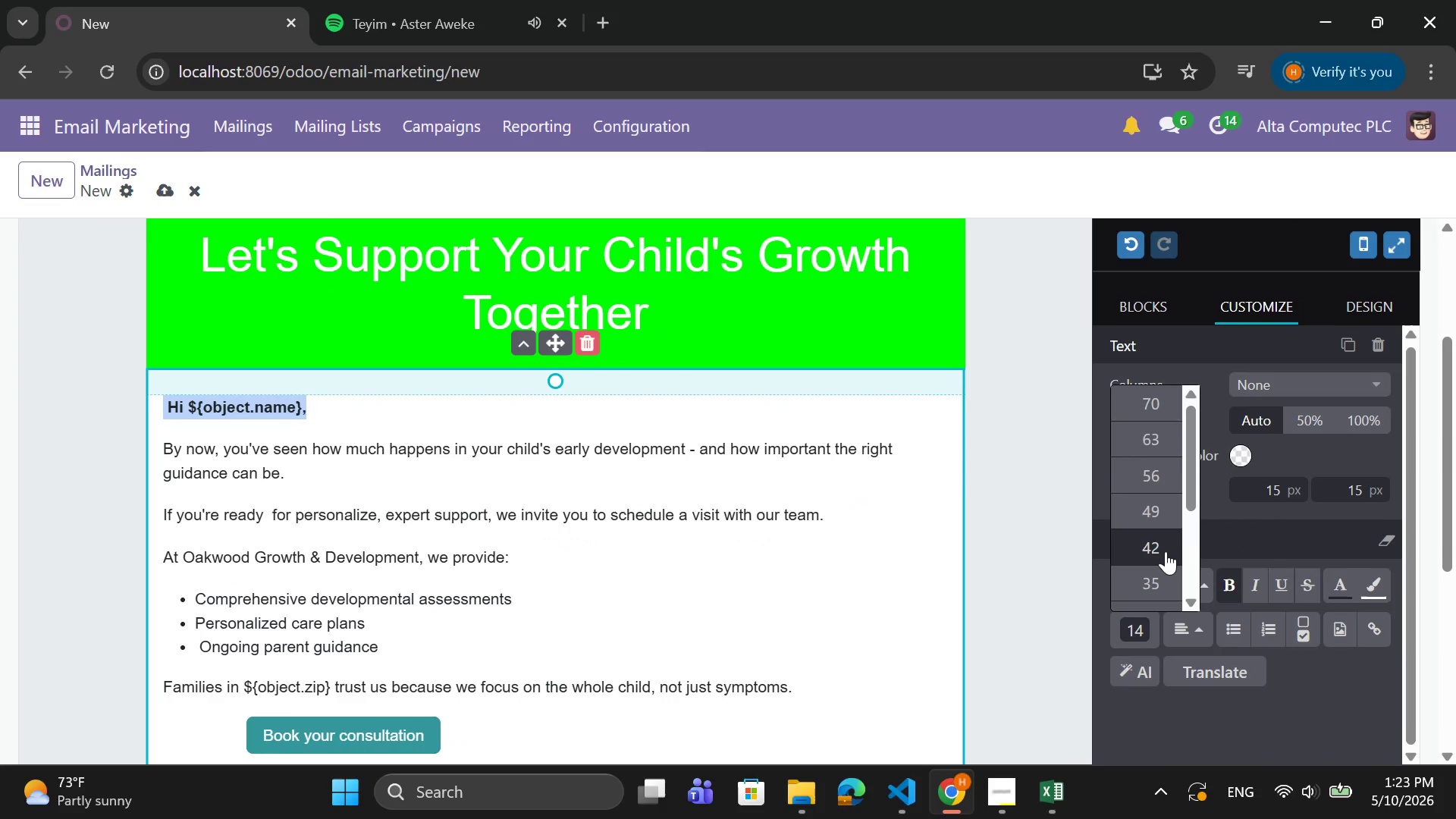 
scroll: coordinate [1166, 551], scroll_direction: down, amount: 1.0
 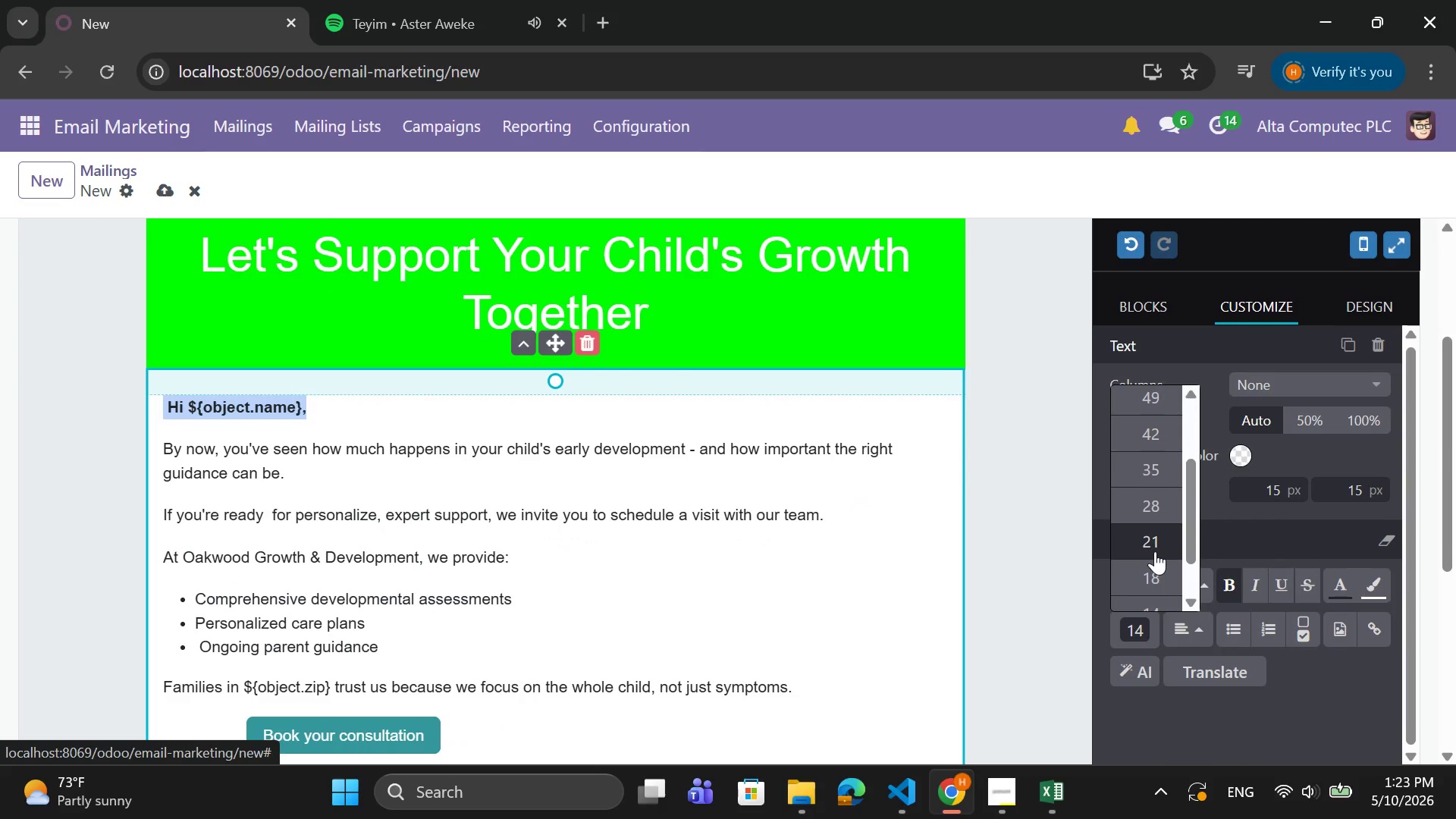 
left_click([1154, 551])
 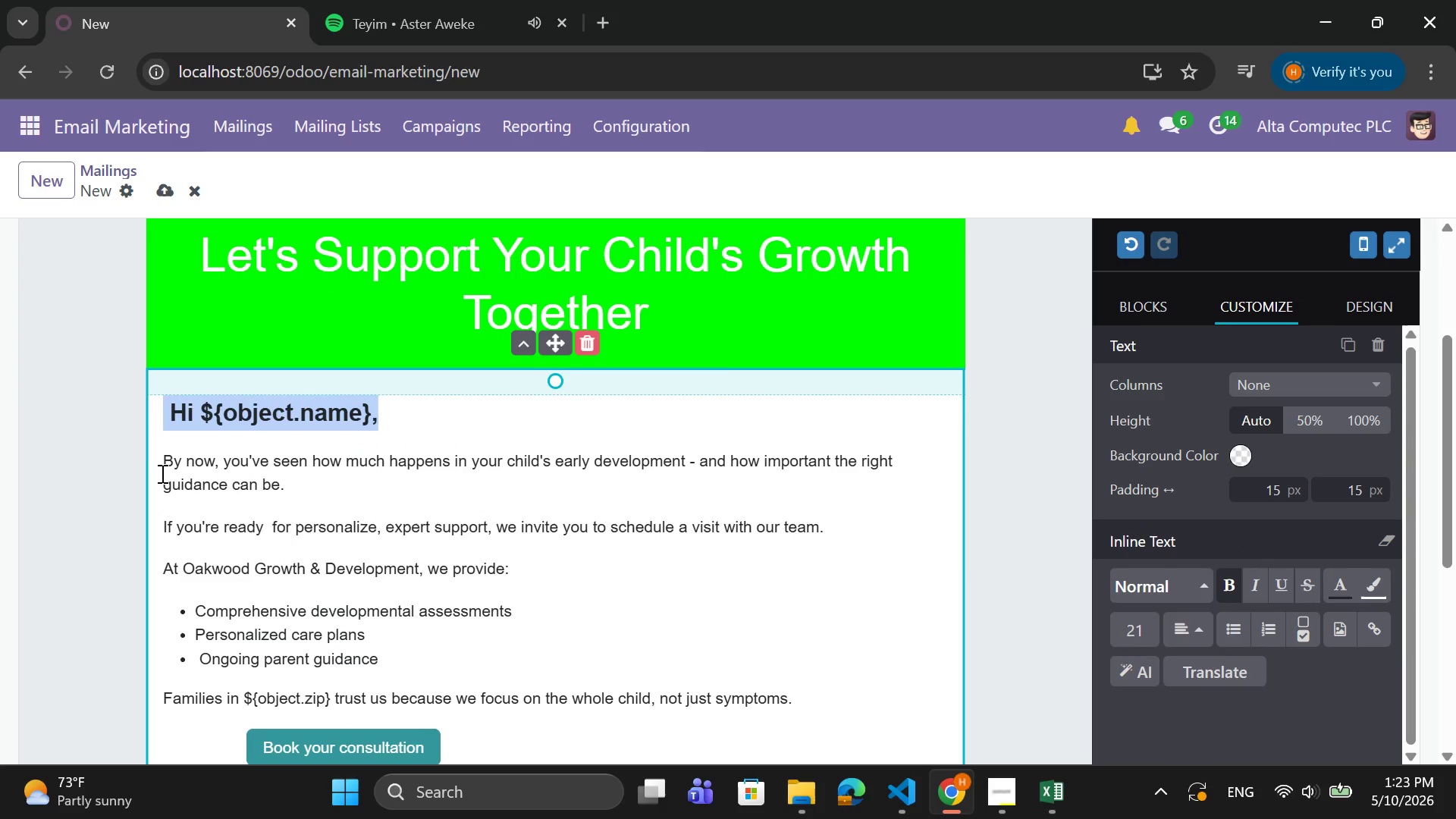 
left_click_drag(start_coordinate=[162, 470], to_coordinate=[703, 629])
 